 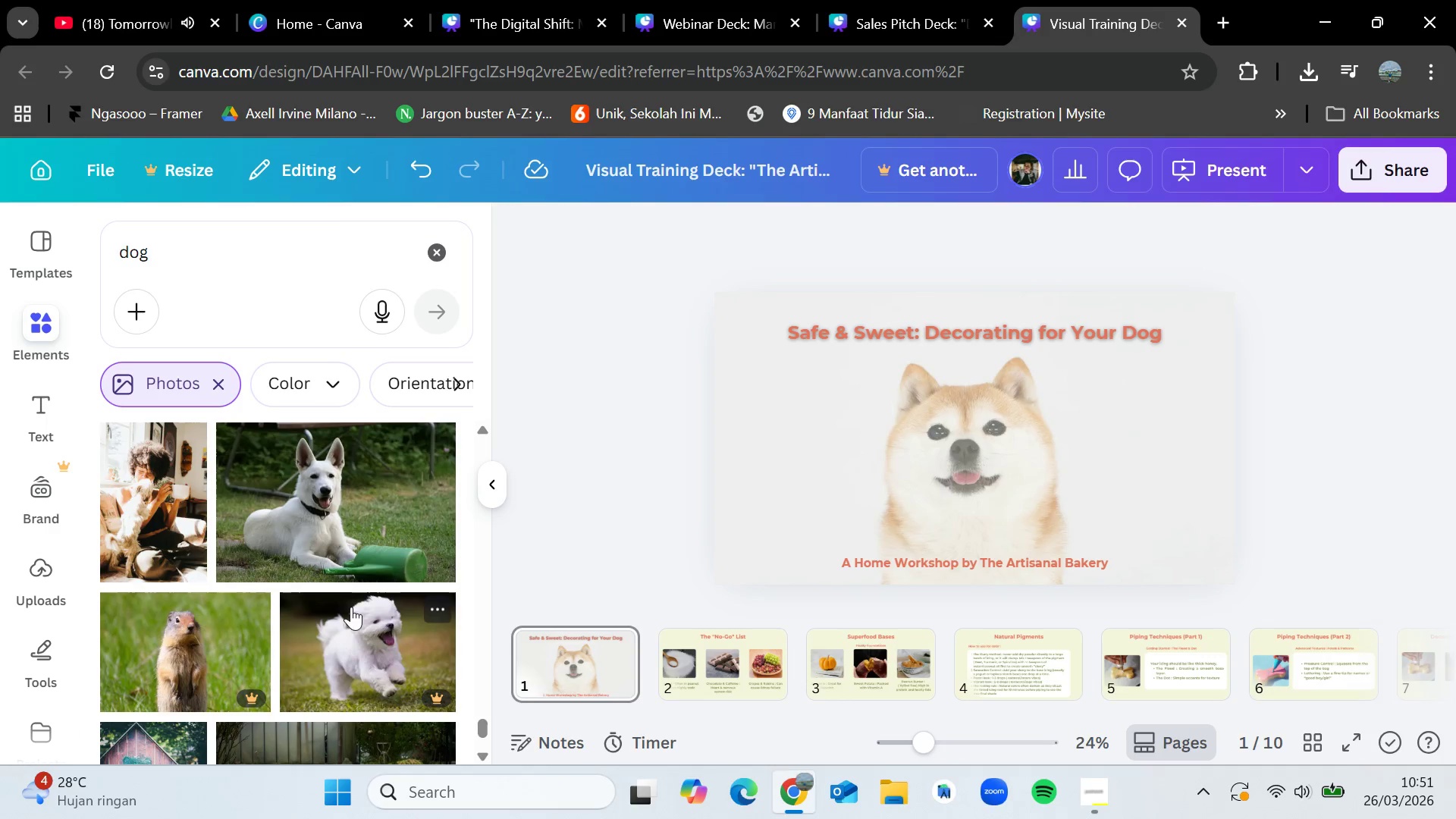 
scroll: coordinate [364, 587], scroll_direction: down, amount: 2.0
 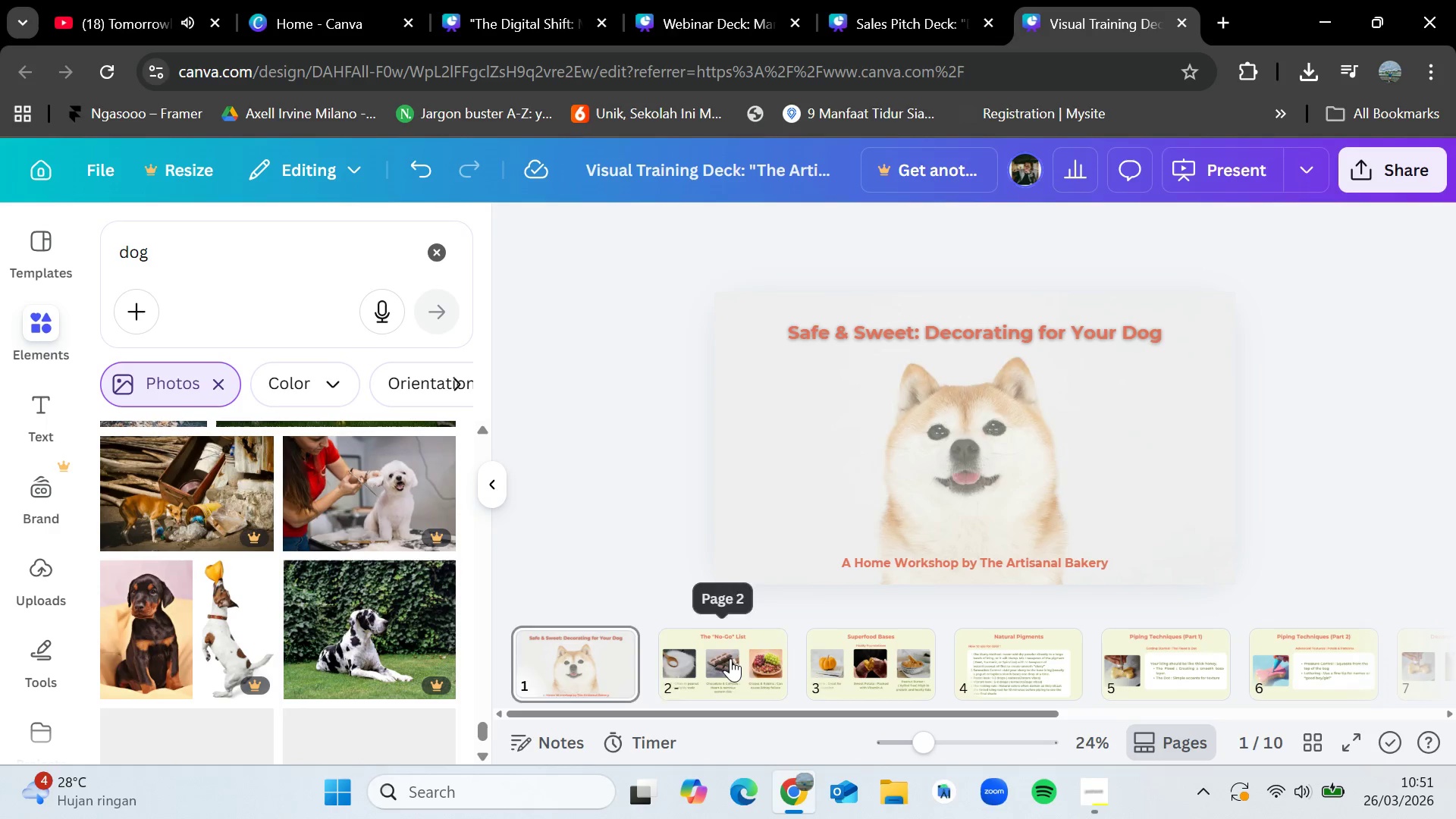 
double_click([868, 659])
 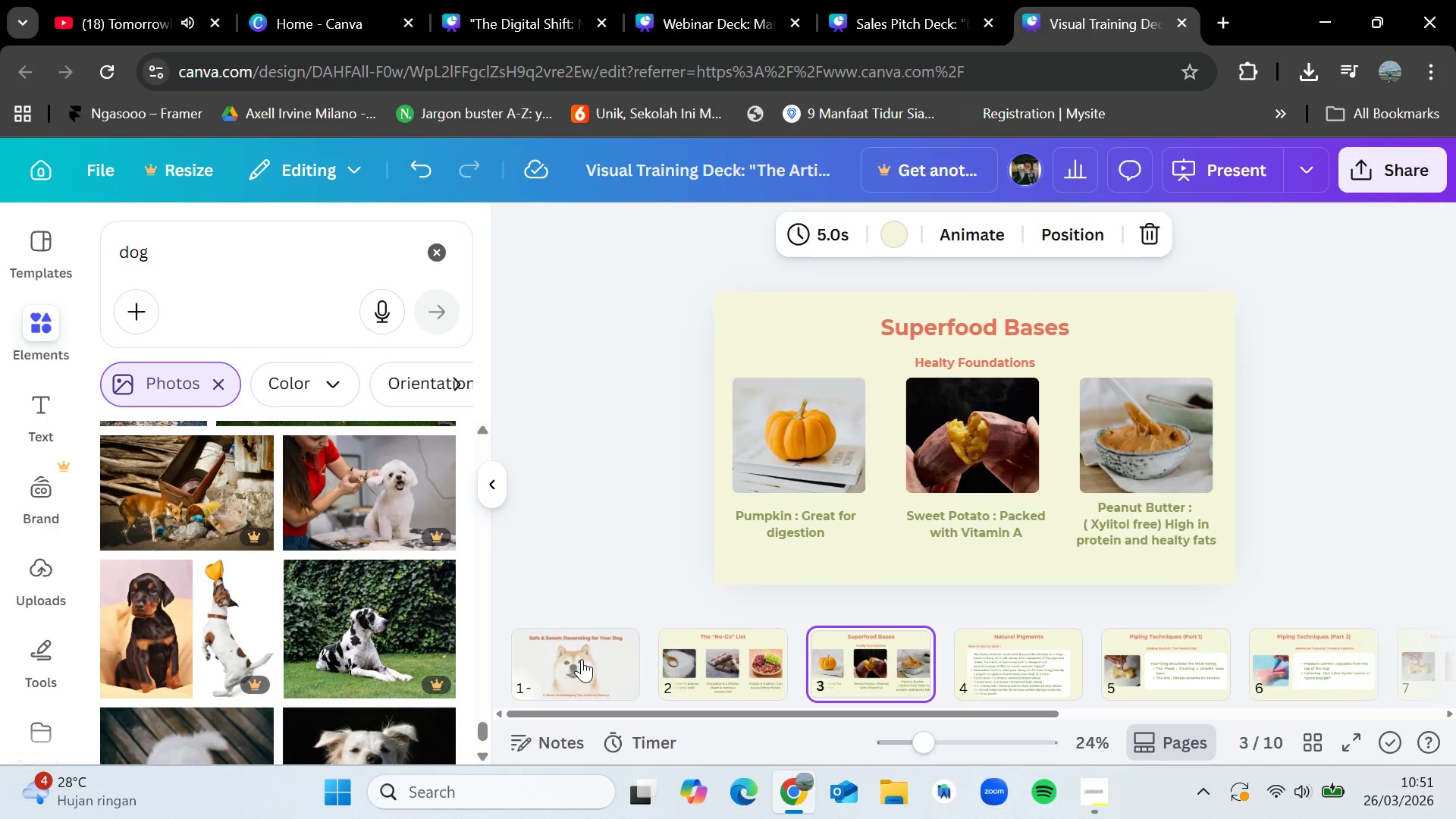 
scroll: coordinate [281, 620], scroll_direction: down, amount: 2.0
 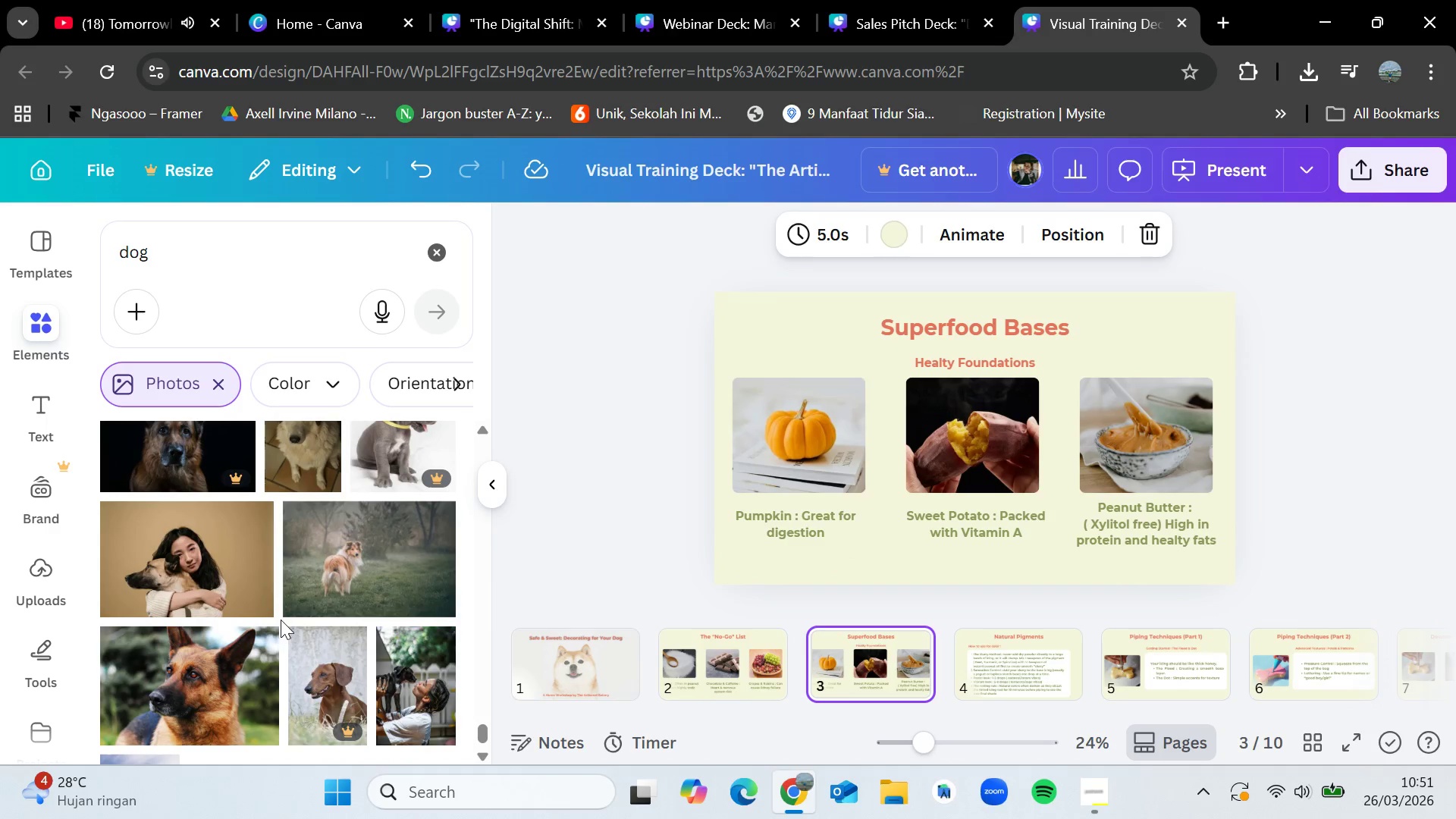 
scroll: coordinate [285, 596], scroll_direction: up, amount: 8.0
 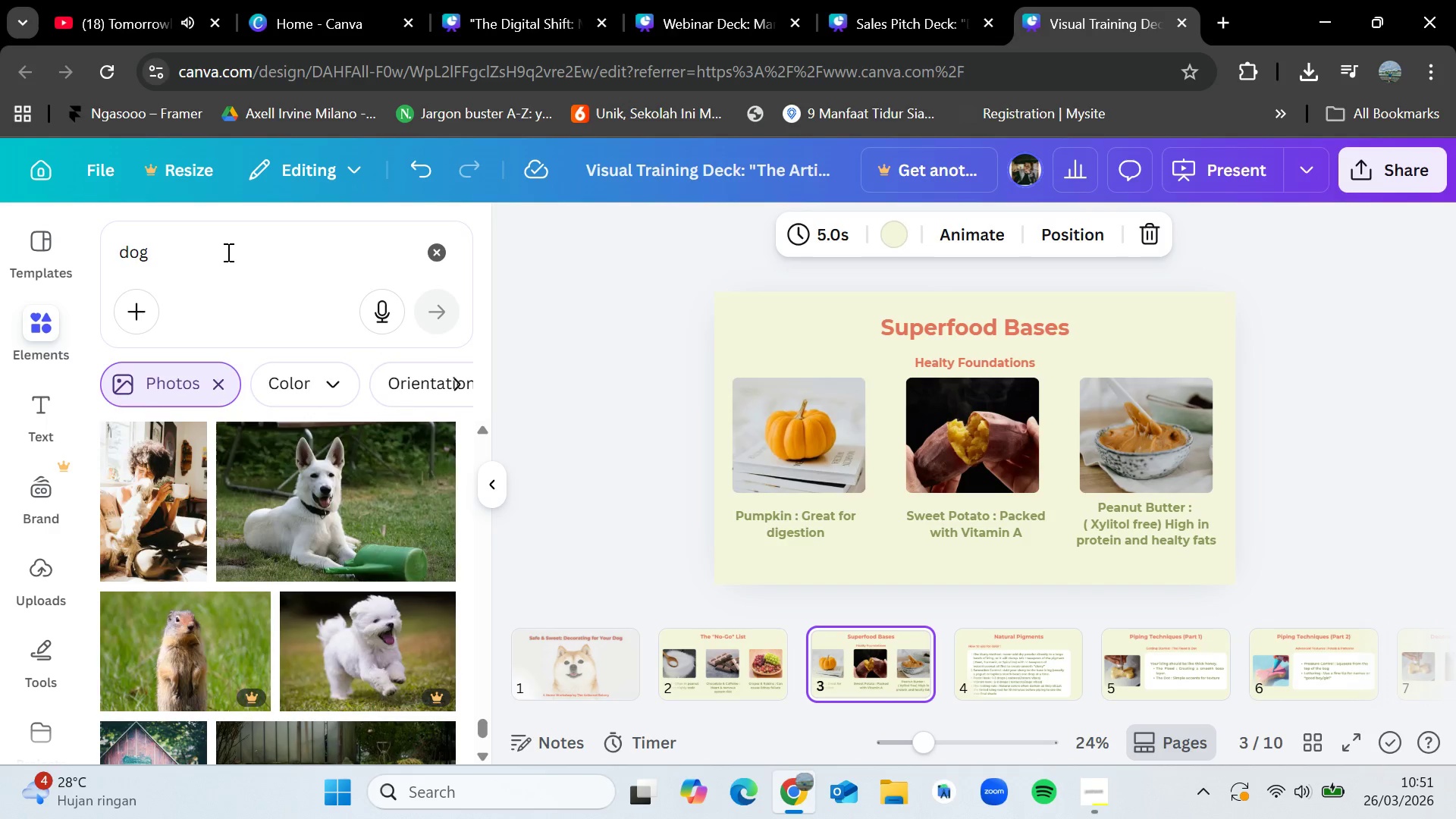 
left_click_drag(start_coordinate=[227, 252], to_coordinate=[105, 249])
 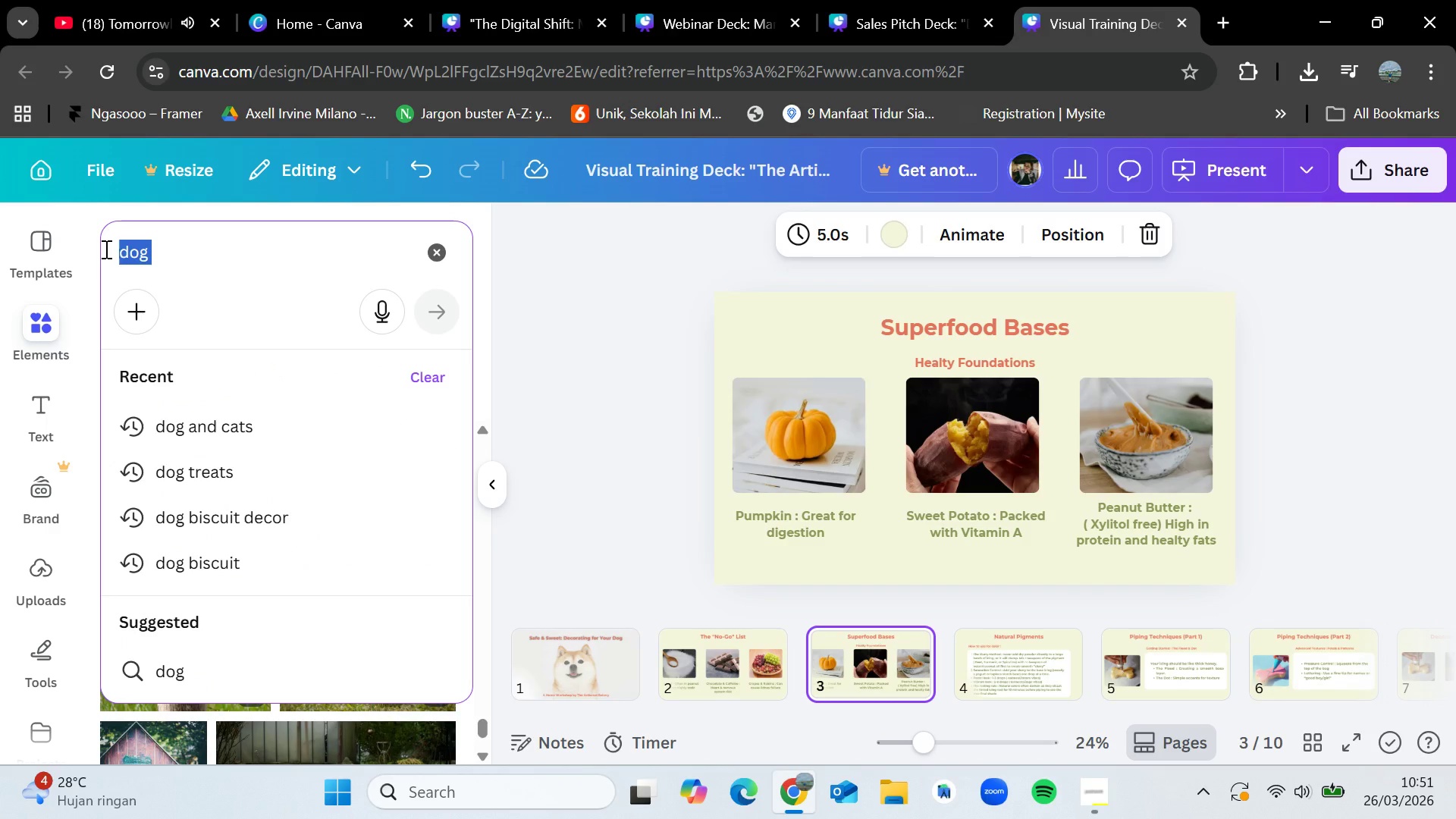 
key(Backspace)
type(b)
key(Backspace)
type(ca)
key(Backspace)
key(Backspace)
type(dog cafe)
 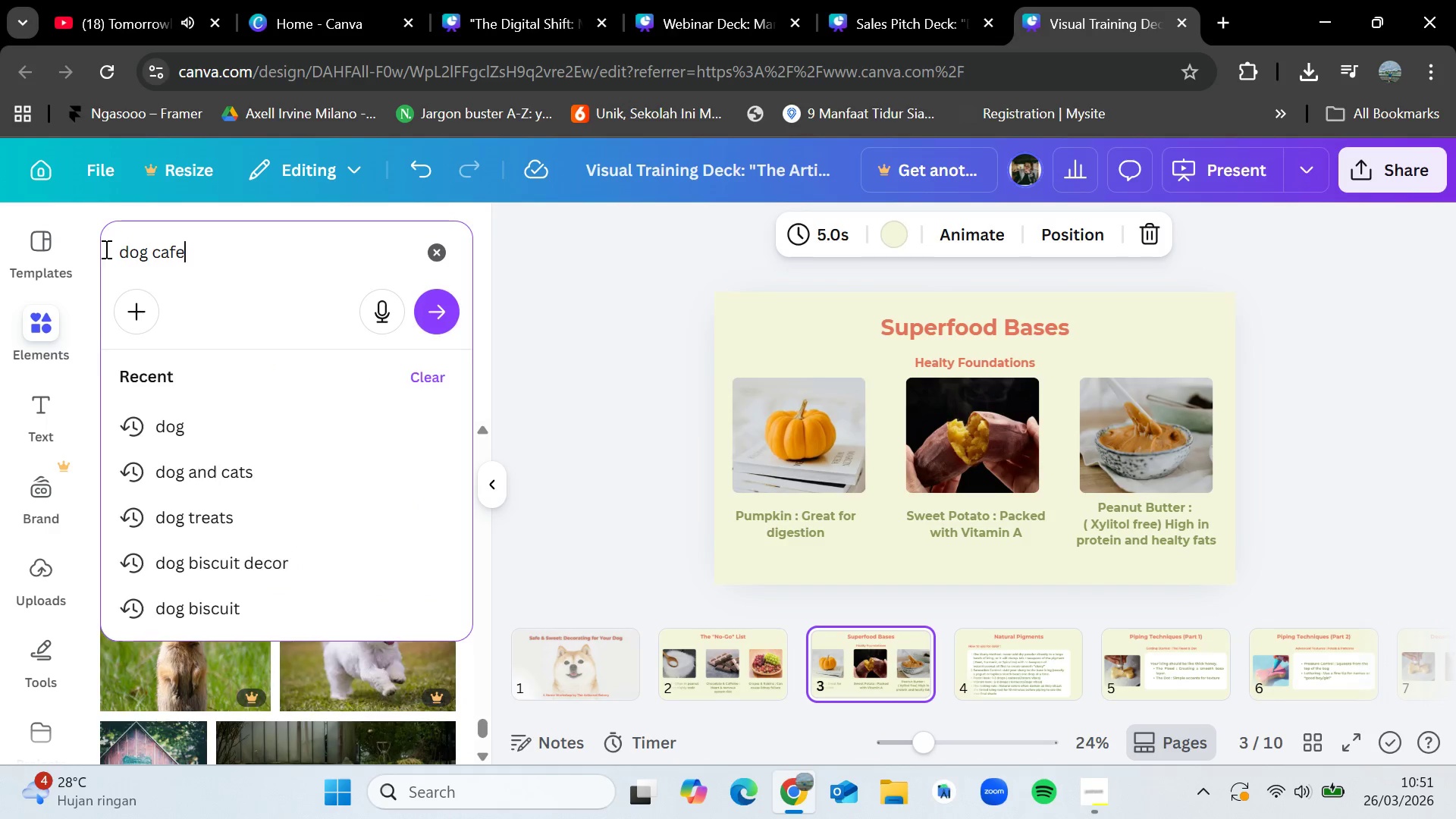 
key(Enter)
 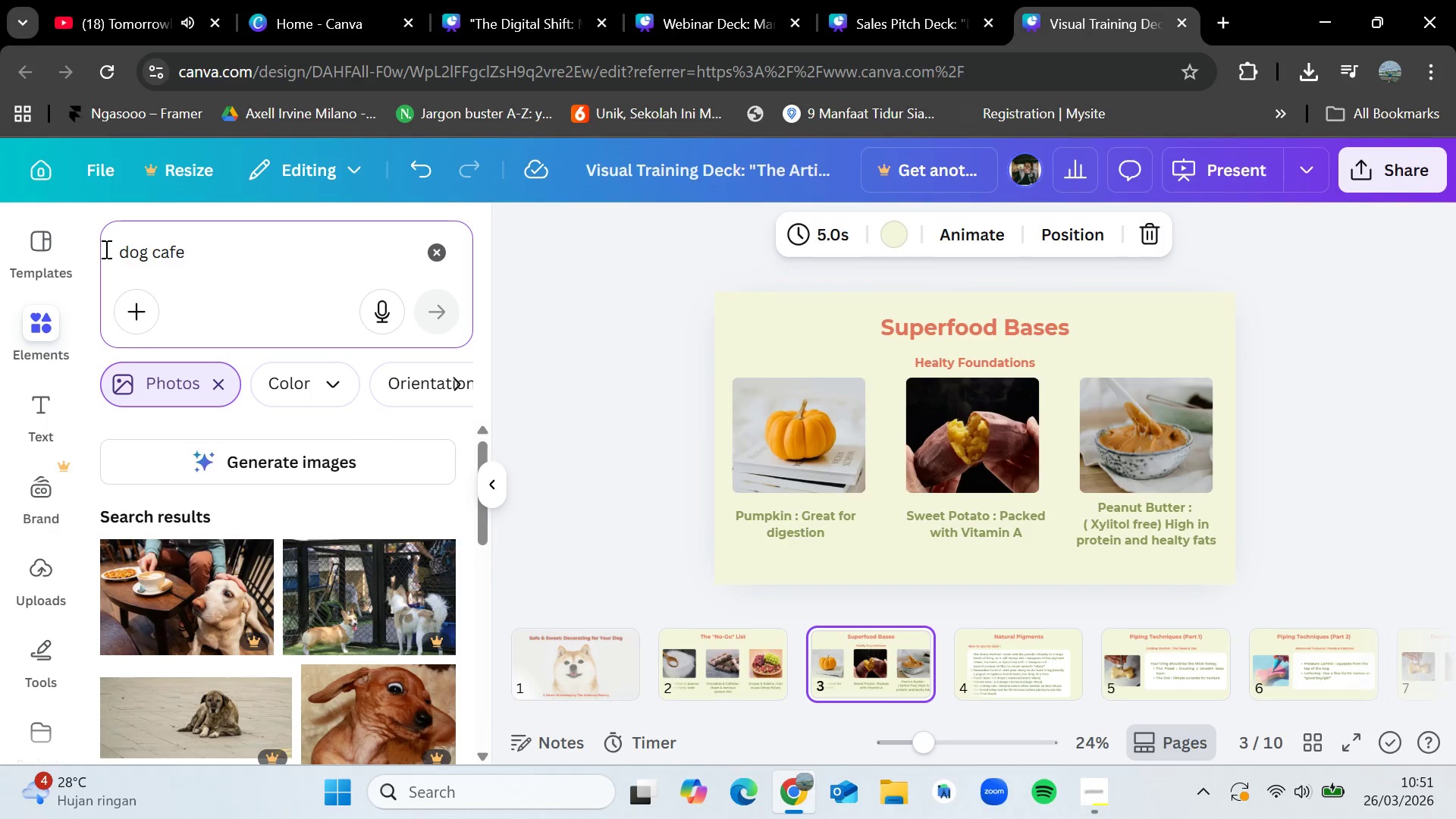 
mouse_move([232, 570])
 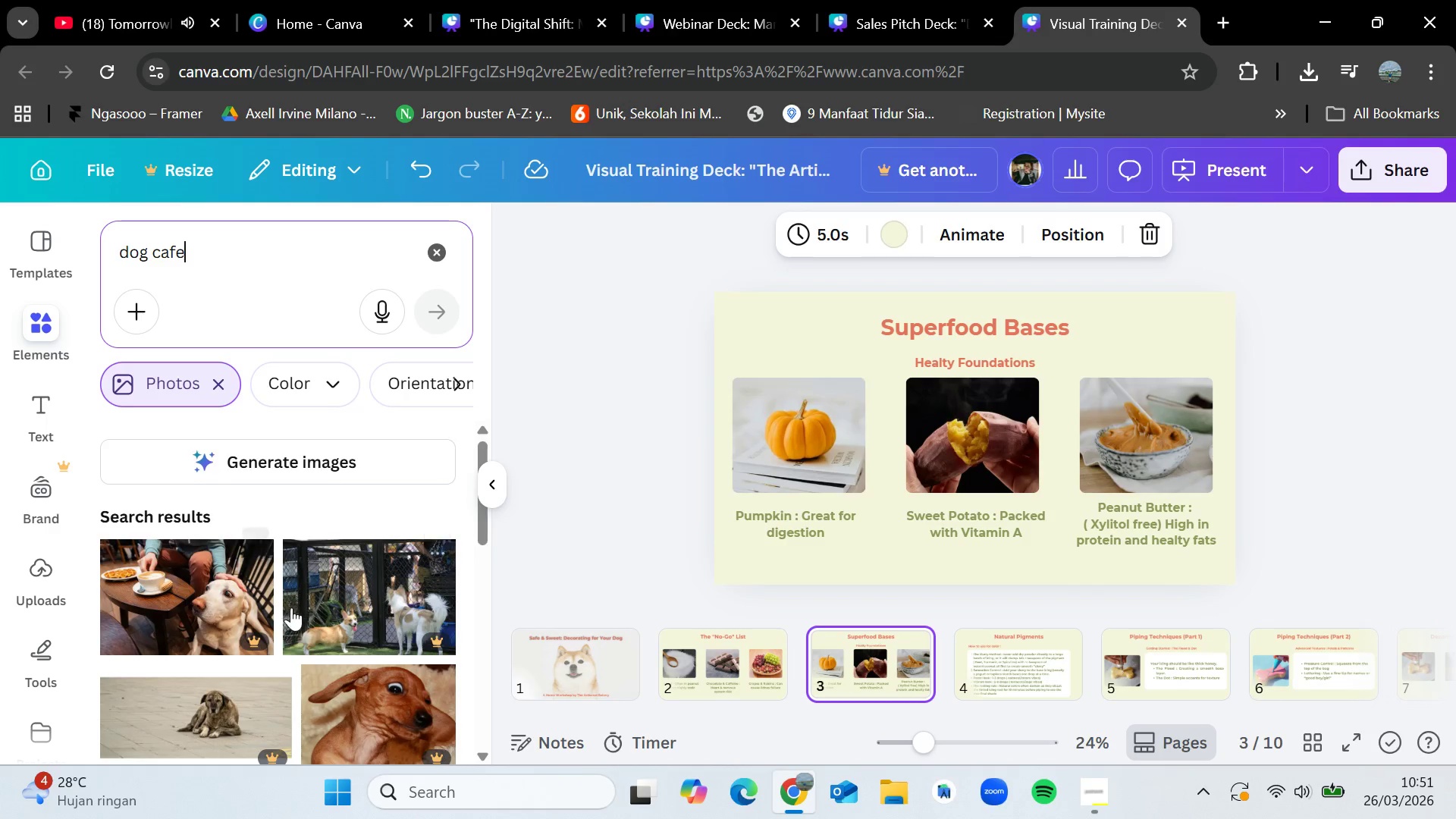 
scroll: coordinate [291, 607], scroll_direction: down, amount: 4.0
 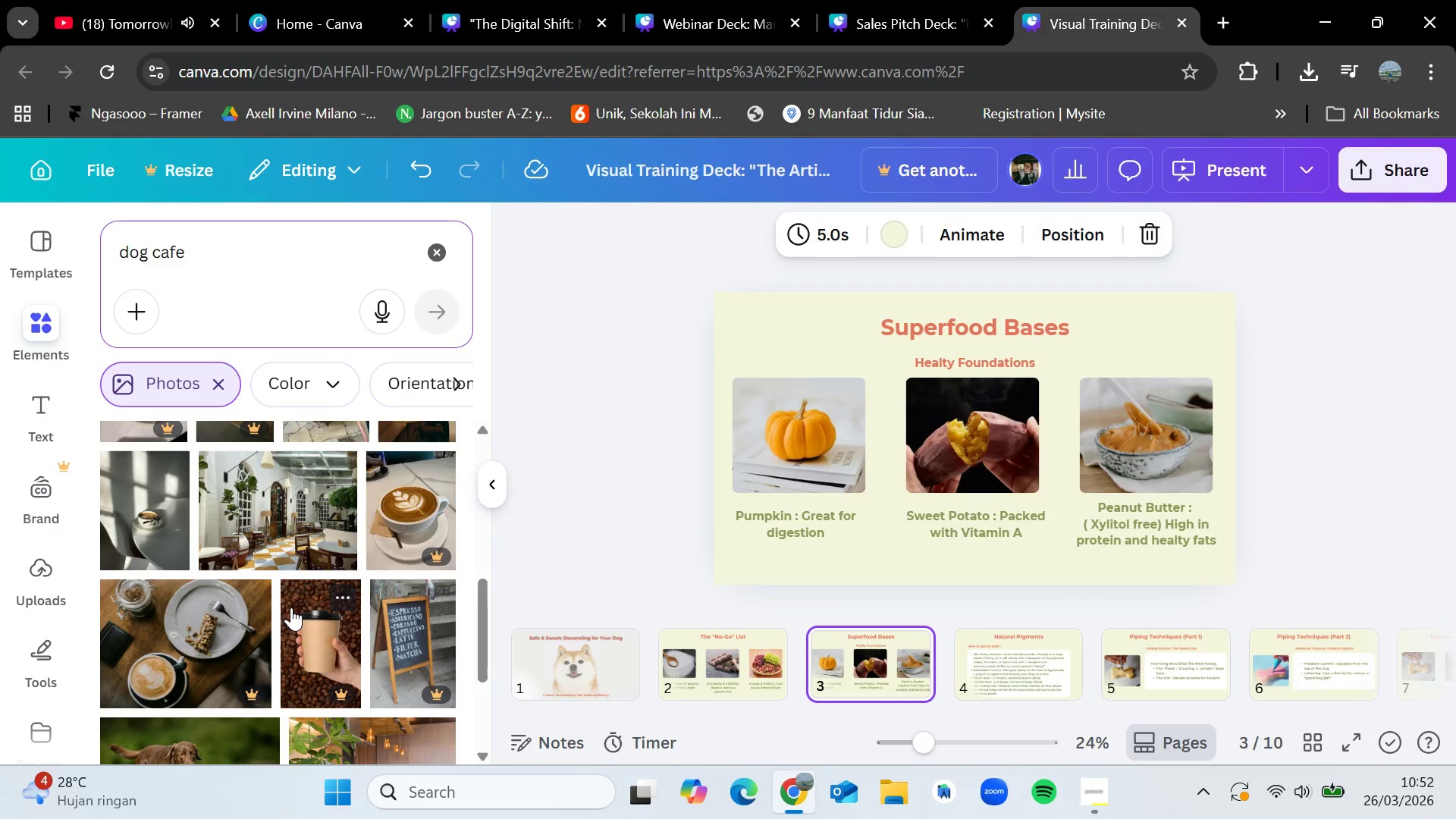 
wait(7.33)
 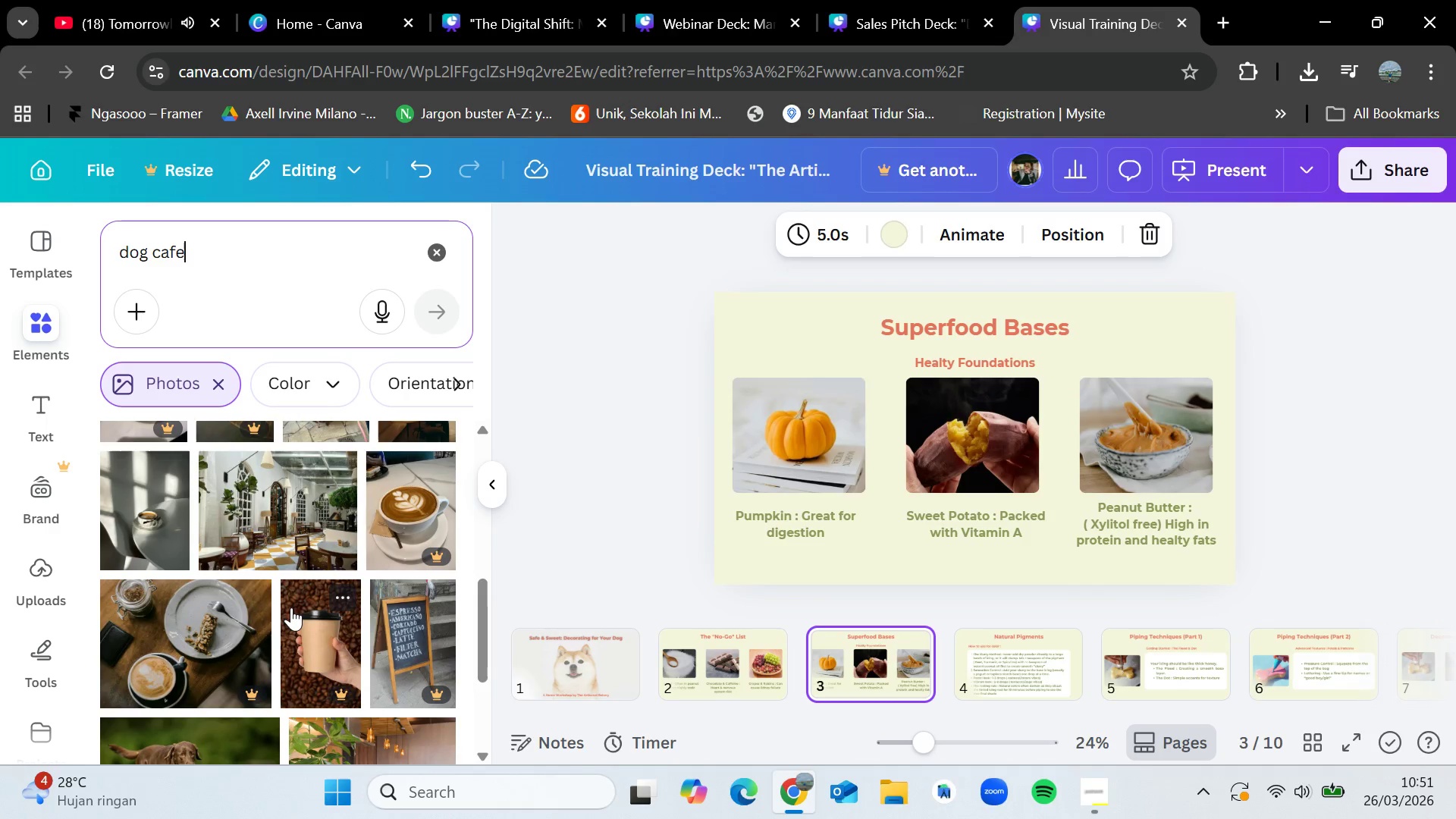 
scroll: coordinate [307, 607], scroll_direction: down, amount: 5.0
 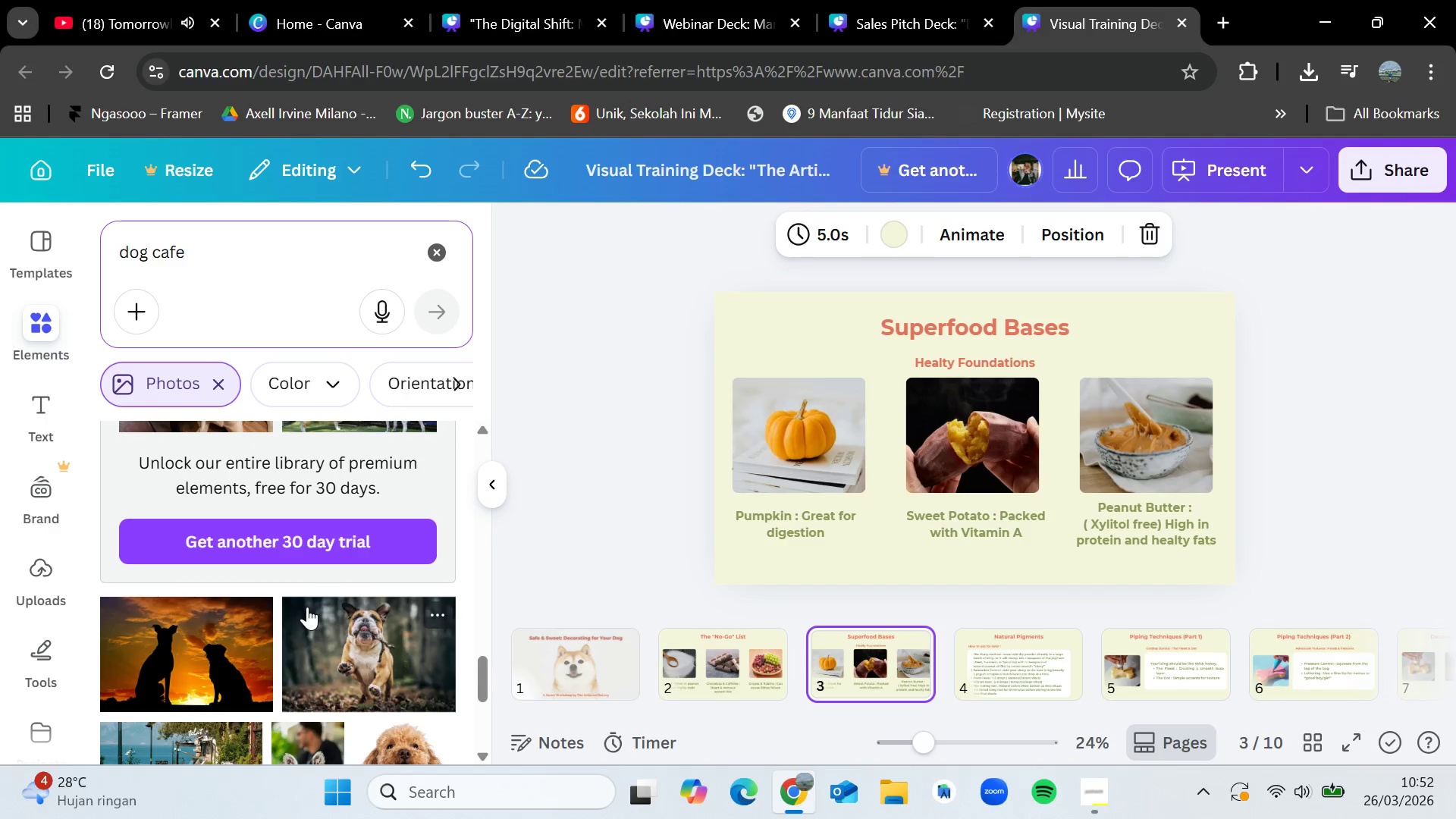 
scroll: coordinate [314, 607], scroll_direction: down, amount: 8.0
 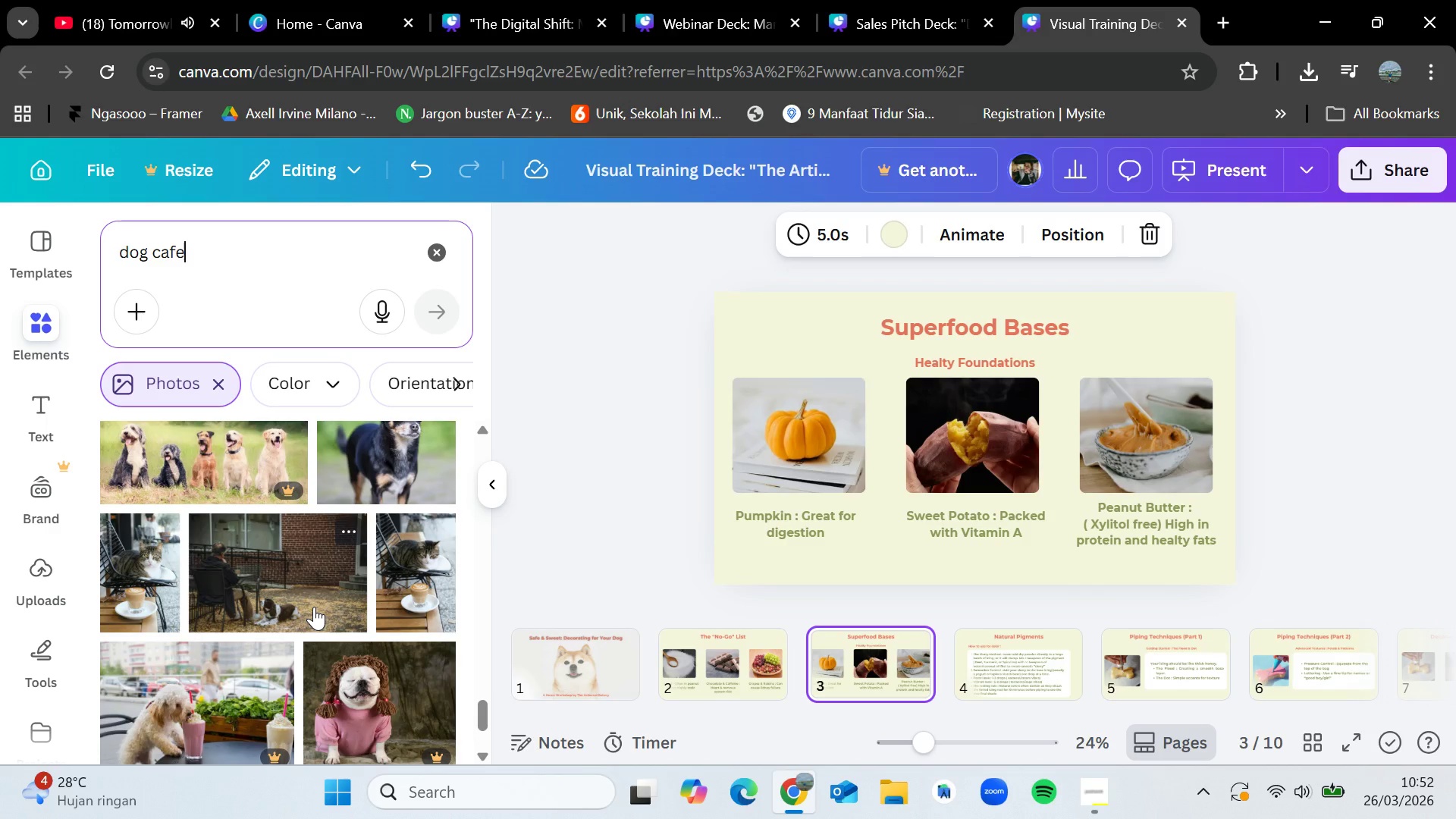 
scroll: coordinate [314, 607], scroll_direction: down, amount: 9.0
 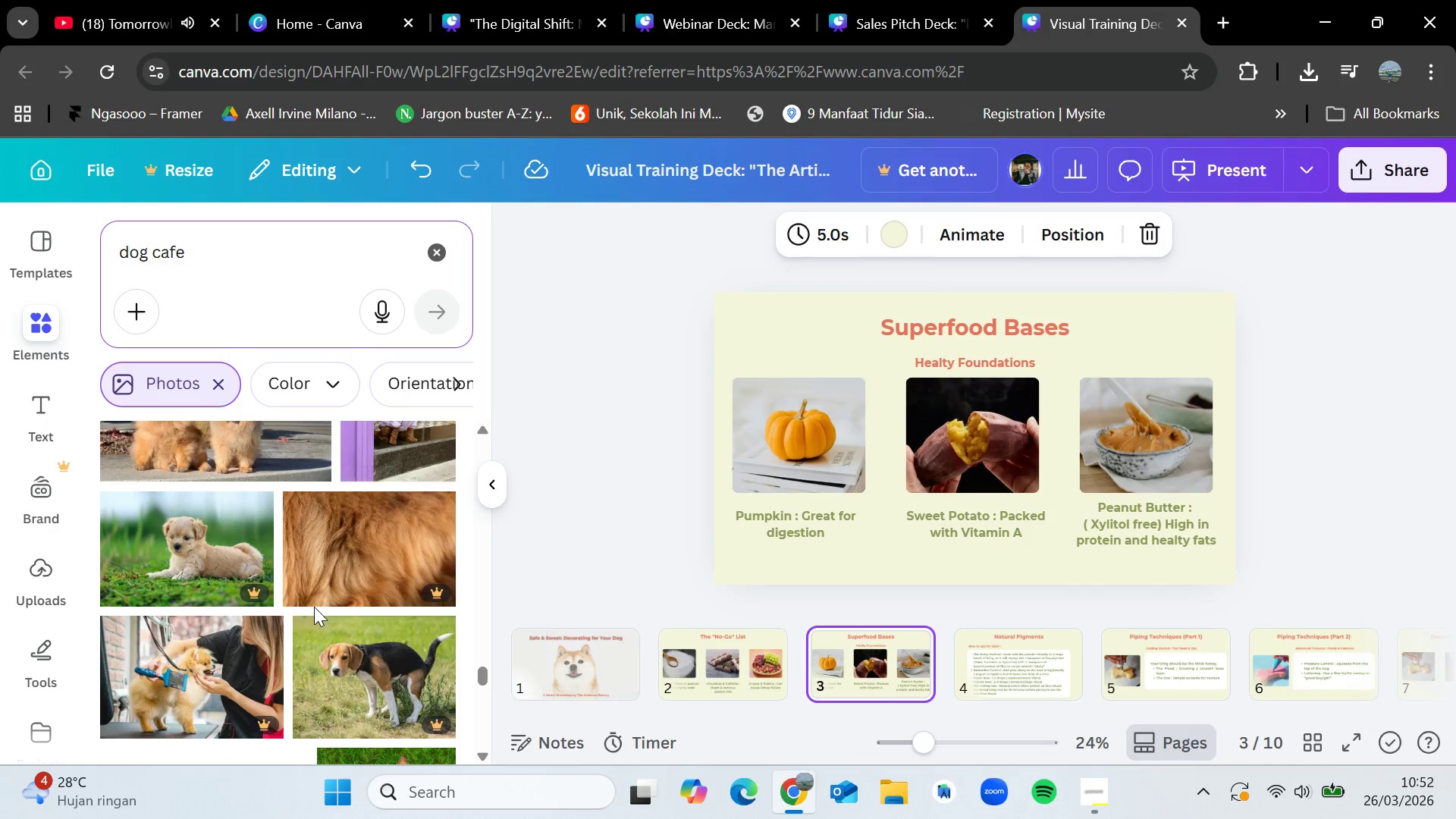 
scroll: coordinate [352, 636], scroll_direction: down, amount: 7.0
 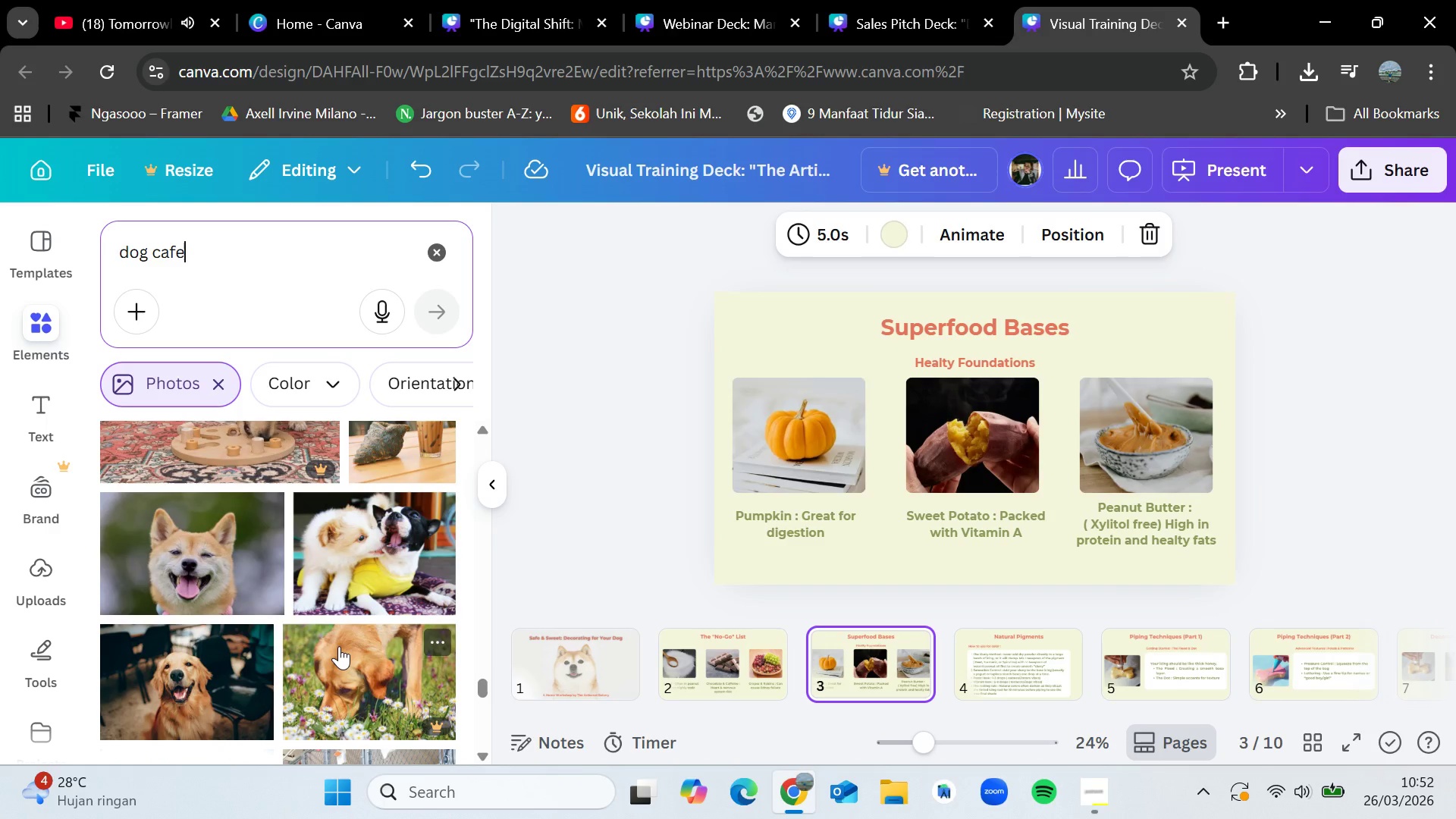 
left_click_drag(start_coordinate=[235, 266], to_coordinate=[113, 247])
 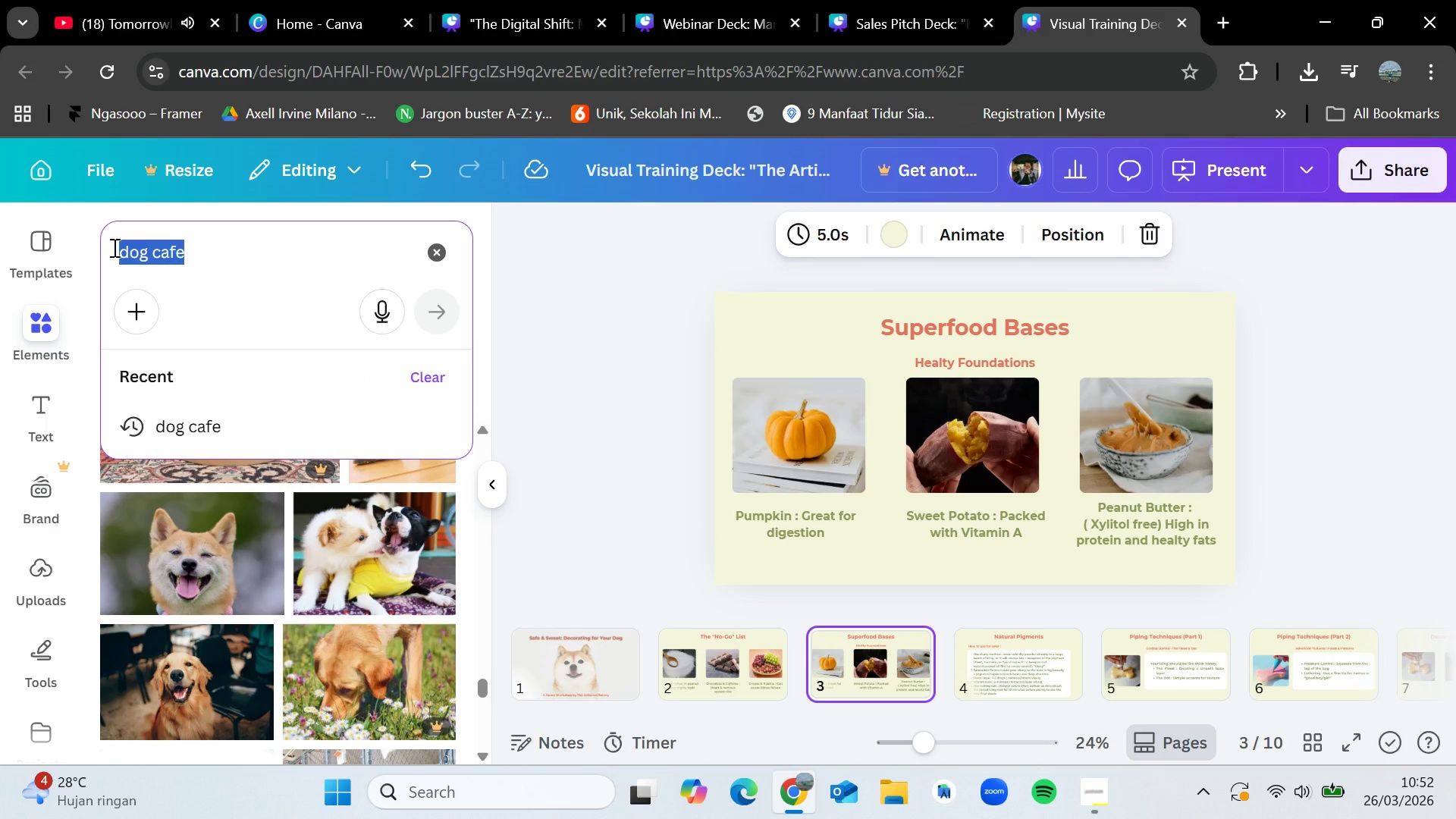 
key(Backspace)
type(group of dog)
 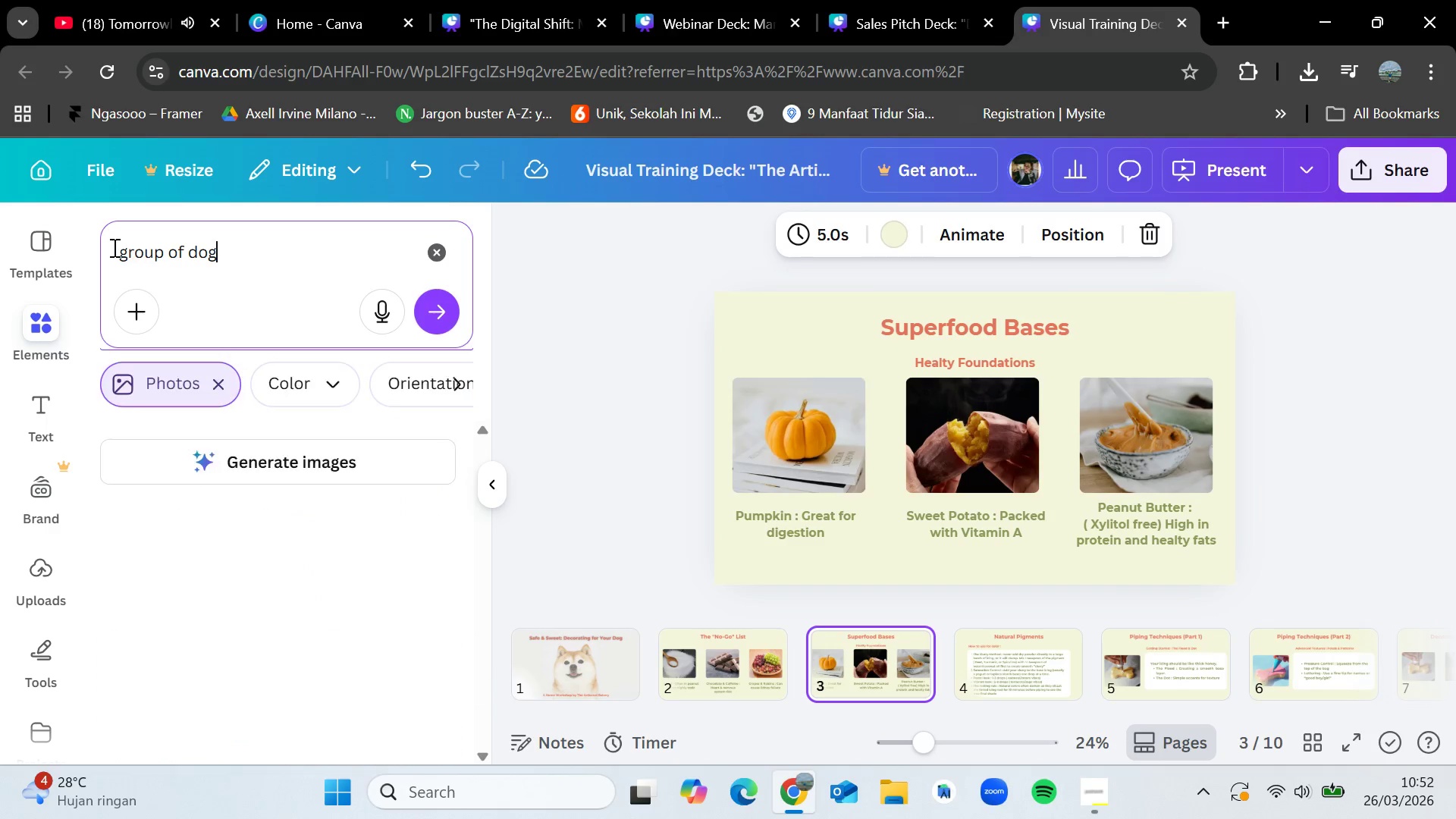 
key(Enter)
 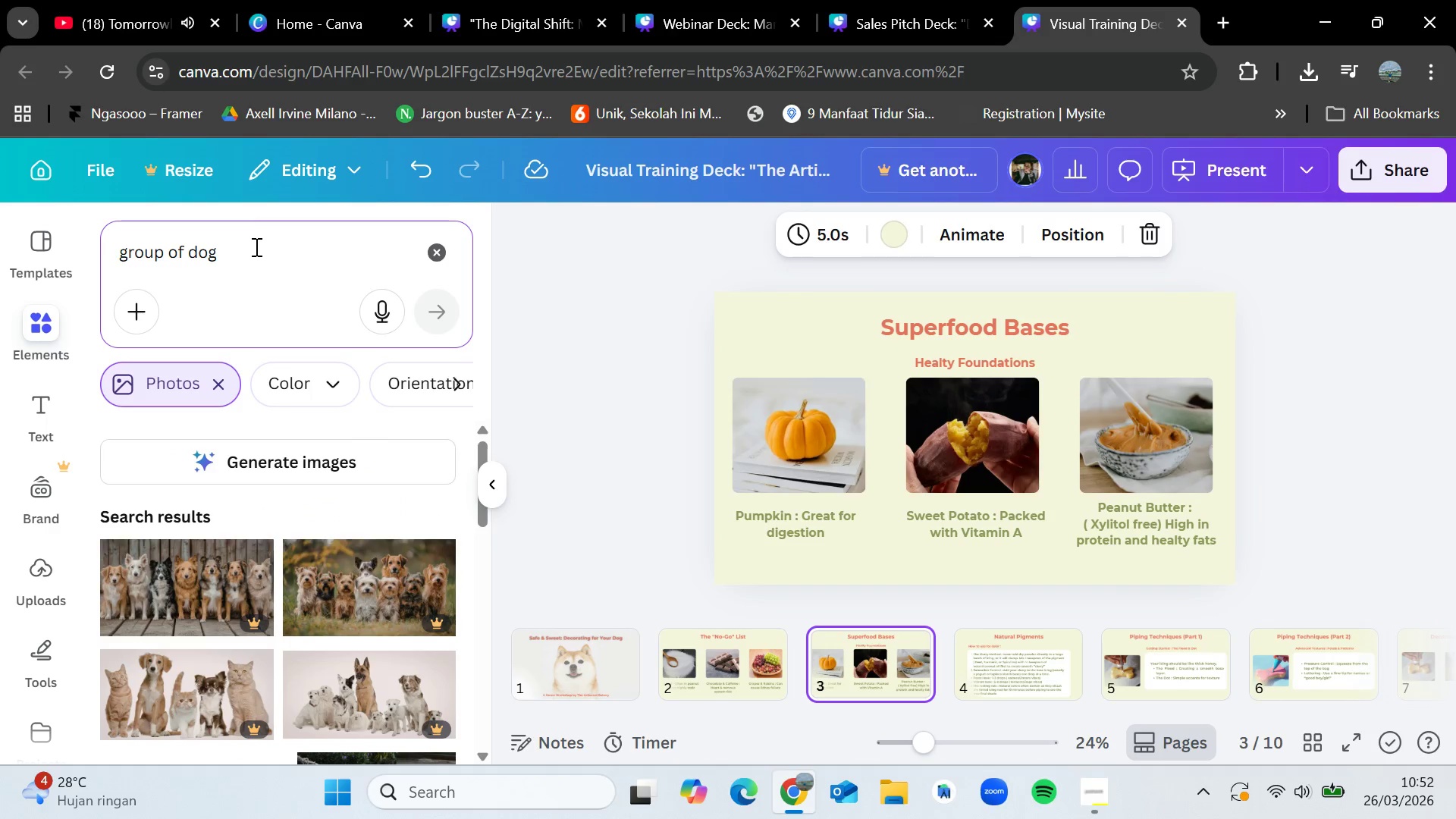 
scroll: coordinate [268, 616], scroll_direction: down, amount: 6.0
 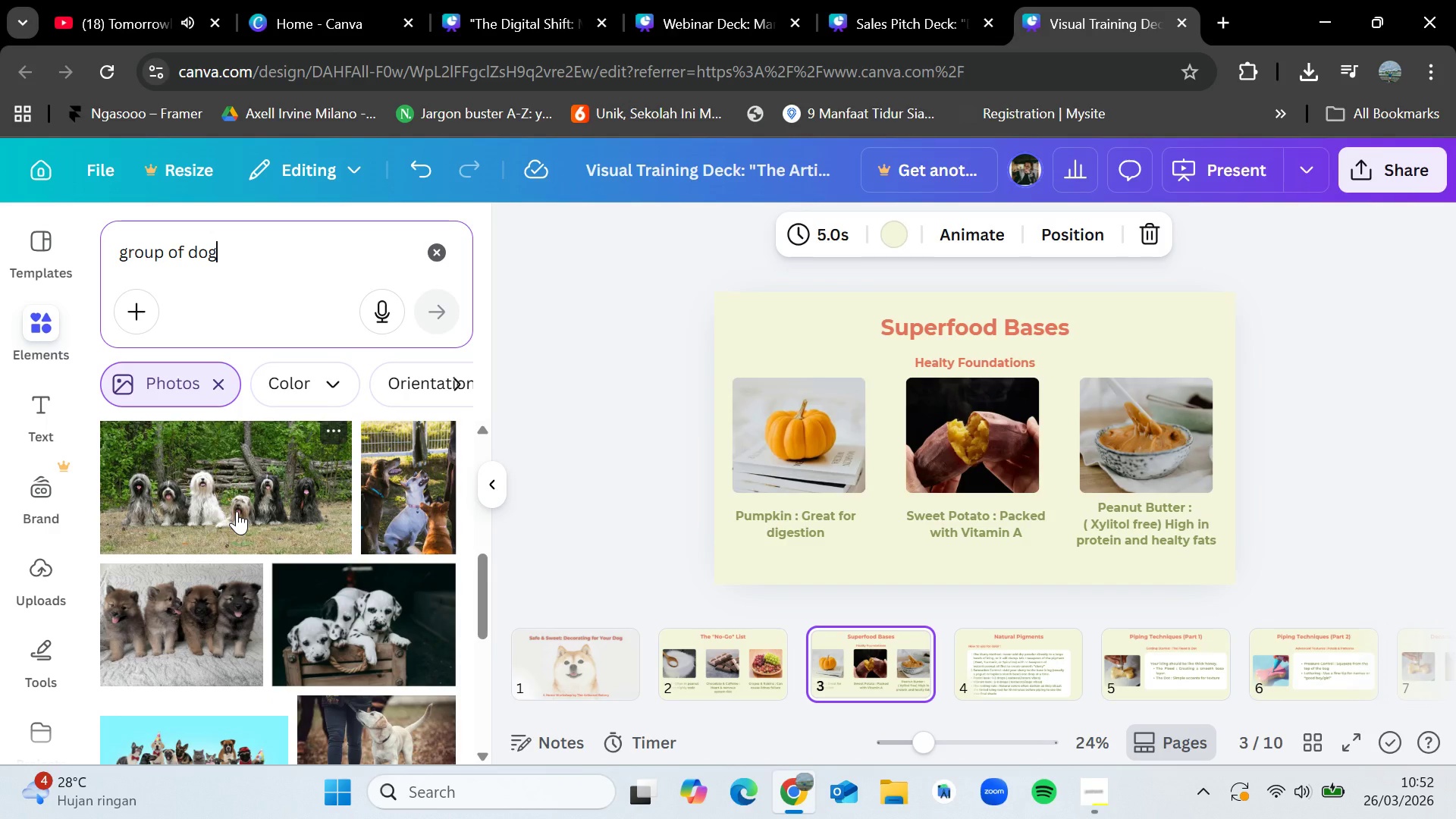 
left_click_drag(start_coordinate=[341, 629], to_coordinate=[352, 643])
 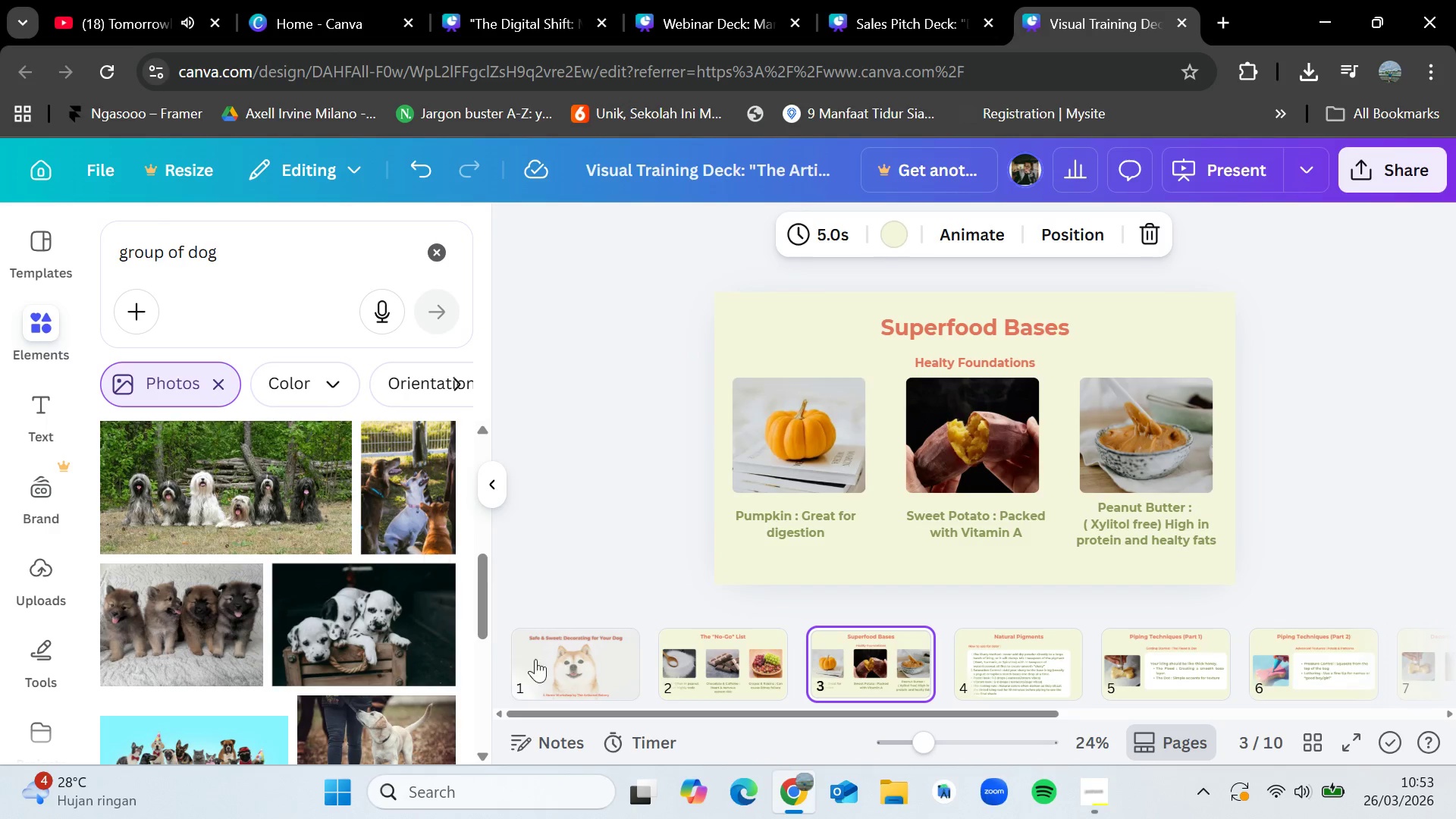 
left_click([563, 657])
 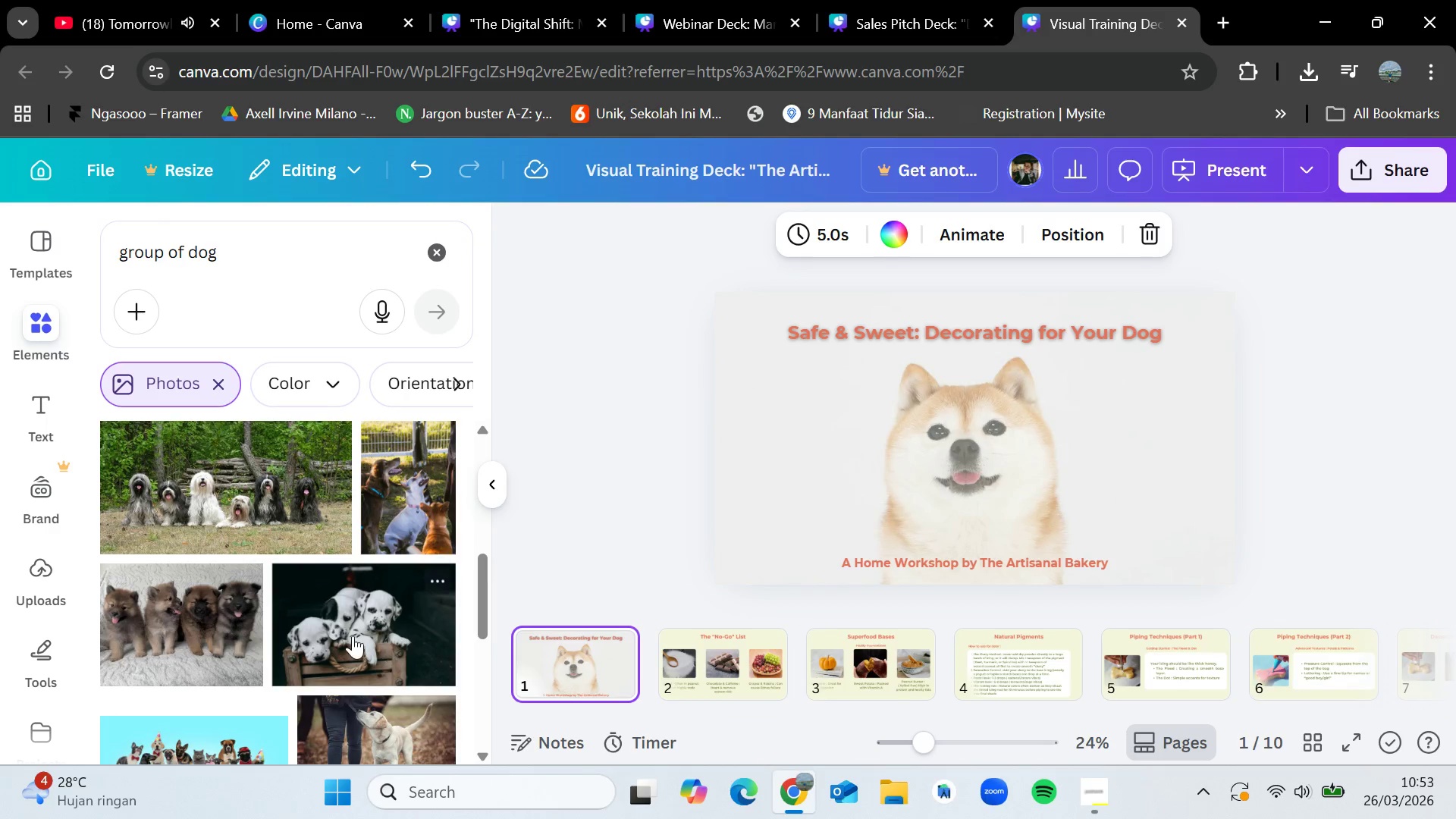 
left_click_drag(start_coordinate=[351, 635], to_coordinate=[373, 608])
 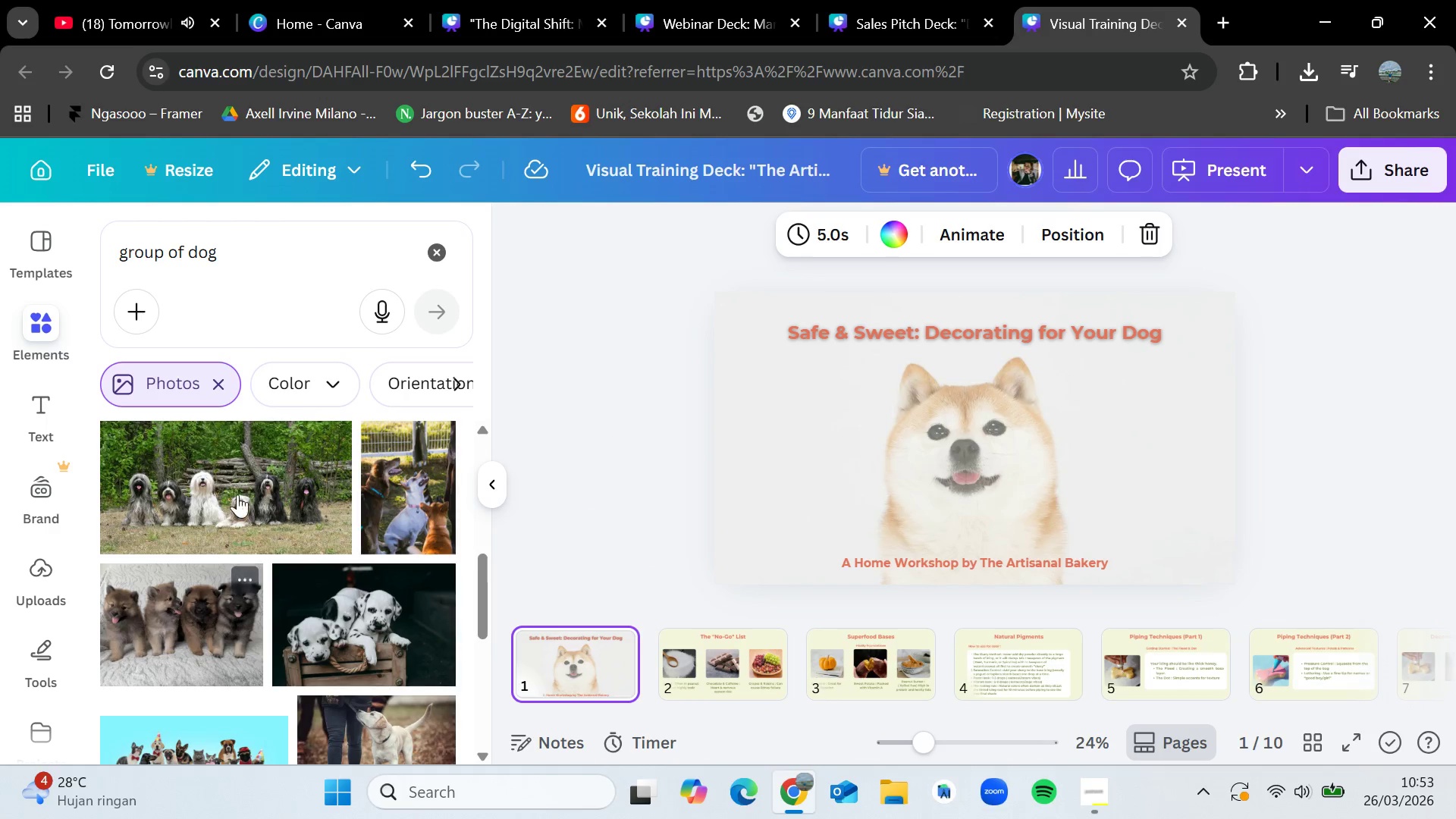 
left_click_drag(start_coordinate=[246, 461], to_coordinate=[173, 494])
 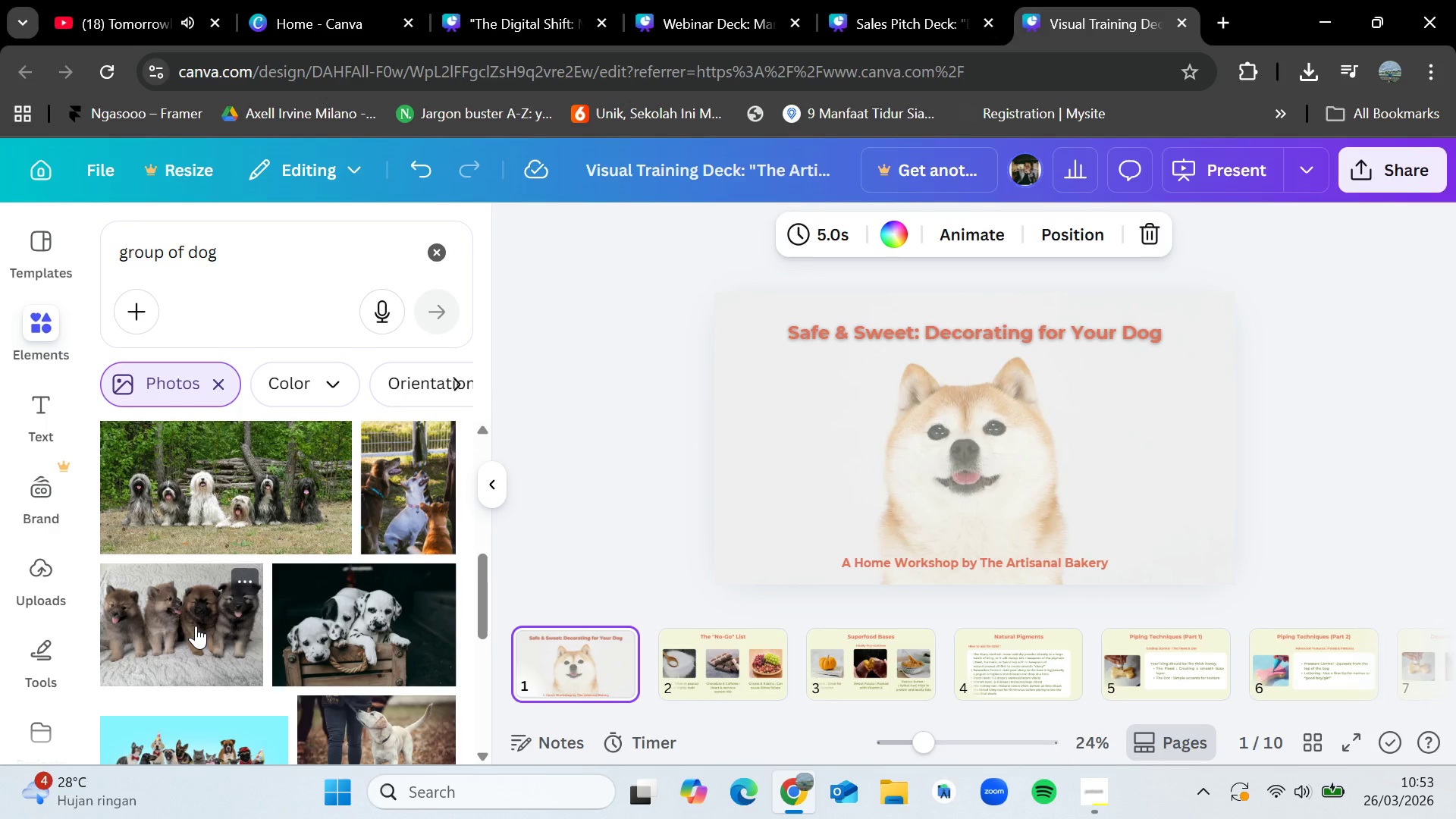 
left_click_drag(start_coordinate=[196, 626], to_coordinate=[170, 651])
 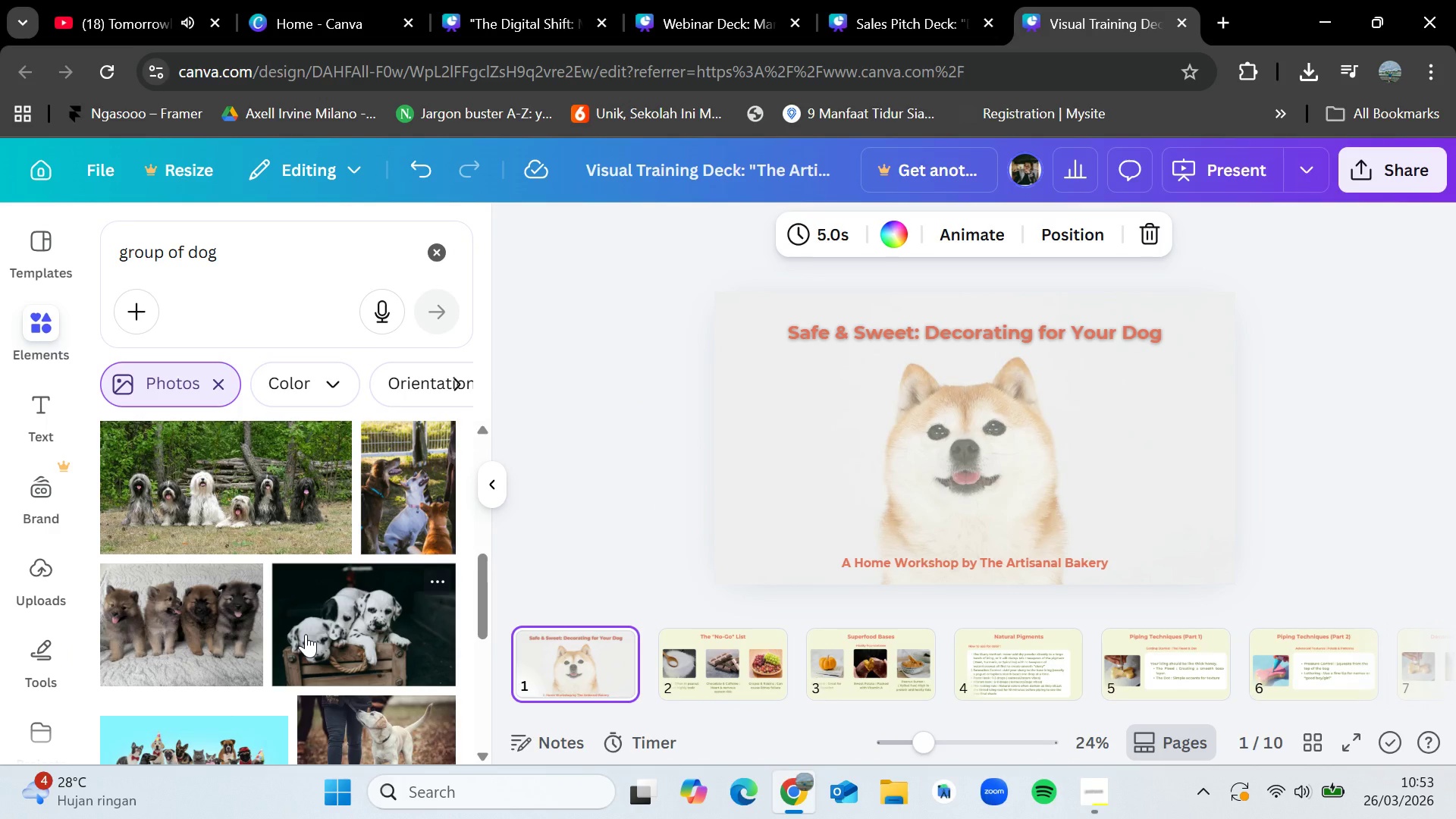 
scroll: coordinate [306, 634], scroll_direction: down, amount: 1.0
 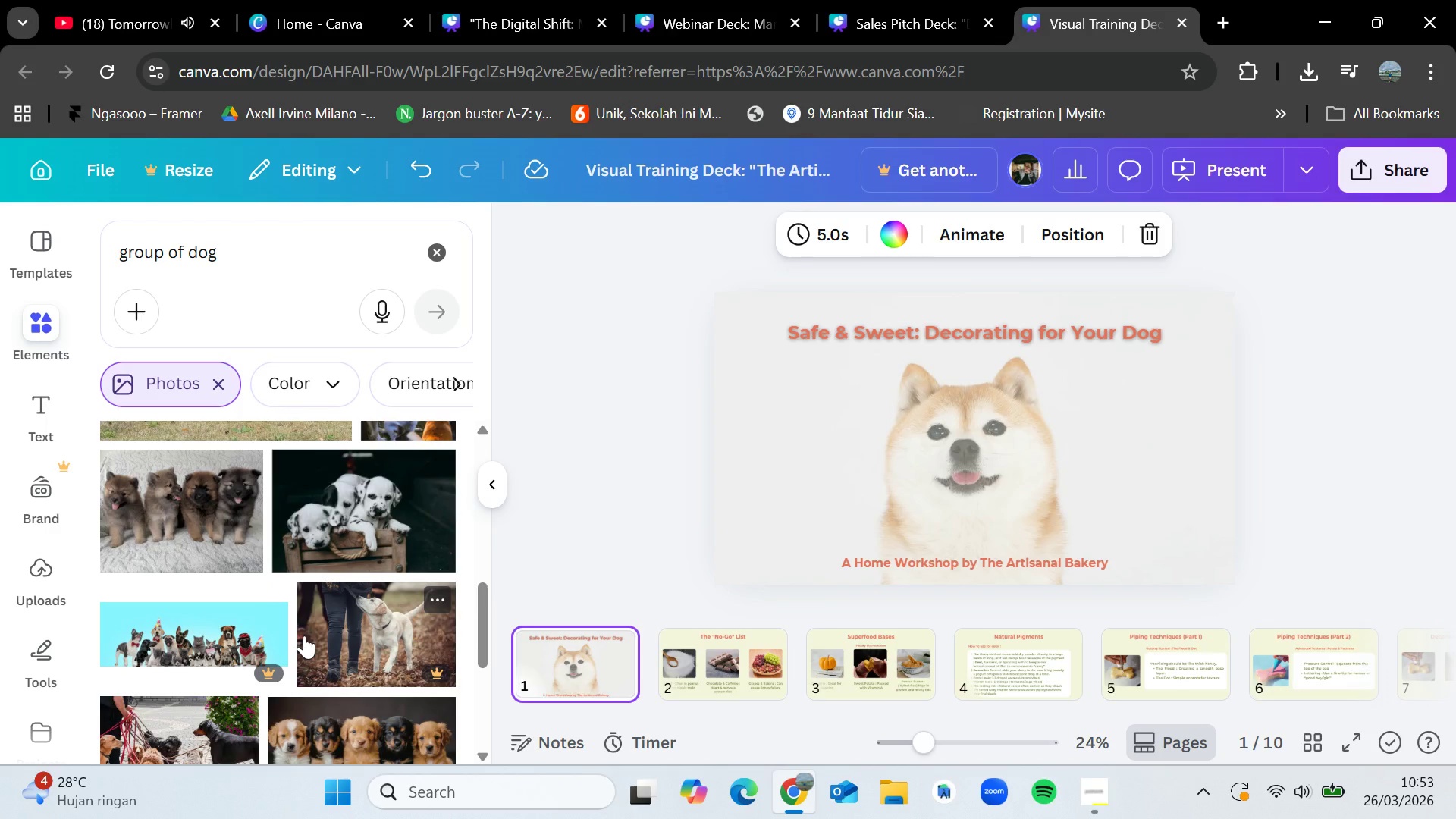 
wait(18.4)
 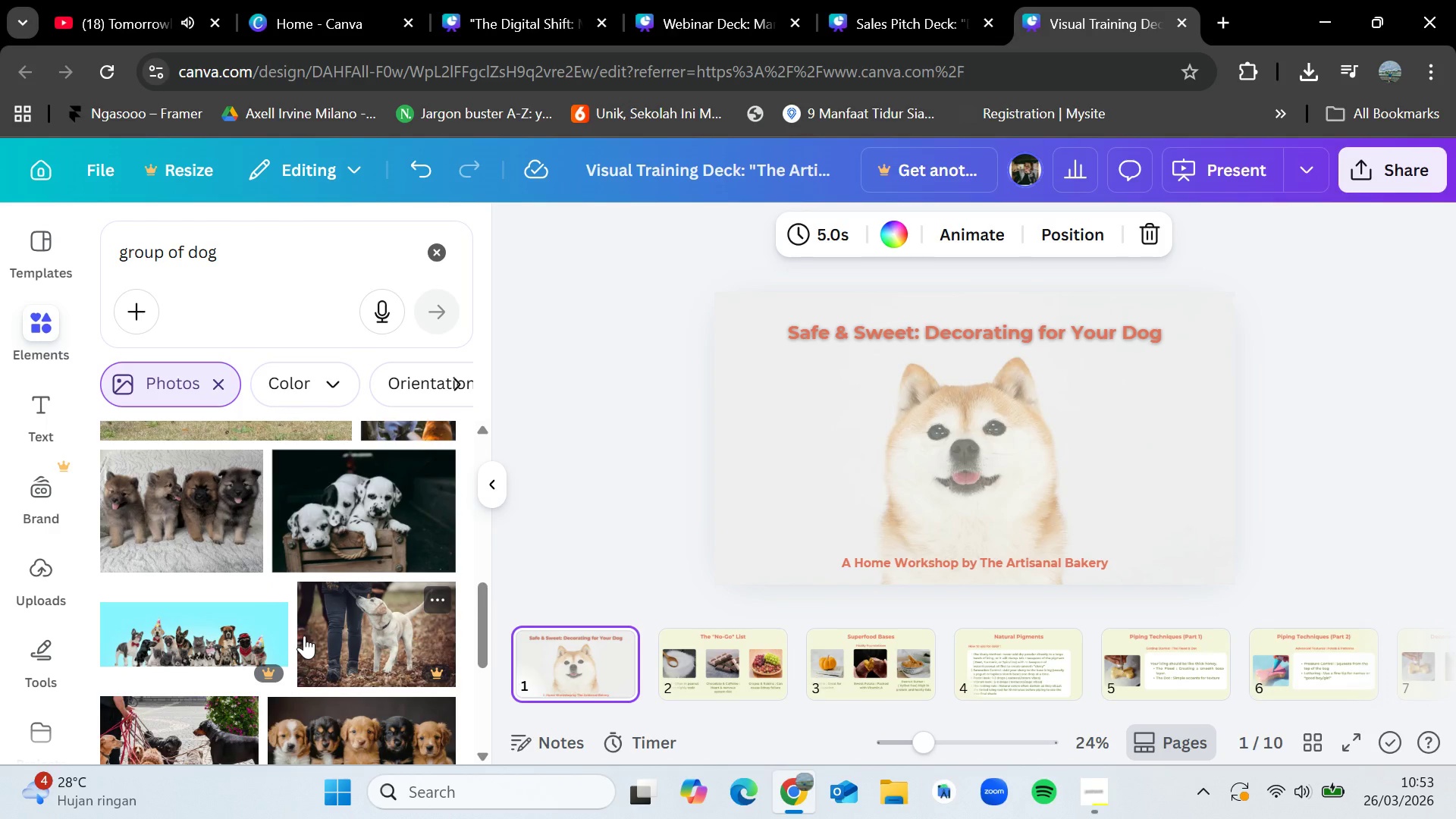 
scroll: coordinate [304, 635], scroll_direction: down, amount: 1.0
 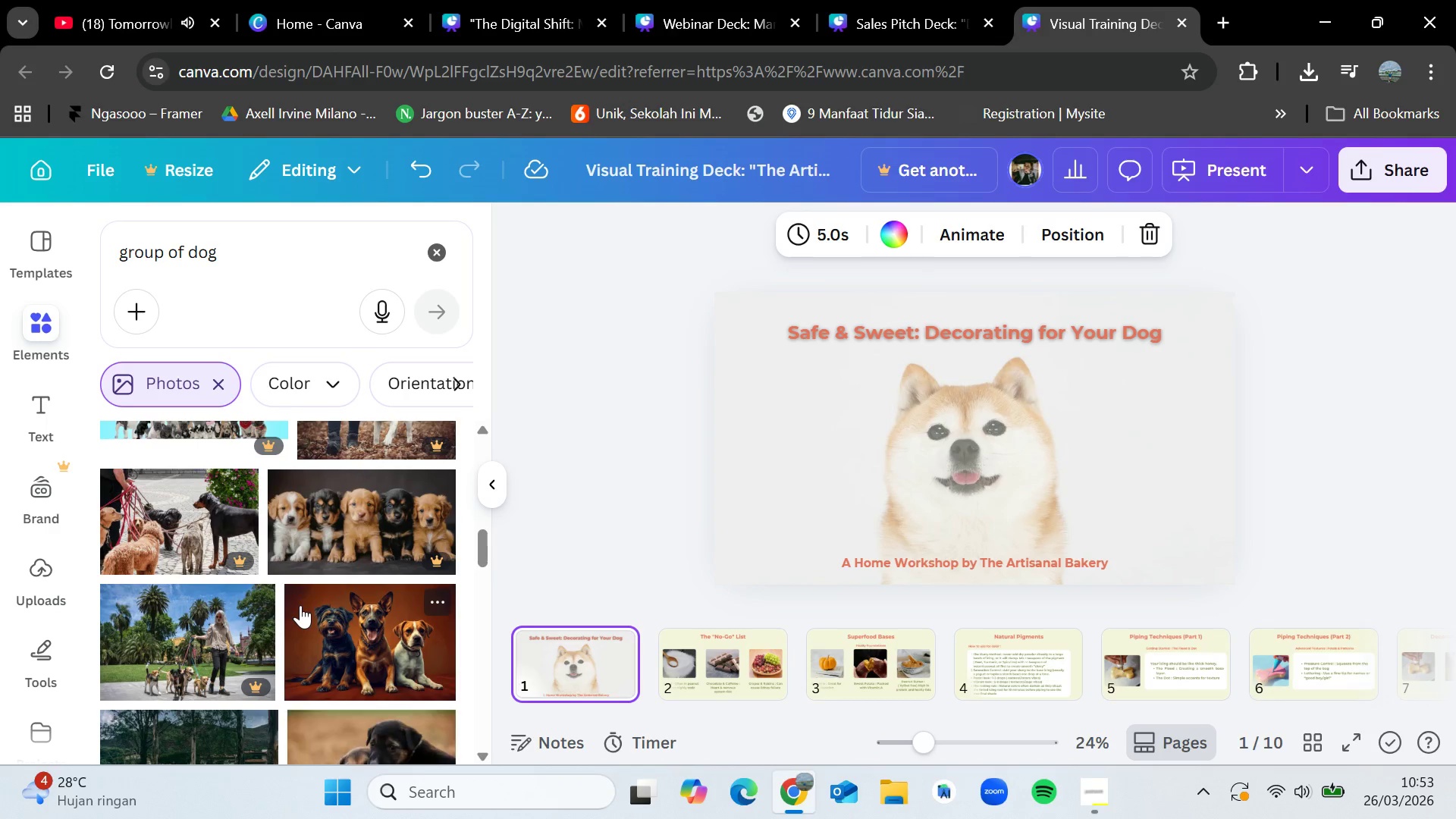 
left_click_drag(start_coordinate=[356, 526], to_coordinate=[373, 554])
 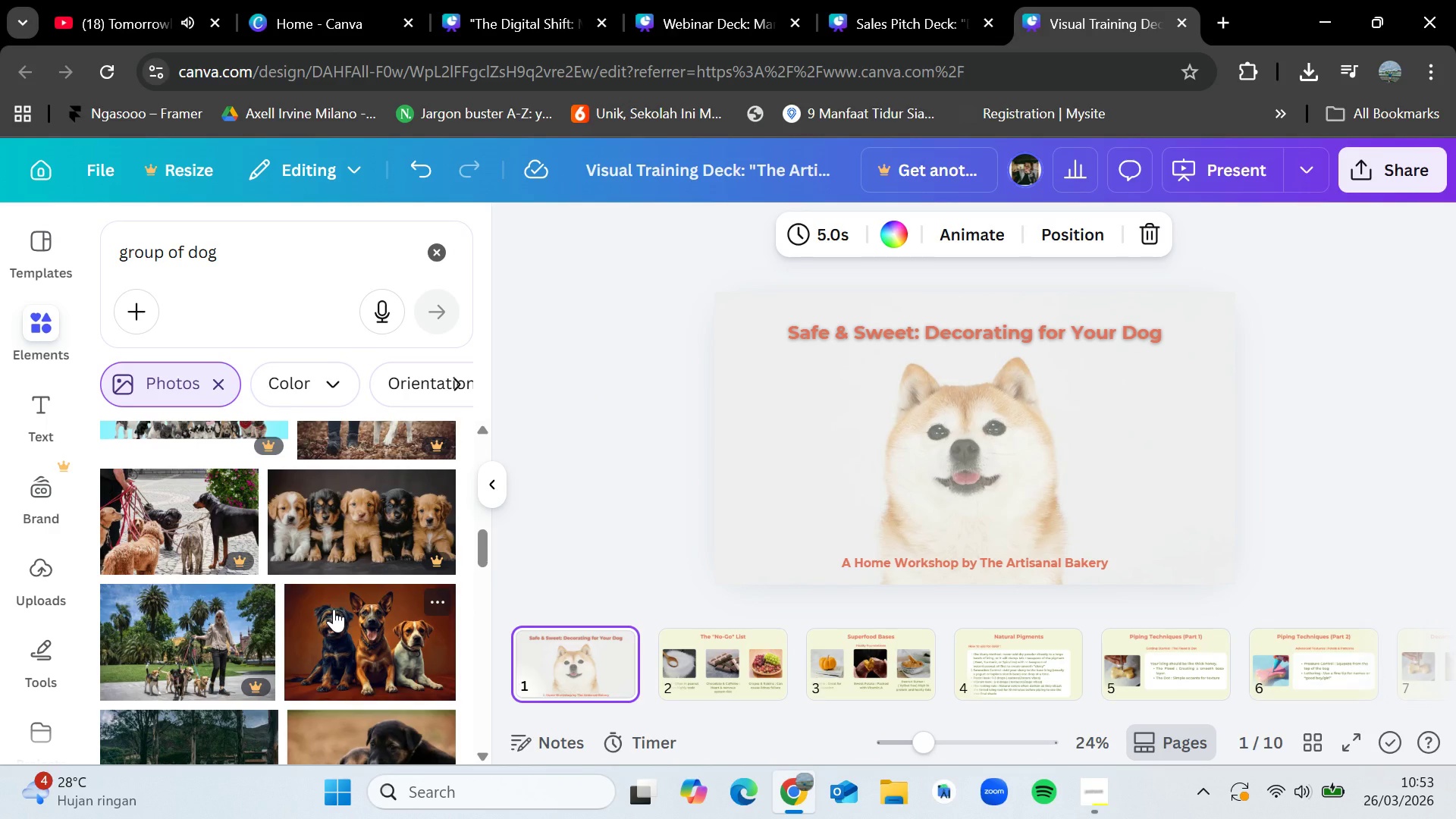 
left_click([841, 474])
 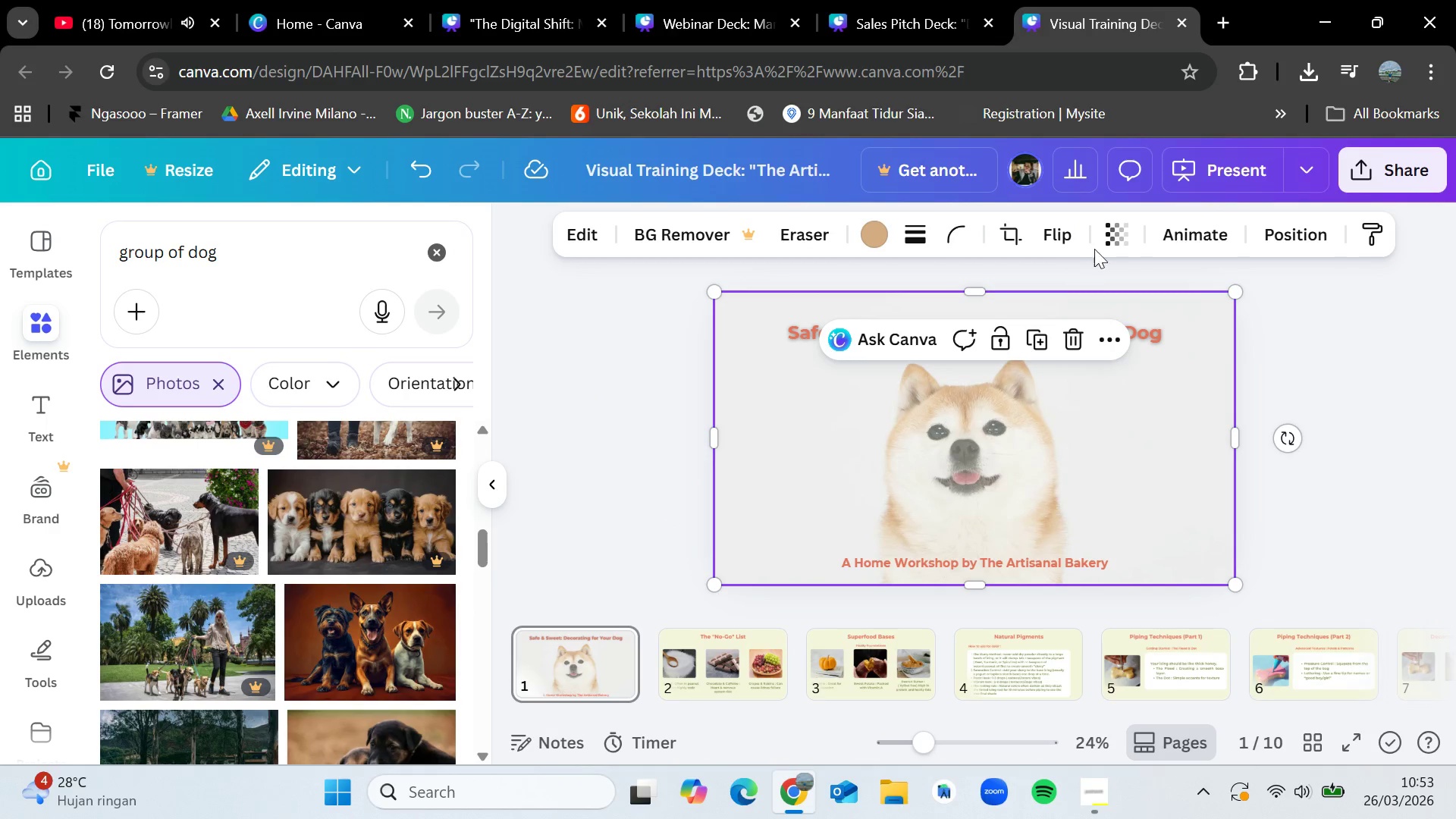 
left_click([1116, 240])
 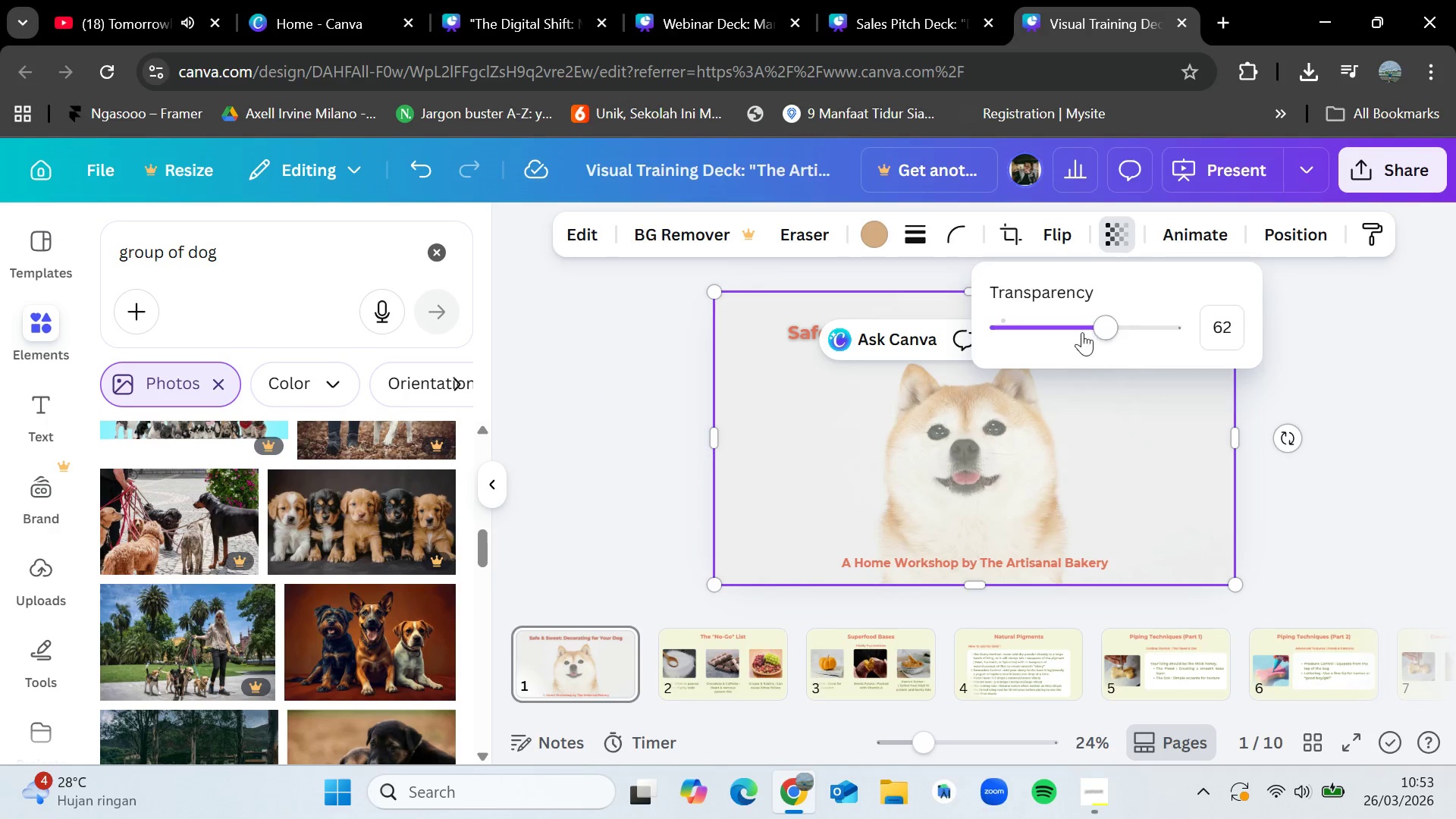 
left_click_drag(start_coordinate=[1107, 321], to_coordinate=[1222, 311])
 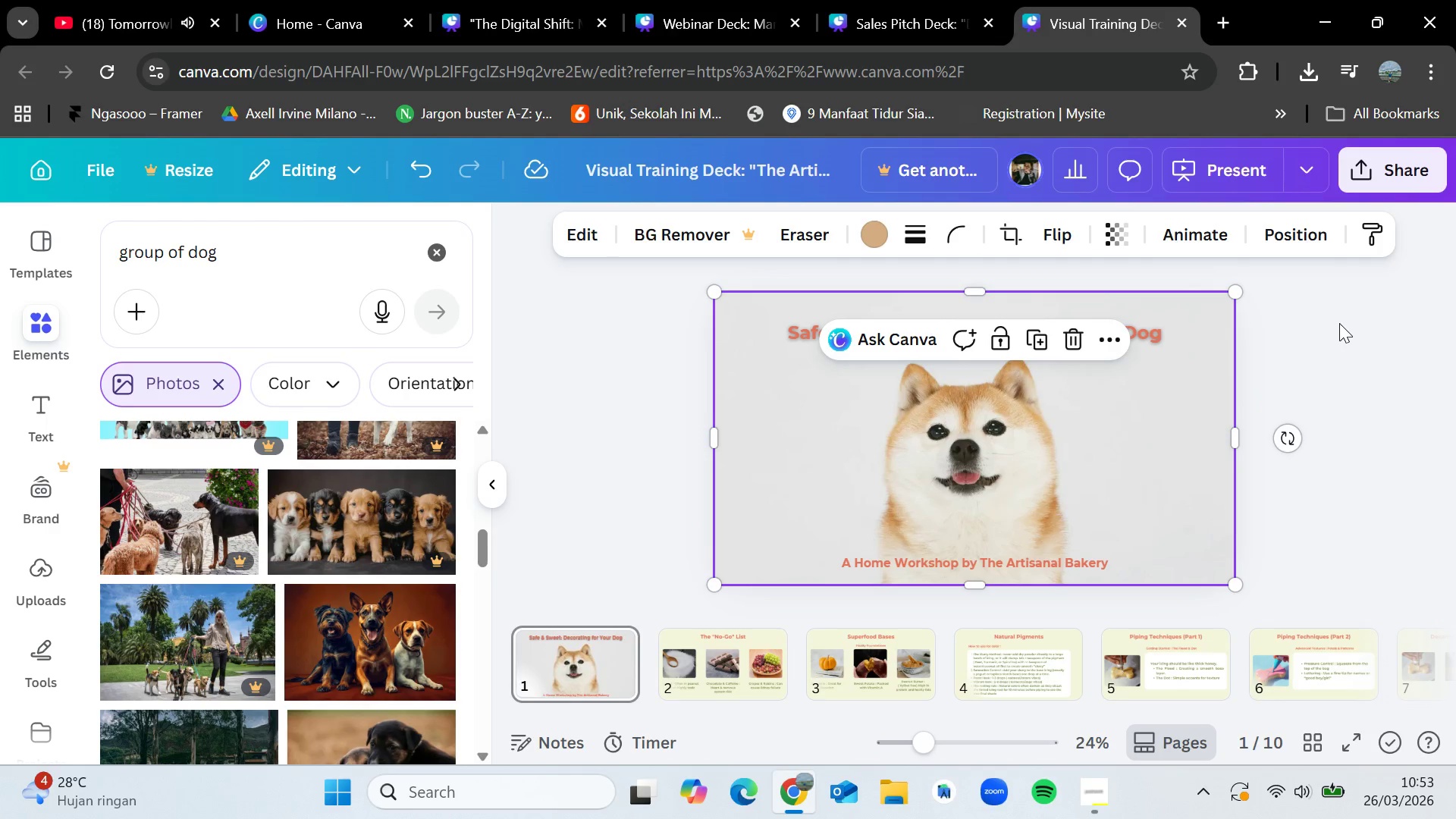 
double_click([1339, 323])
 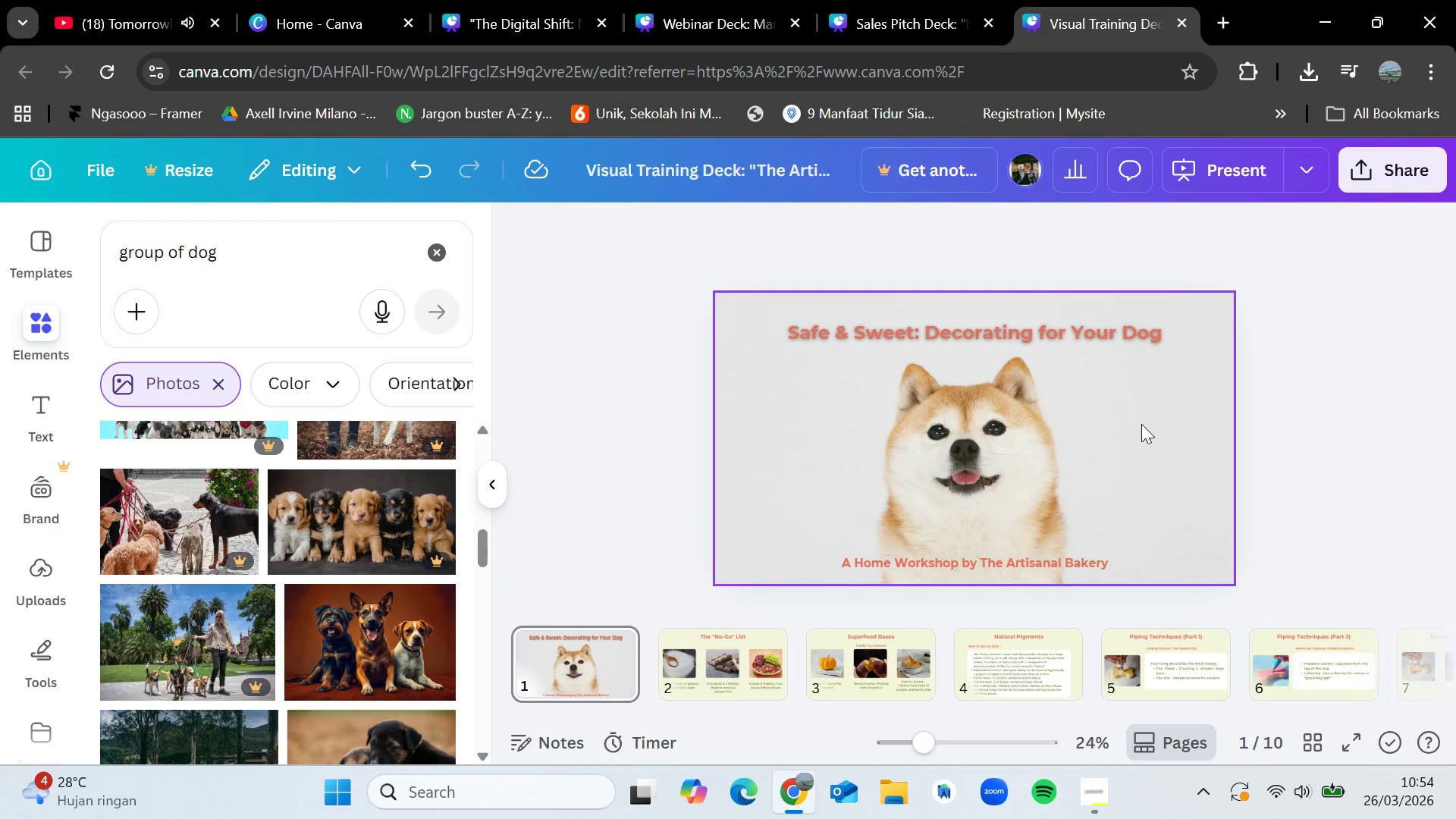 
wait(14.67)
 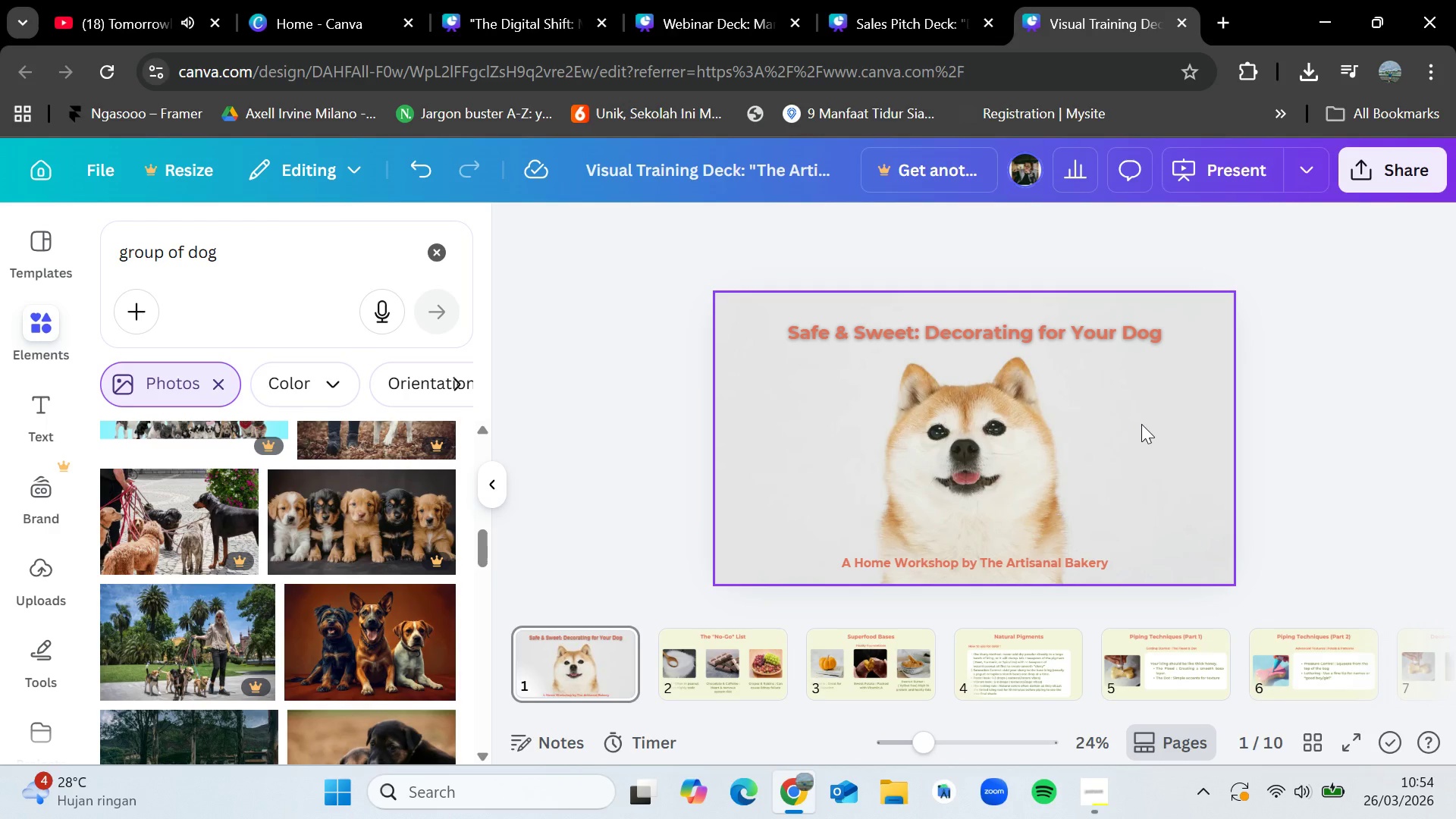 
scroll: coordinate [326, 529], scroll_direction: down, amount: 4.0
 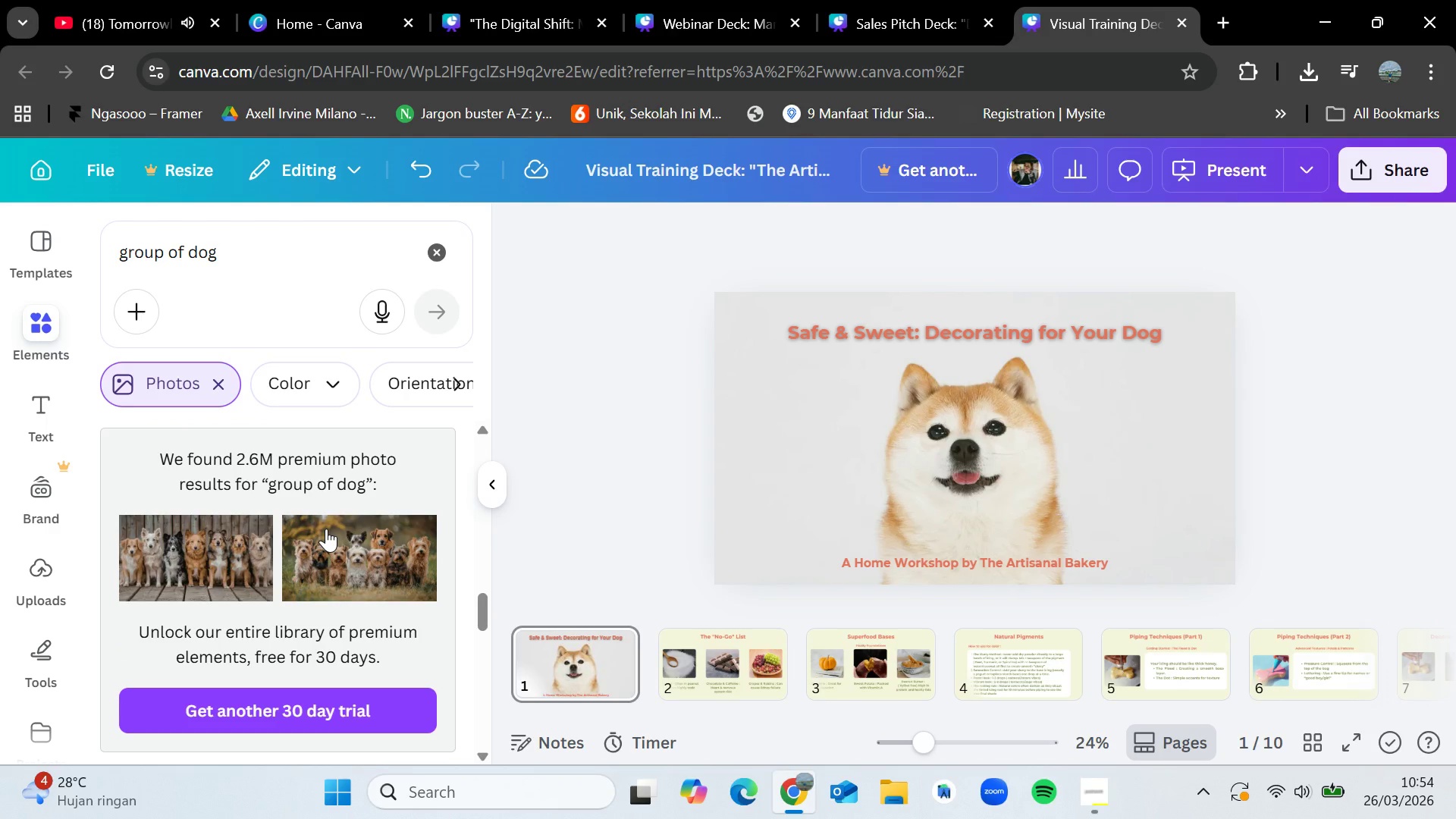 
wait(5.03)
 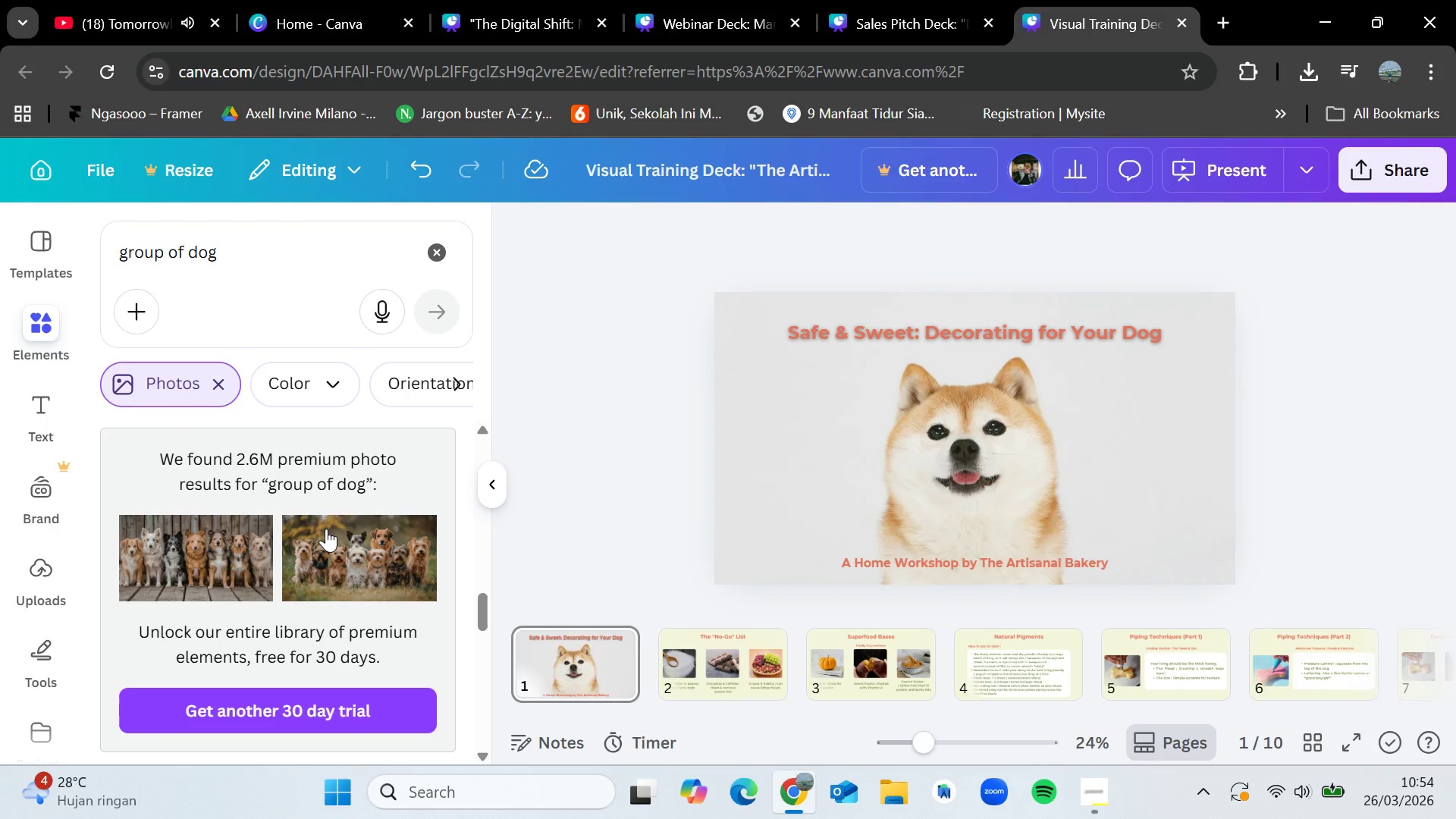 
scroll: coordinate [312, 598], scroll_direction: down, amount: 7.0
 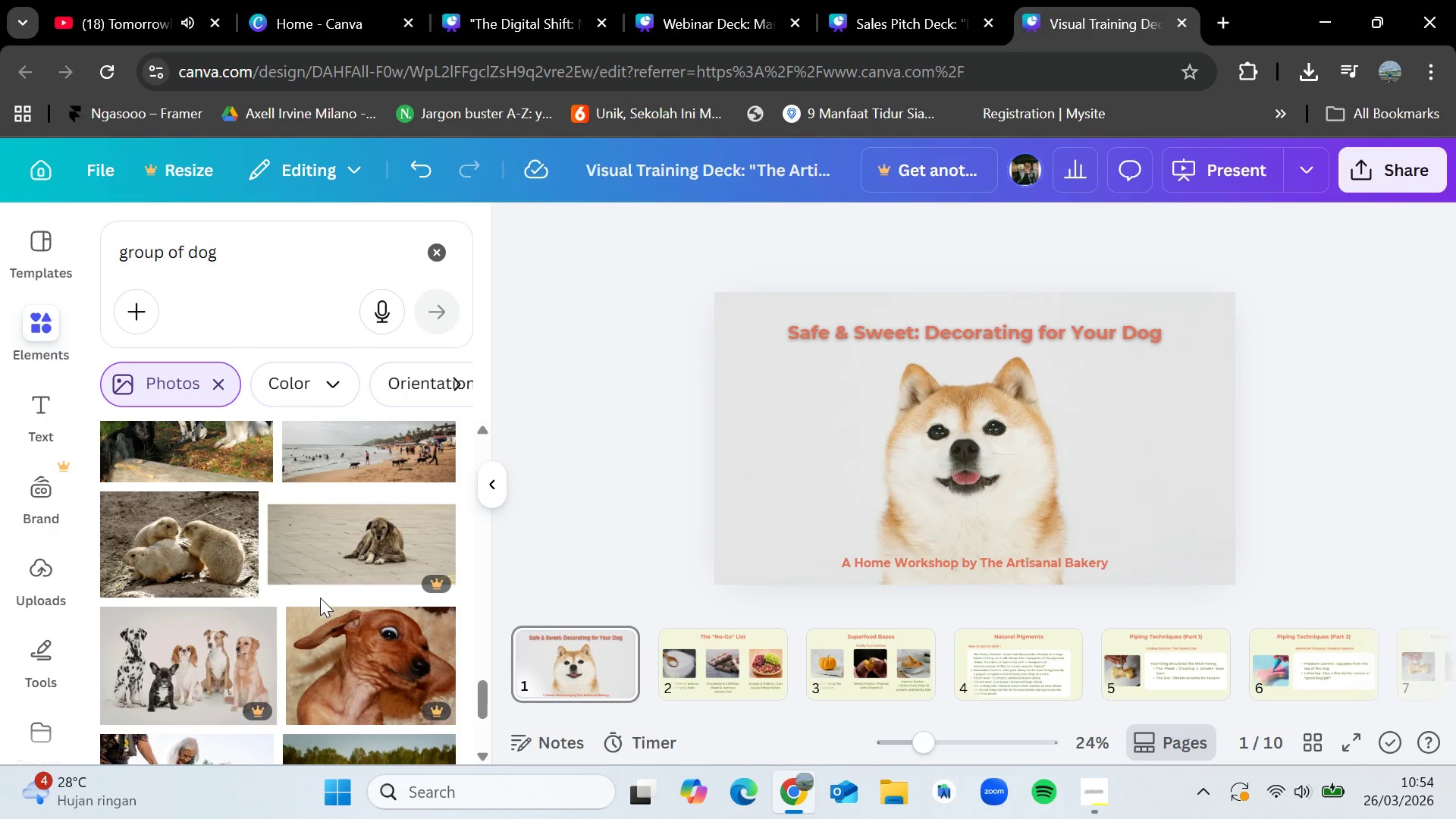 
scroll: coordinate [328, 612], scroll_direction: down, amount: 6.0
 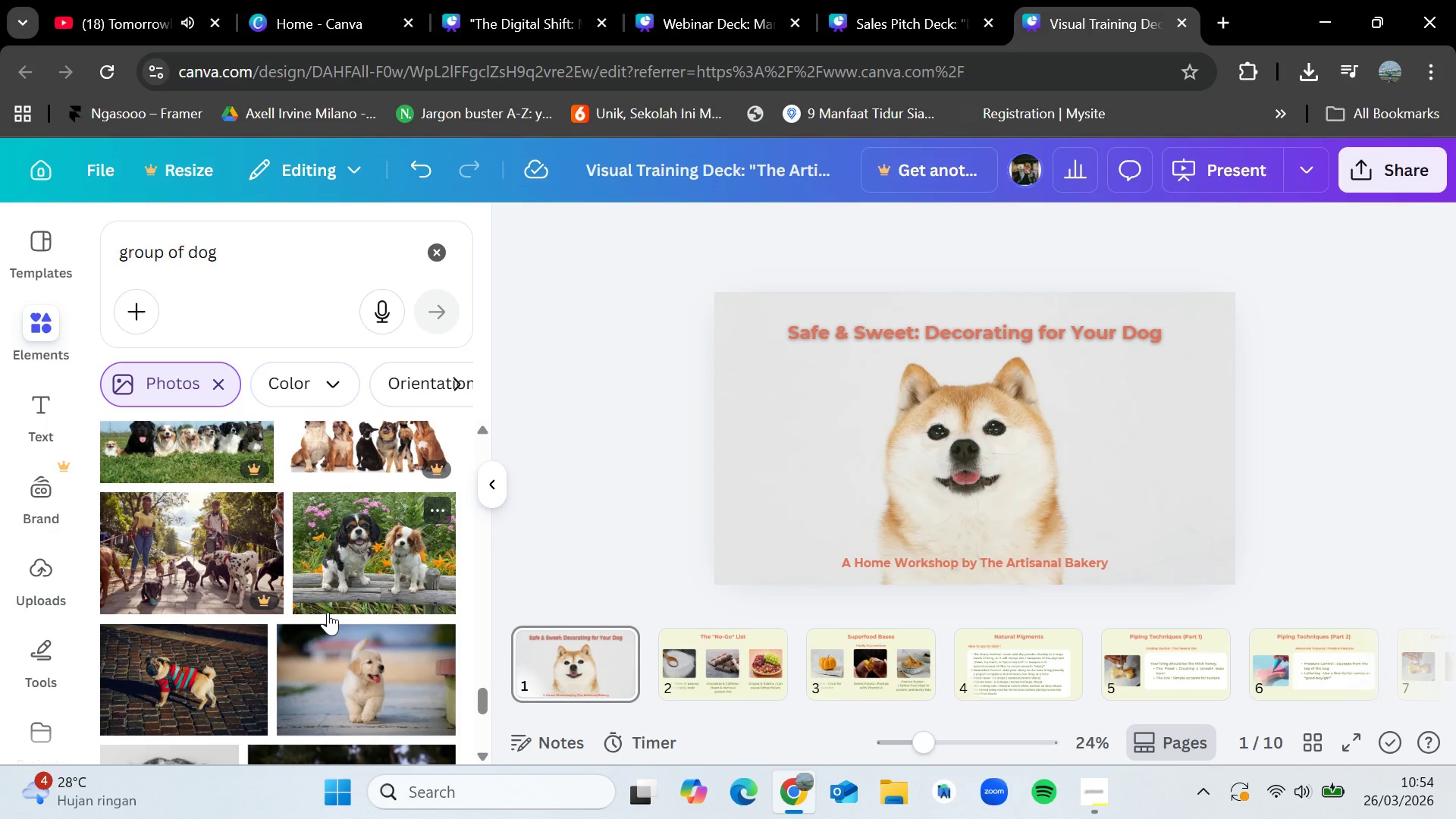 
scroll: coordinate [321, 612], scroll_direction: down, amount: 3.0
 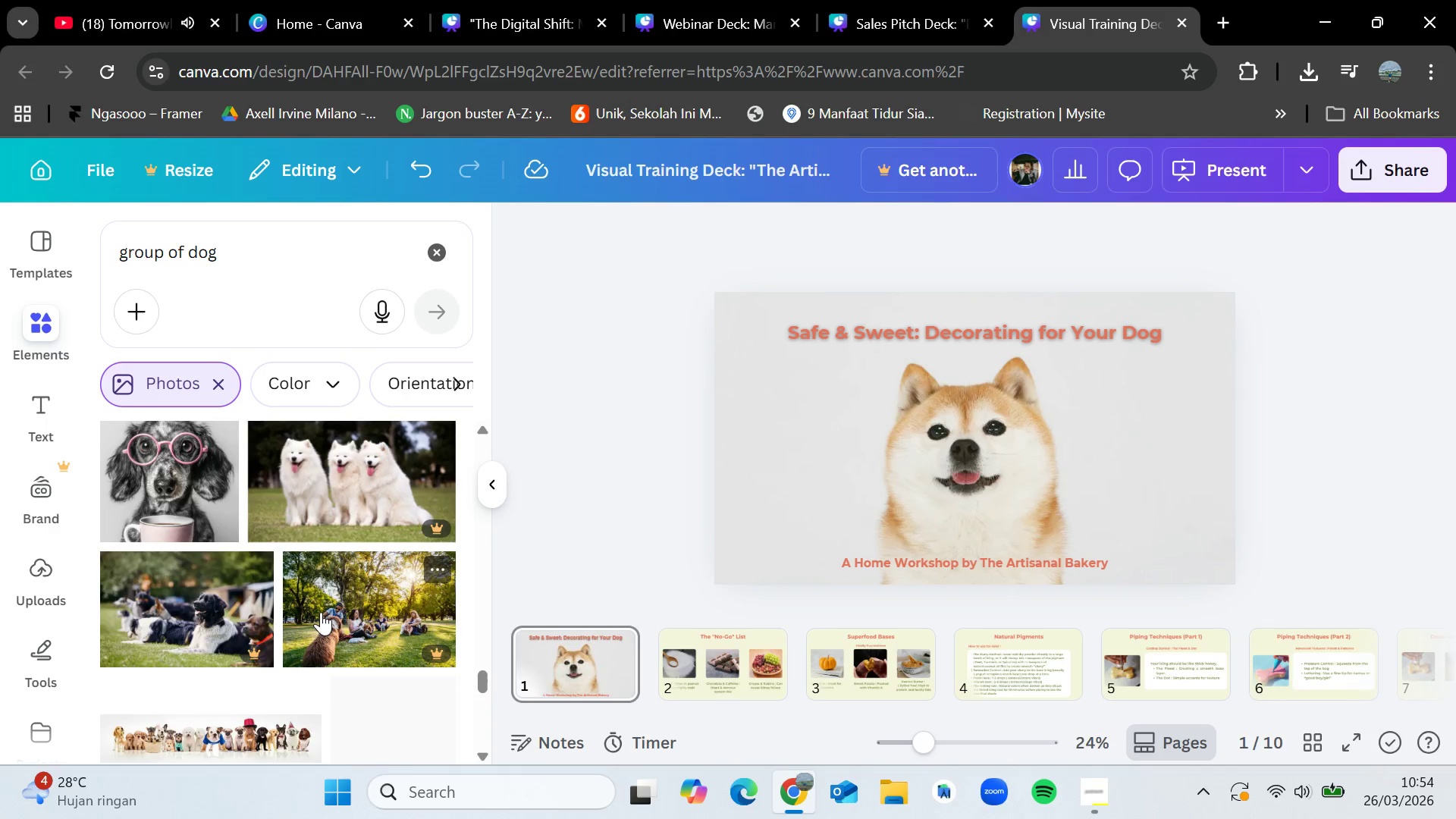 
scroll: coordinate [321, 612], scroll_direction: up, amount: 2.0
 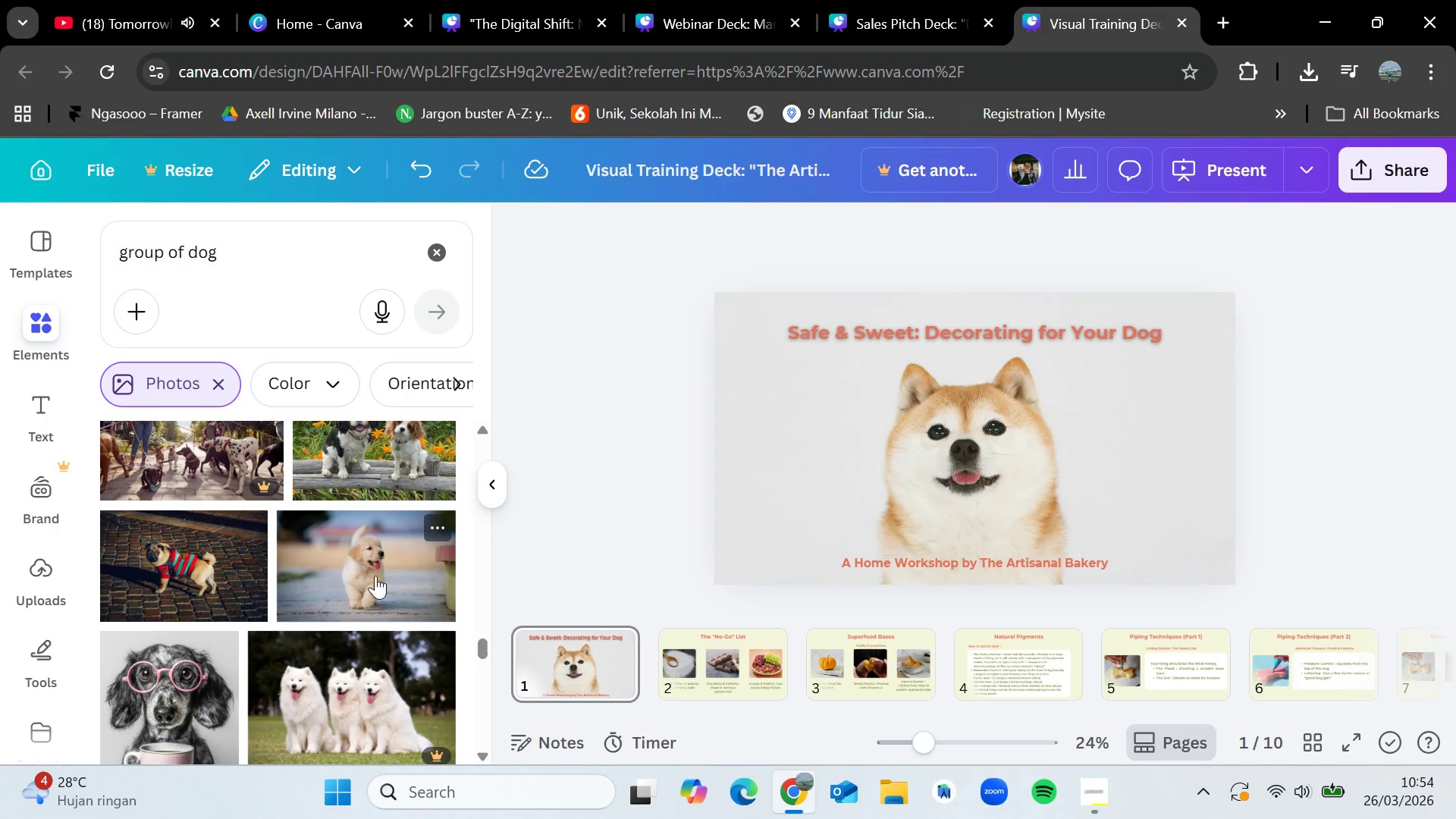 
left_click_drag(start_coordinate=[378, 570], to_coordinate=[367, 567])
 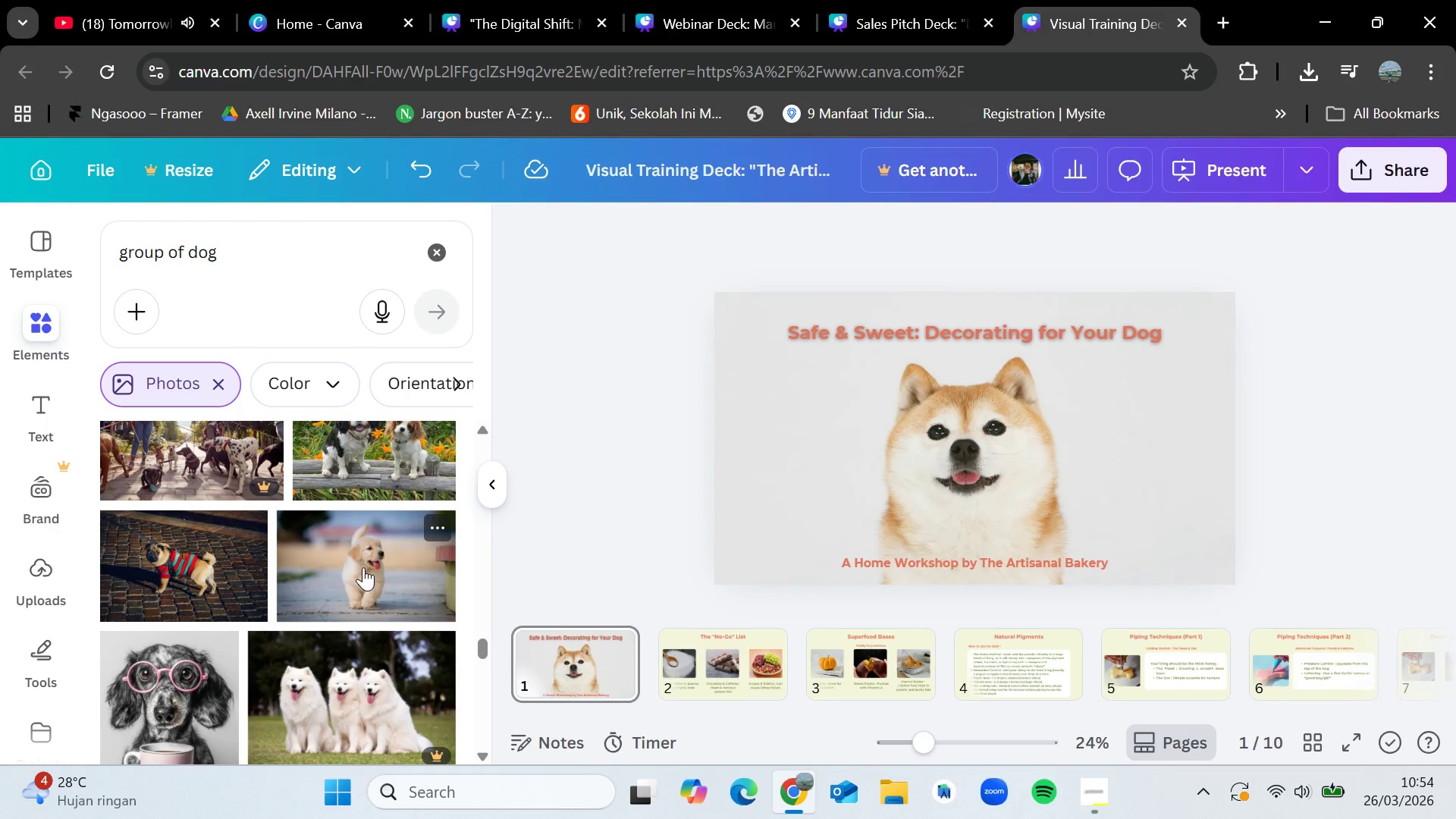 
scroll: coordinate [200, 551], scroll_direction: down, amount: 6.0
 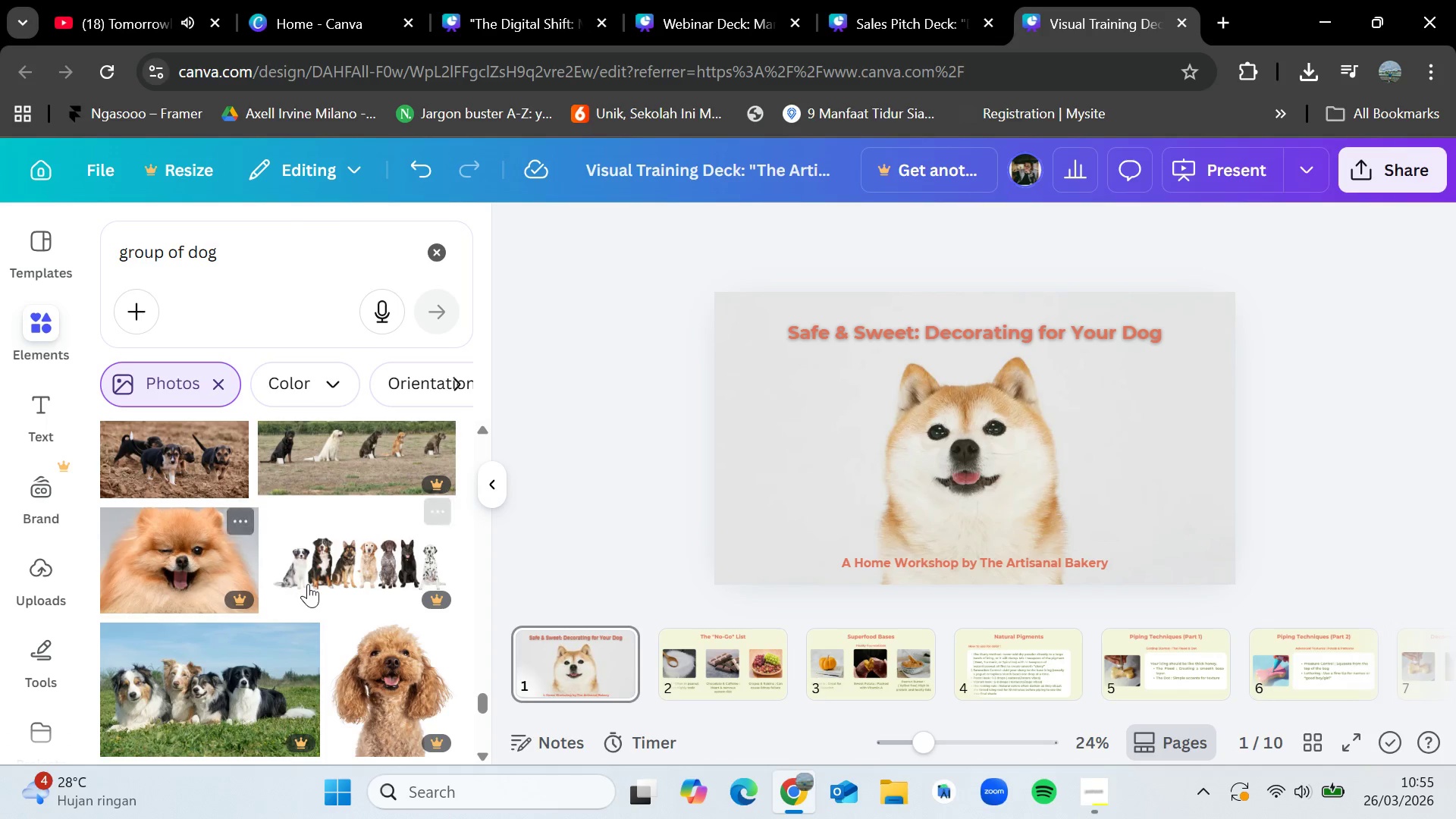 
left_click_drag(start_coordinate=[311, 584], to_coordinate=[327, 587])
 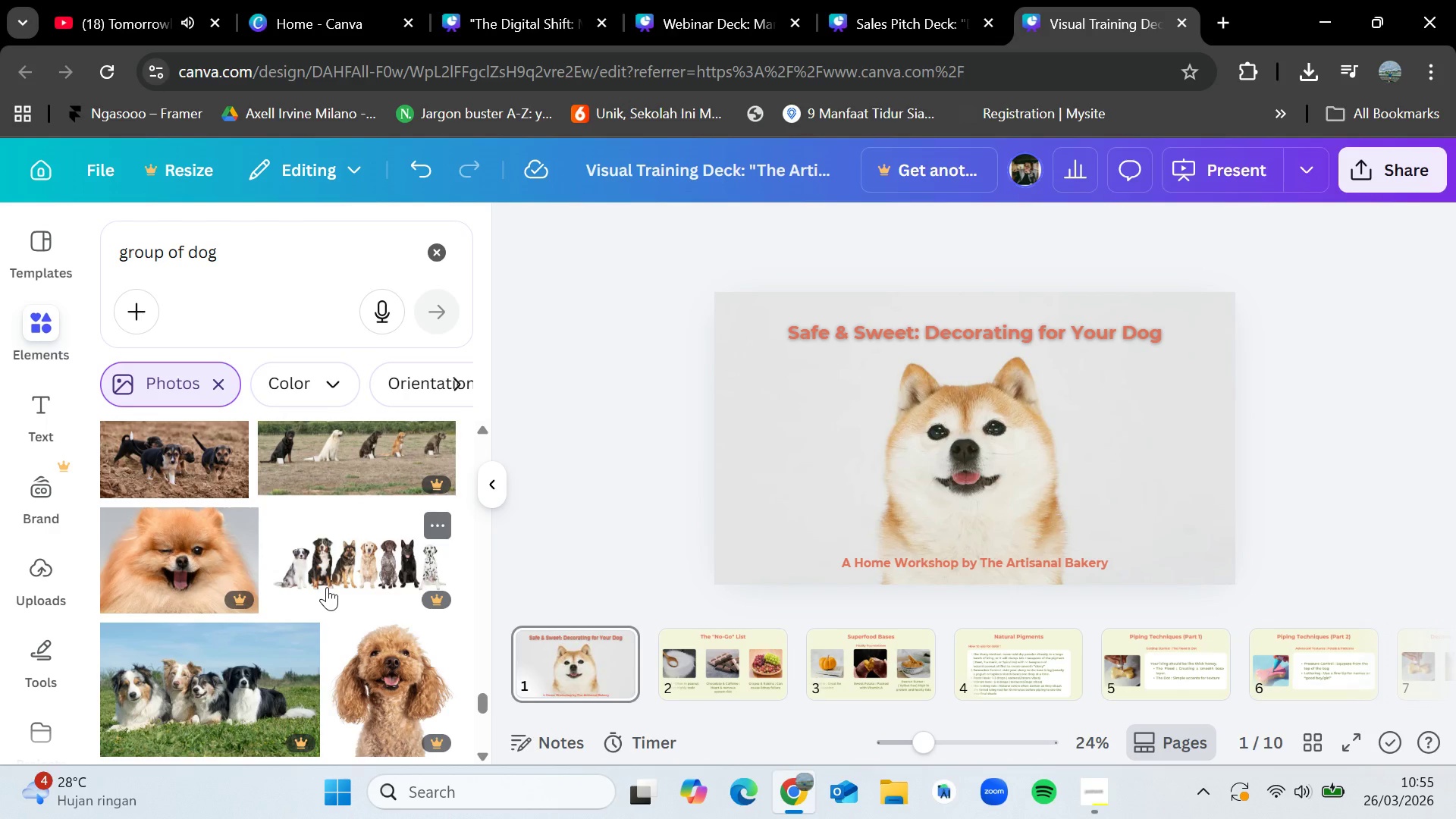 
scroll: coordinate [327, 587], scroll_direction: down, amount: 3.0
 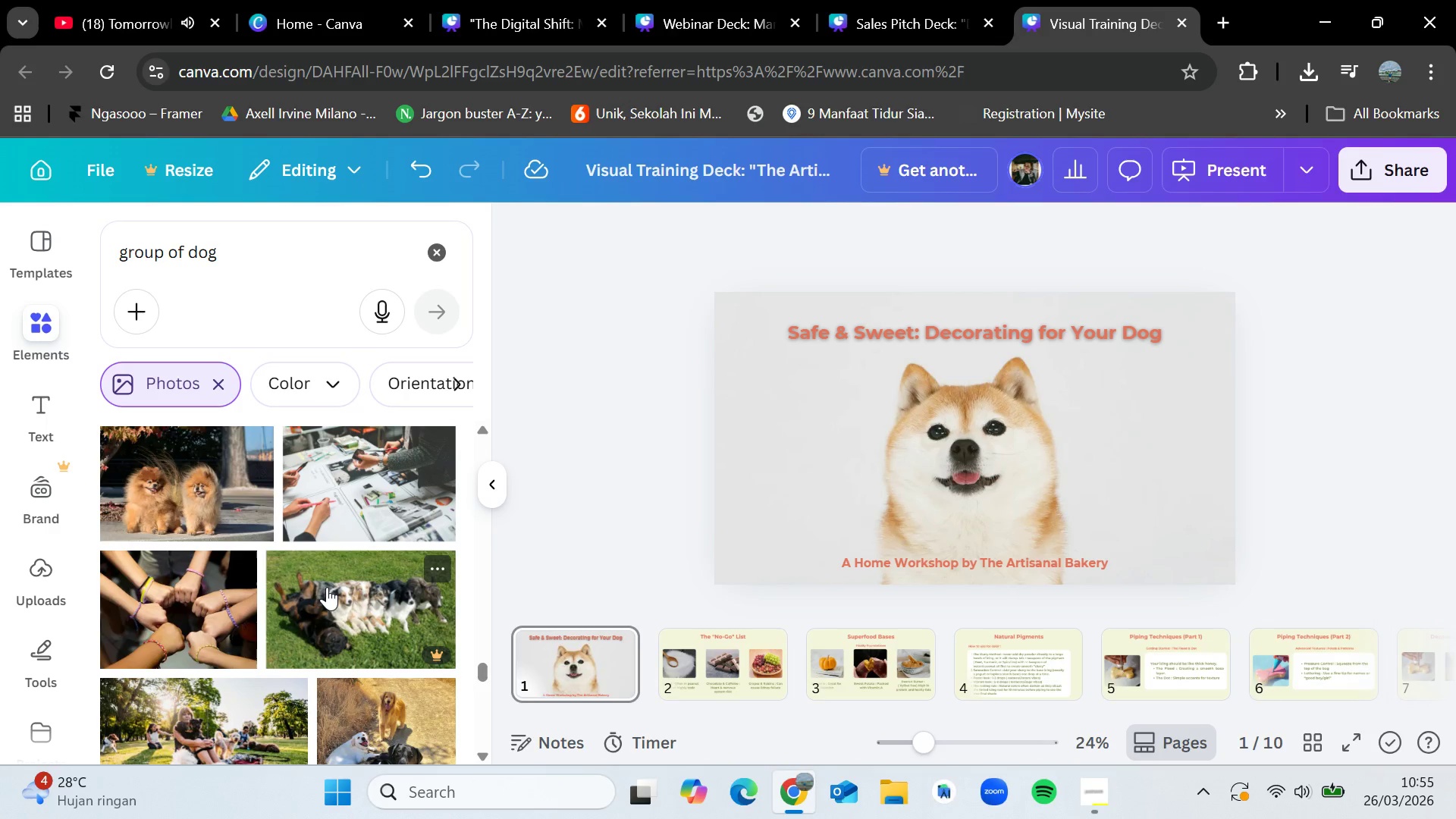 
left_click_drag(start_coordinate=[186, 495], to_coordinate=[199, 509])
 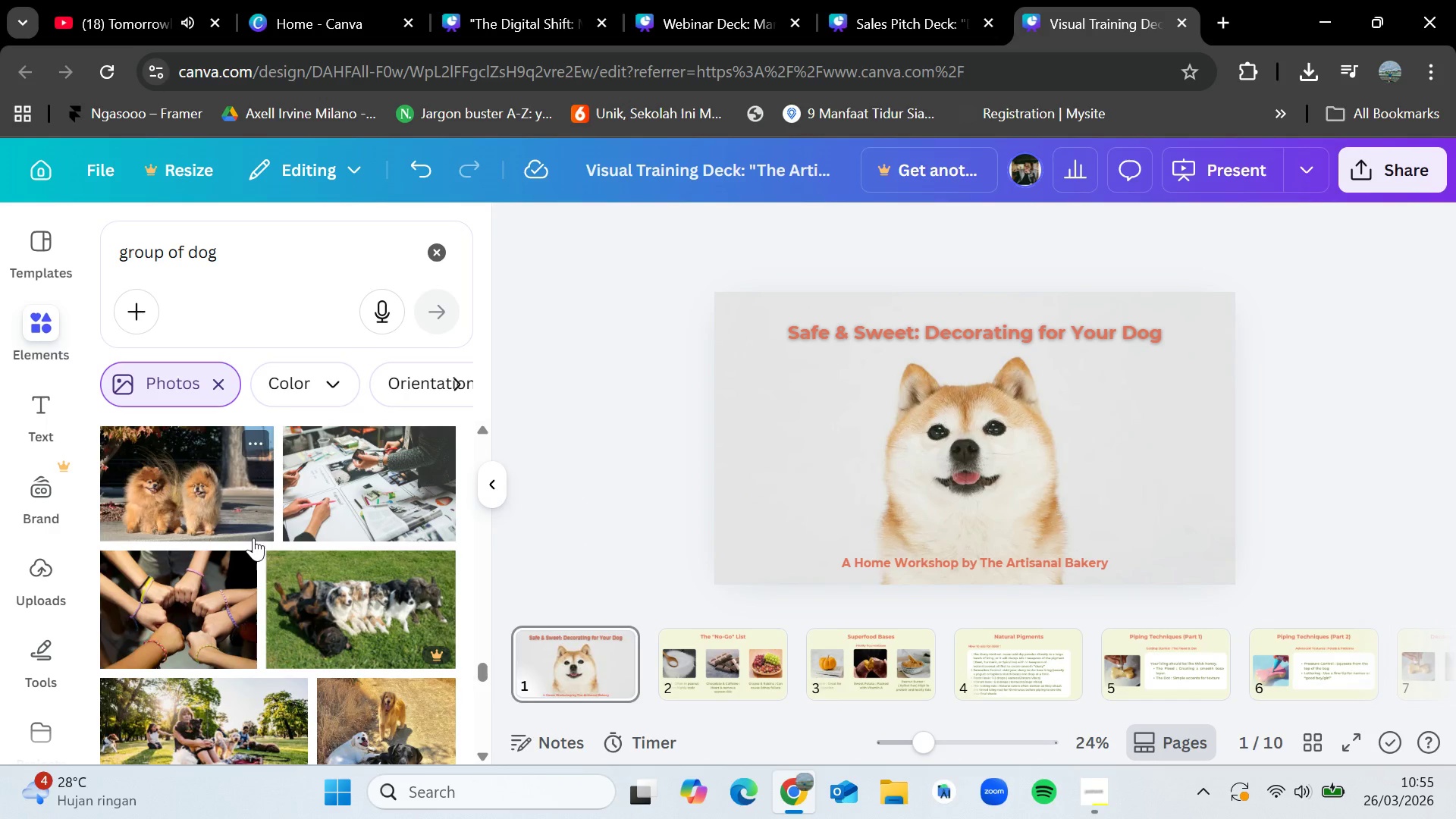 
scroll: coordinate [253, 538], scroll_direction: down, amount: 3.0
 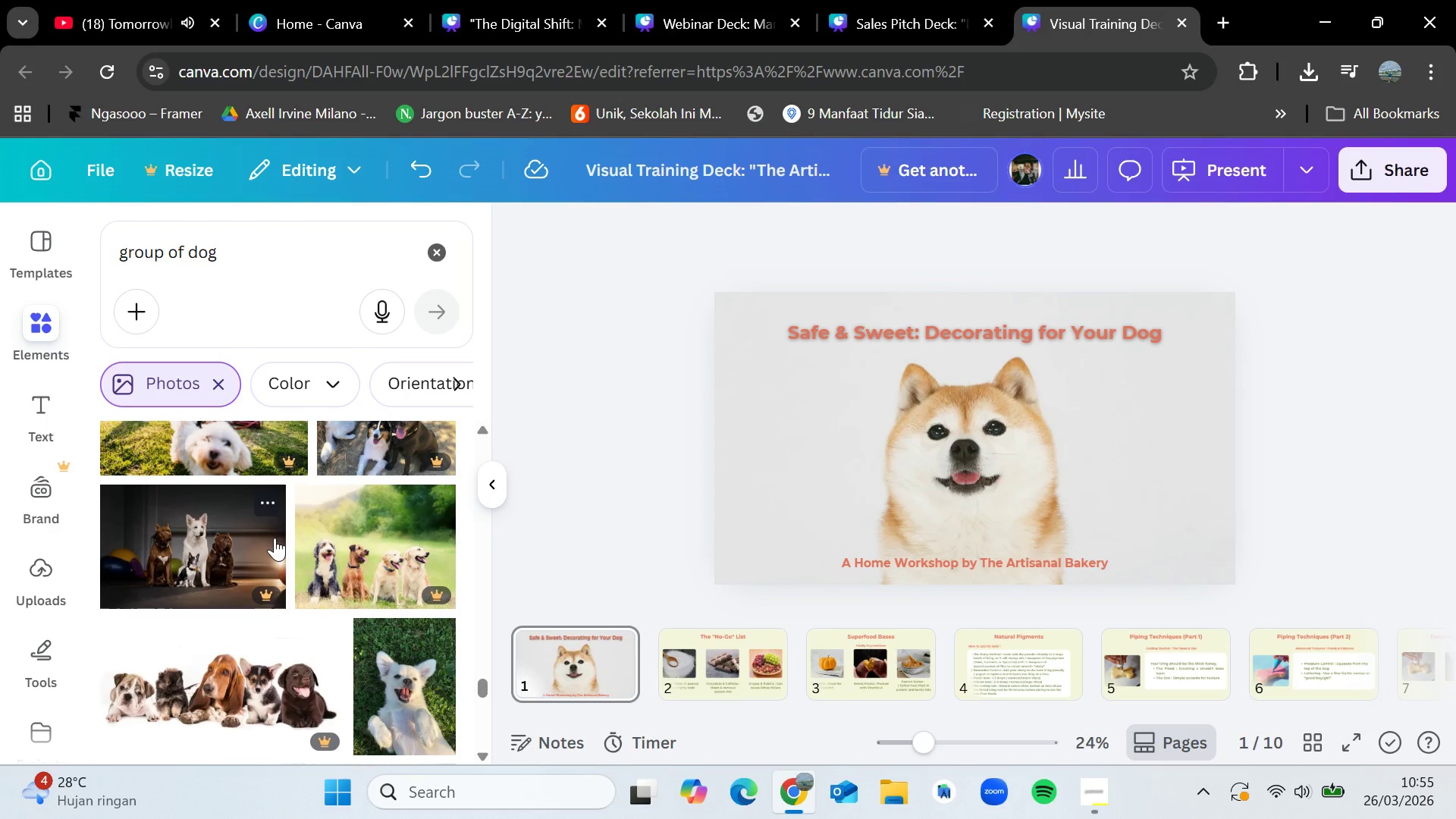 
wait(7.66)
 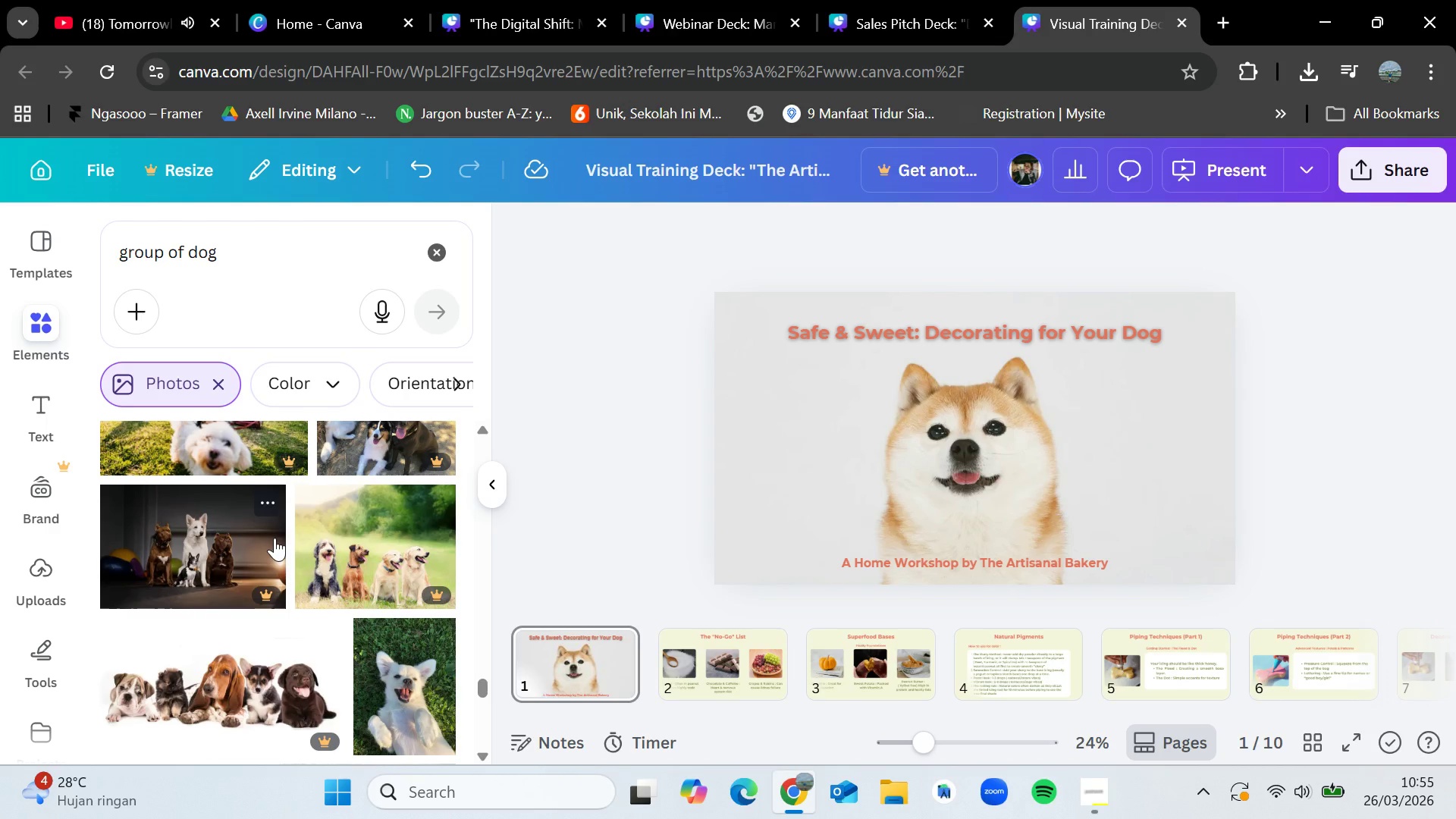 
scroll: coordinate [275, 538], scroll_direction: down, amount: 2.0
 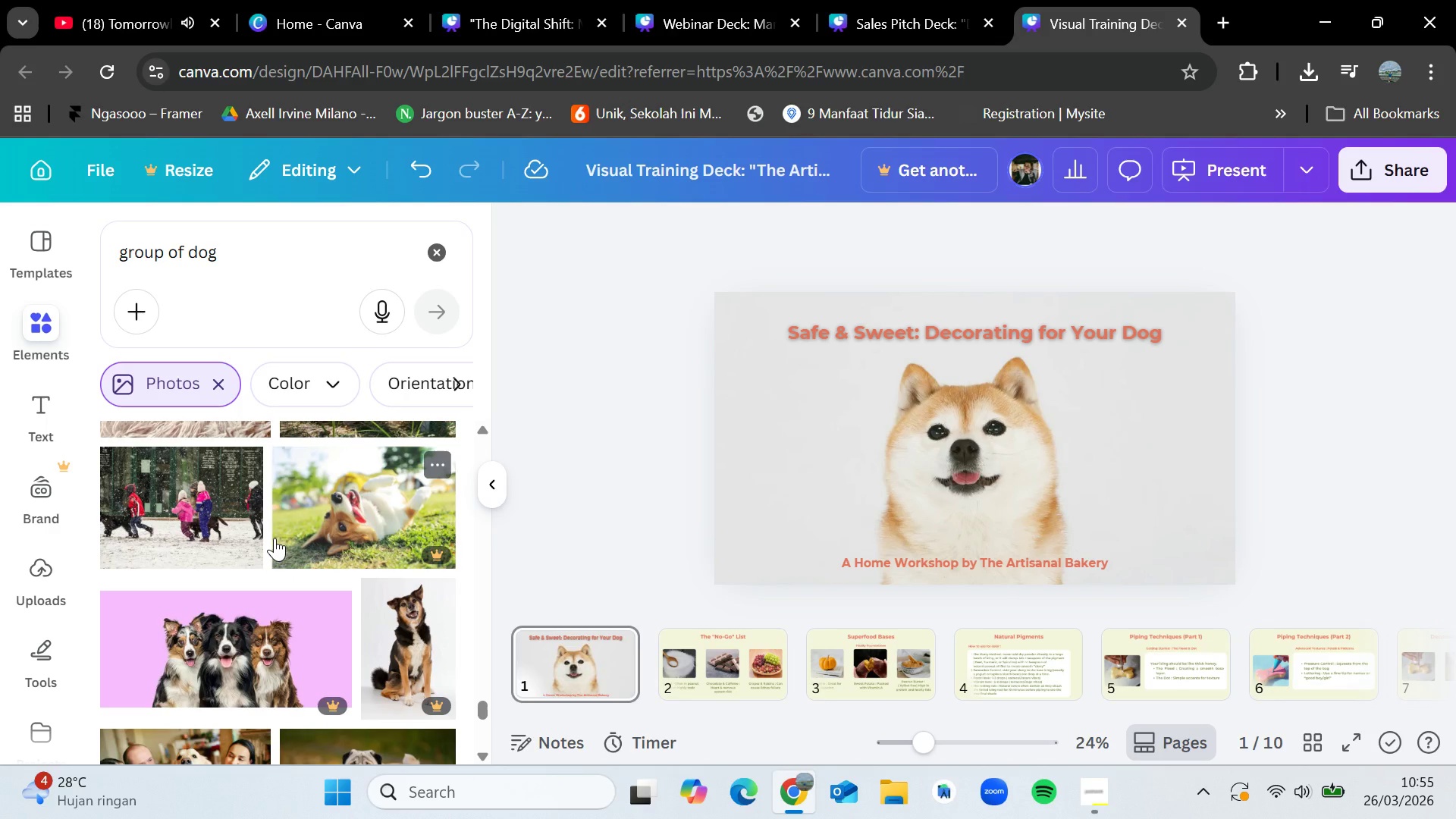 
wait(13.36)
 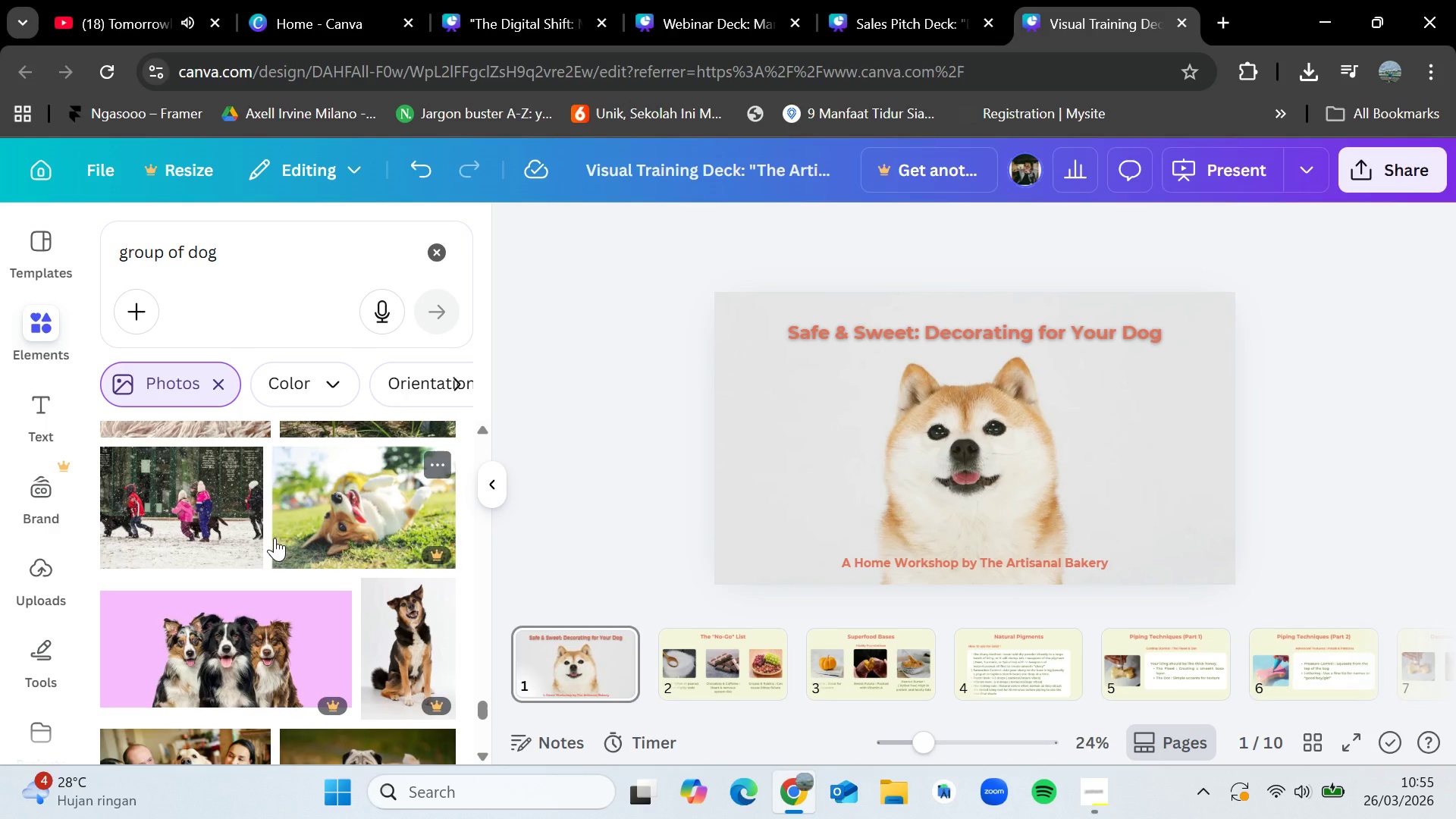 
scroll: coordinate [224, 601], scroll_direction: down, amount: 4.0
 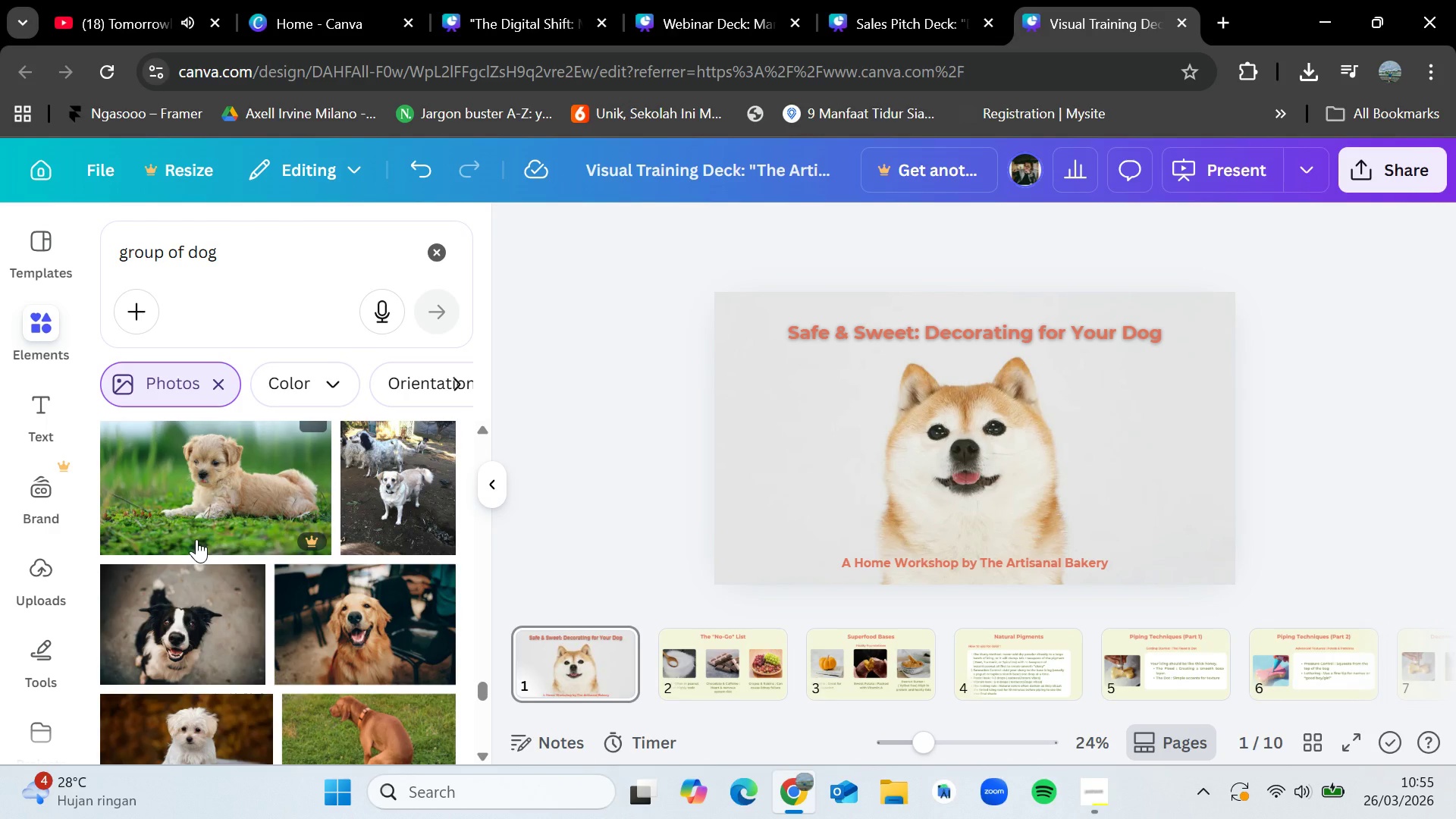 
wait(5.42)
 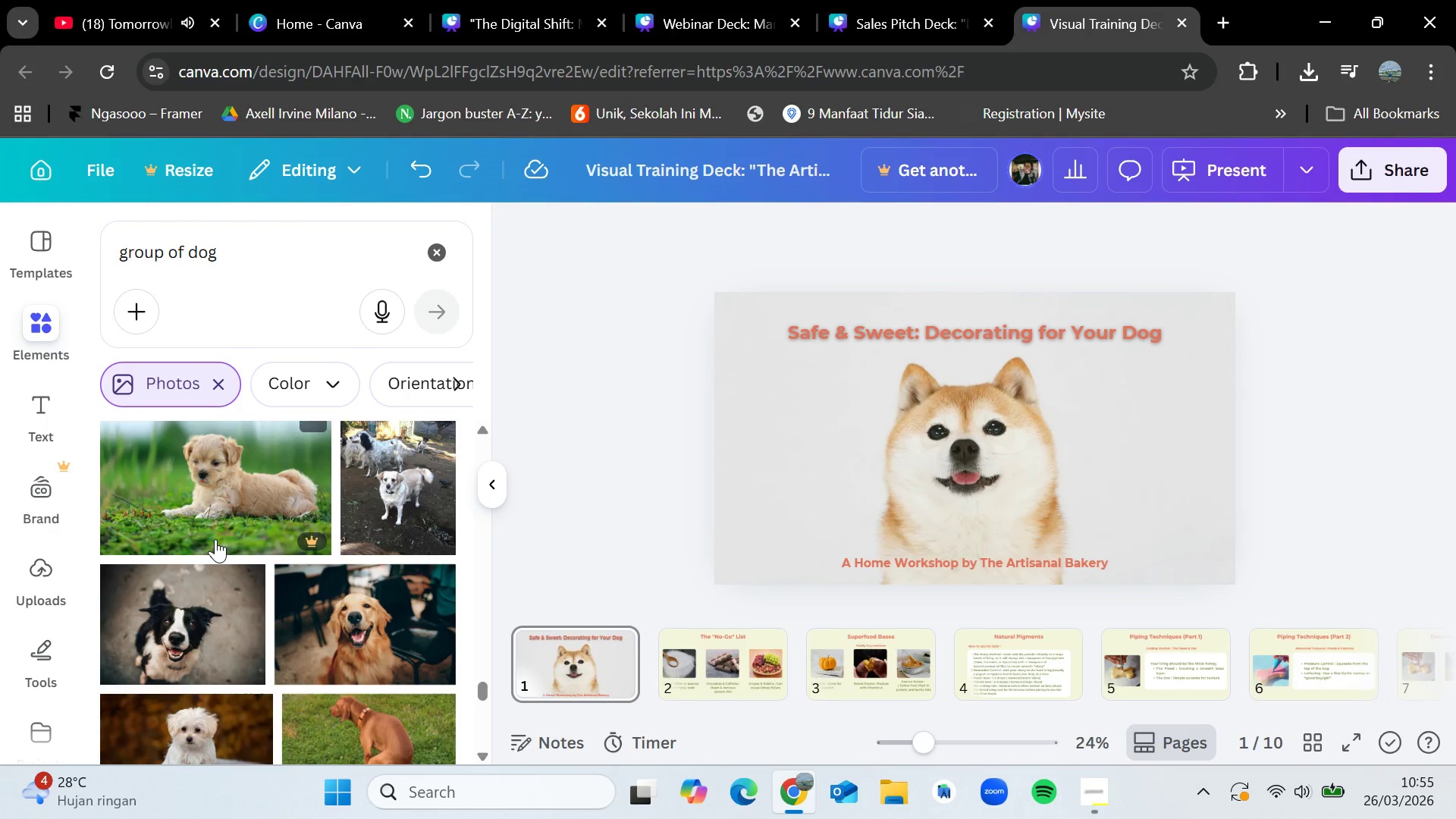 
scroll: coordinate [186, 582], scroll_direction: down, amount: 2.0
 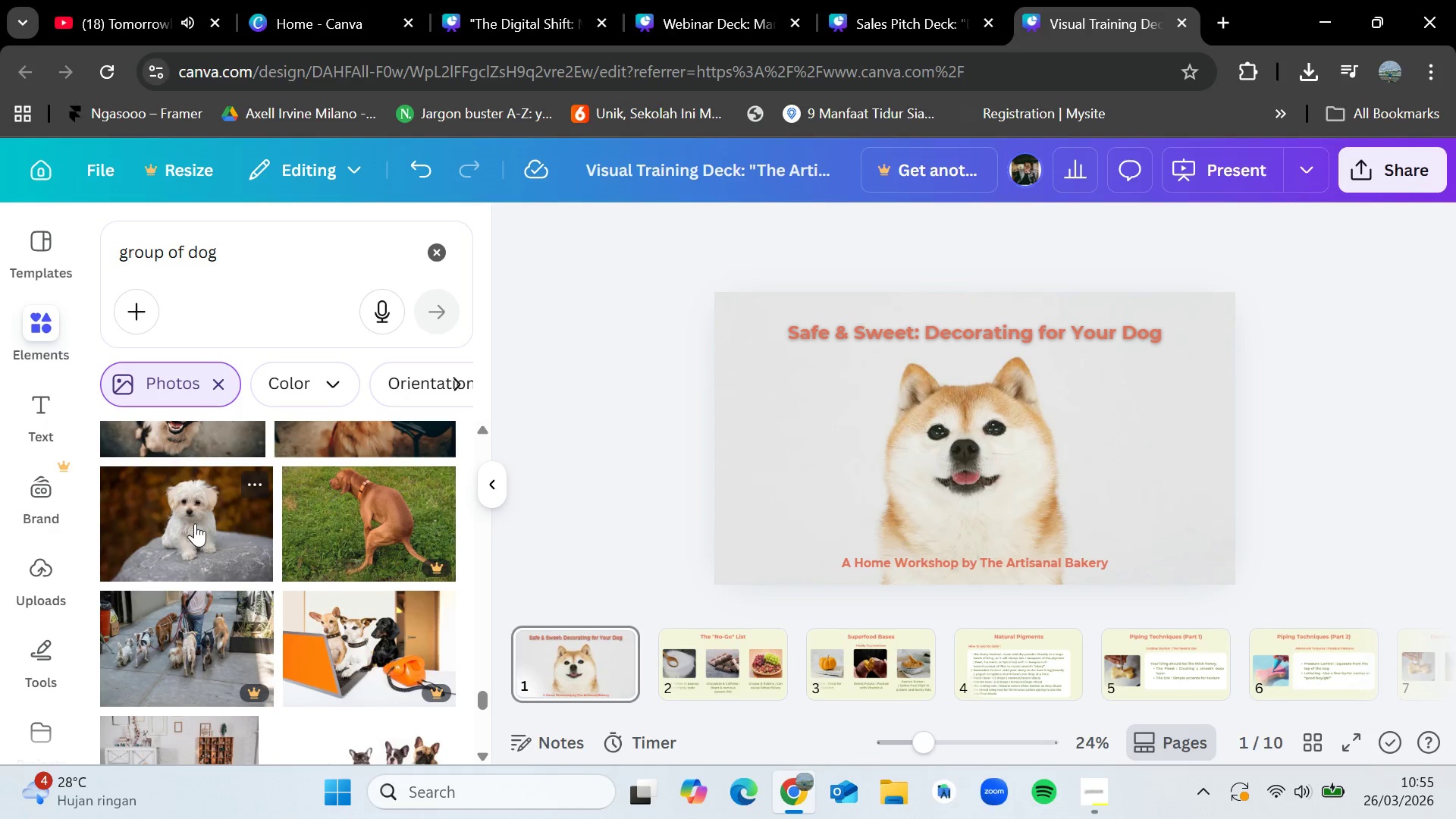 
left_click_drag(start_coordinate=[191, 518], to_coordinate=[170, 545])
 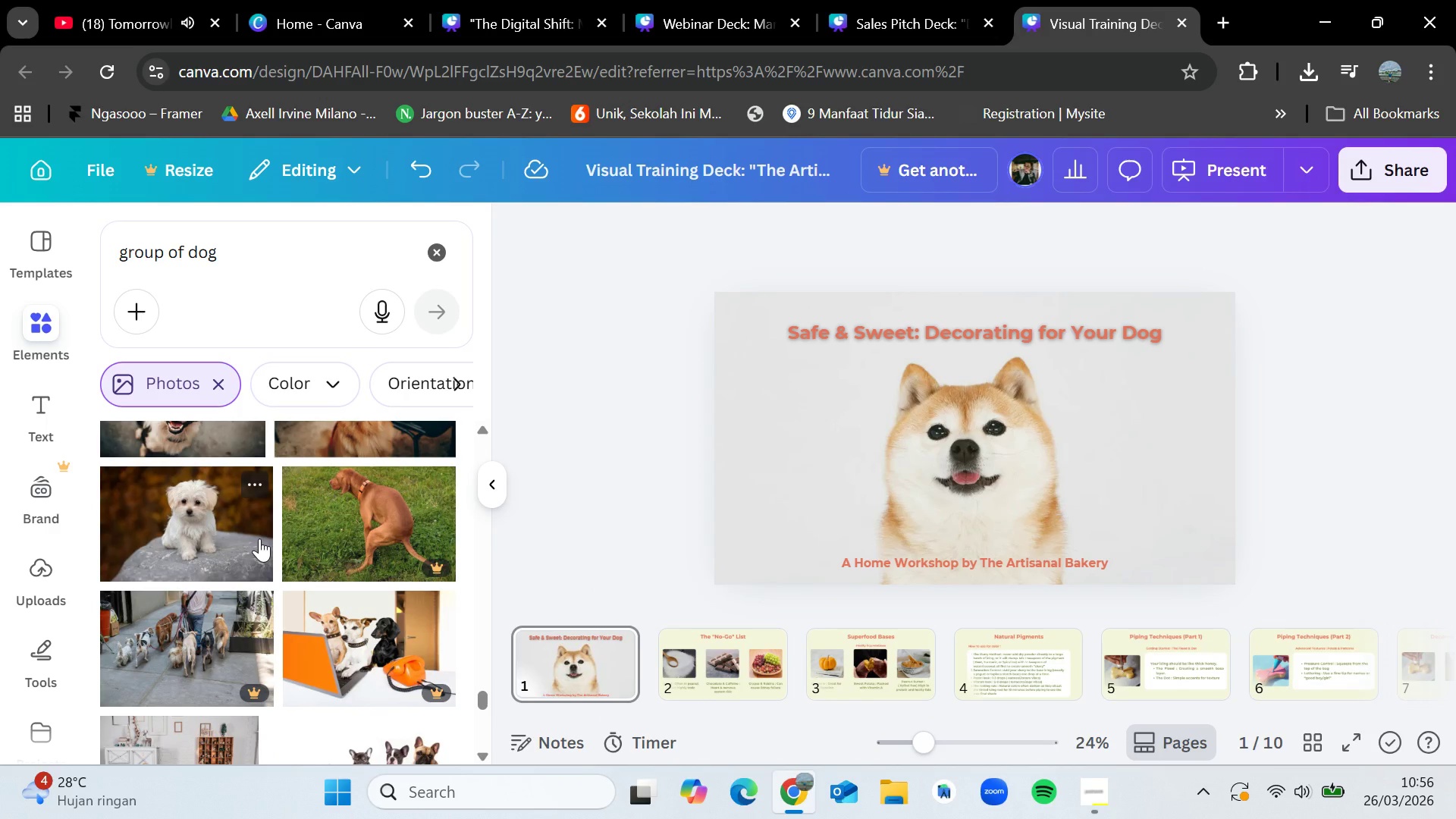 
scroll: coordinate [262, 538], scroll_direction: down, amount: 8.0
 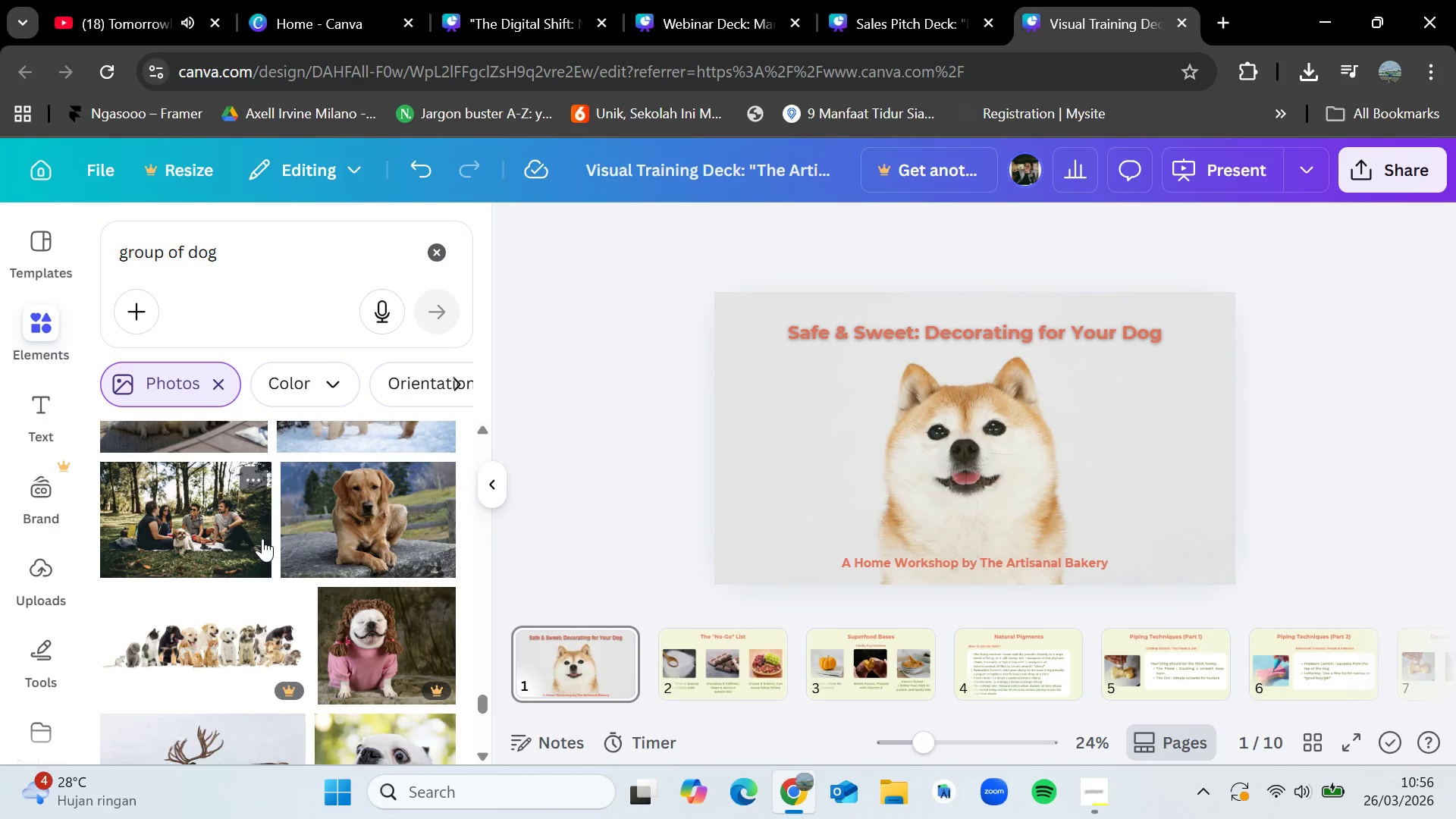 
scroll: coordinate [262, 538], scroll_direction: up, amount: 1.0
 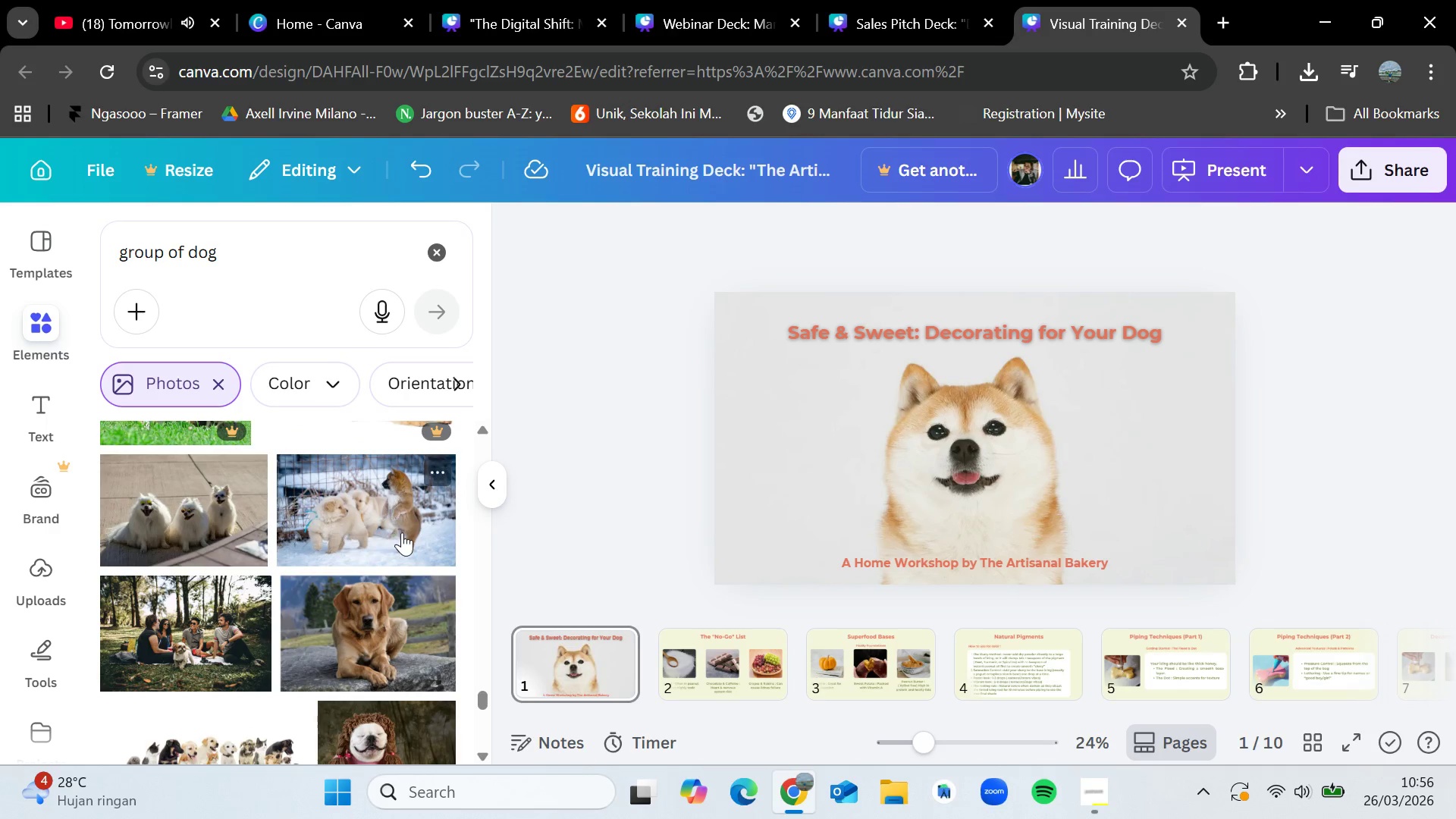 
left_click_drag(start_coordinate=[406, 524], to_coordinate=[432, 510])
 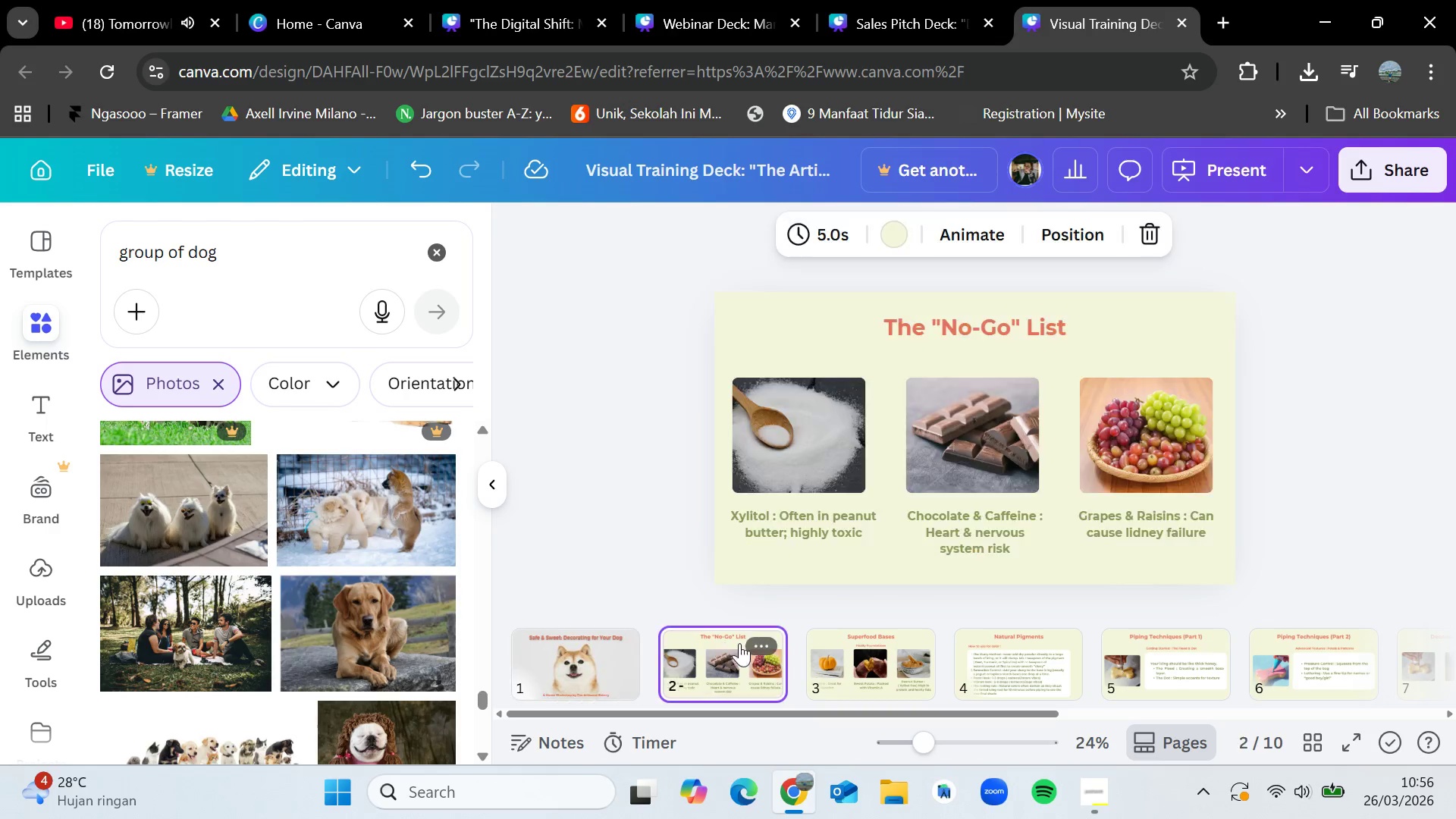 
double_click([856, 675])
 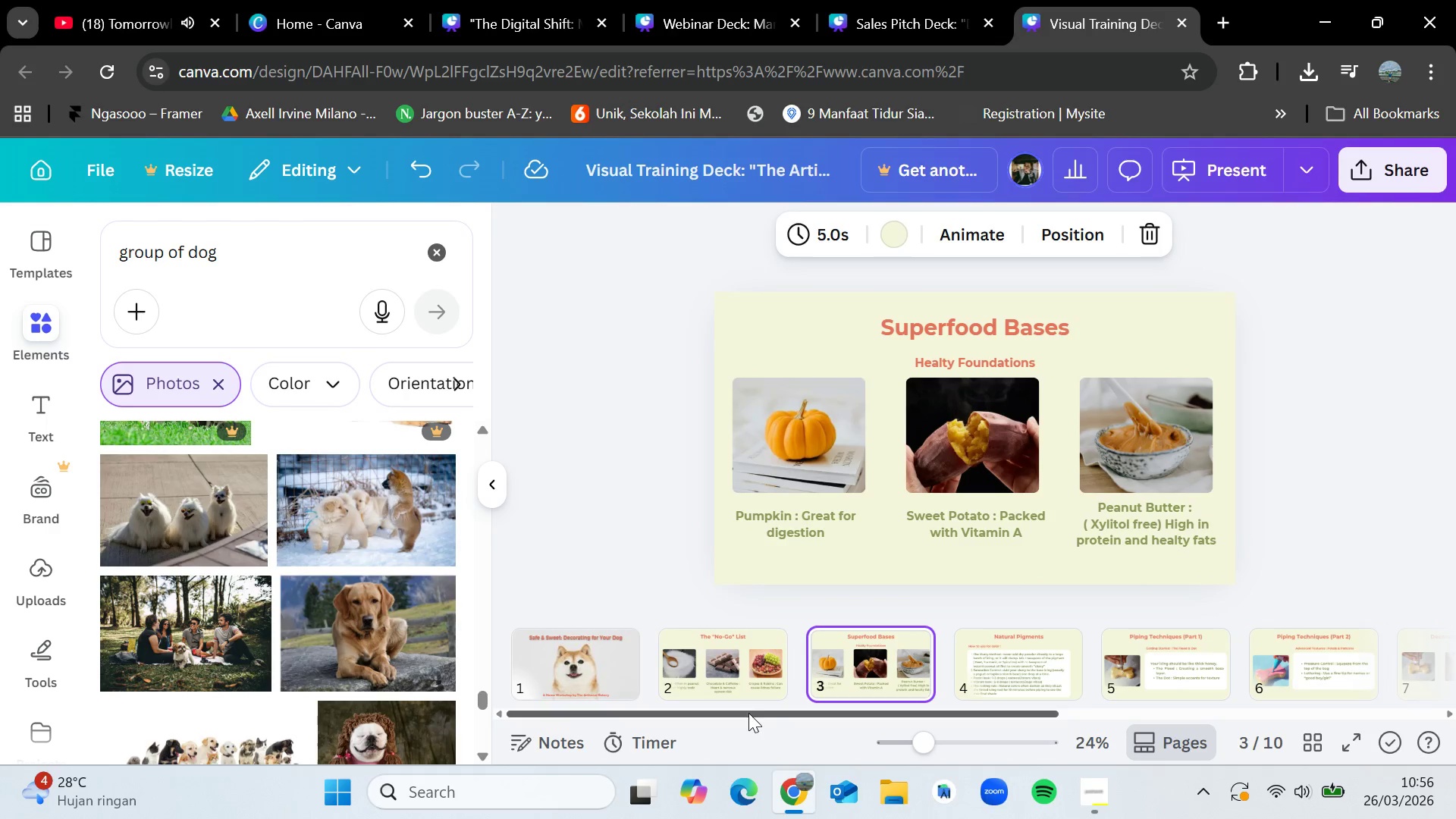 
left_click([701, 671])
 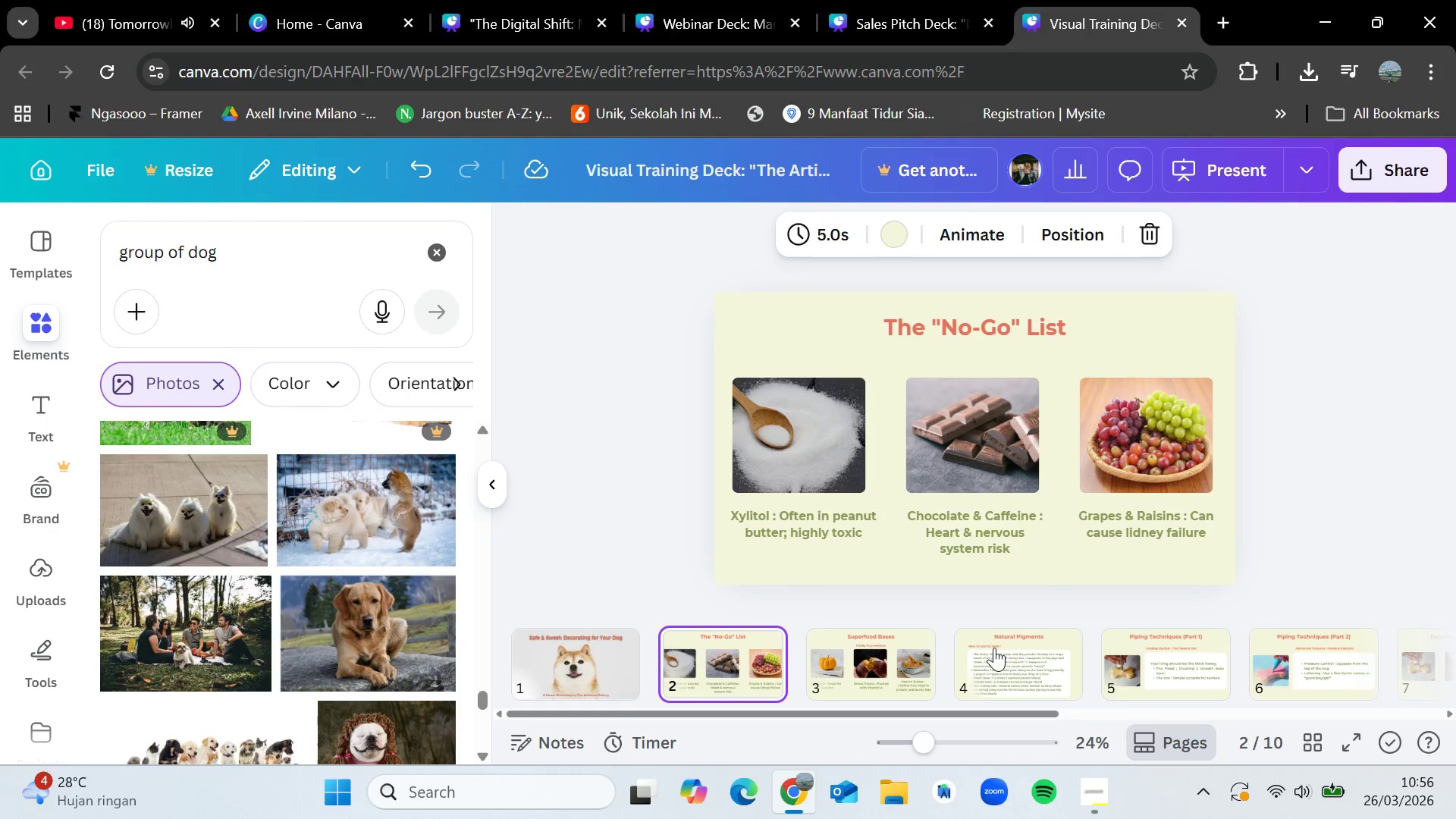 
left_click([1015, 671])
 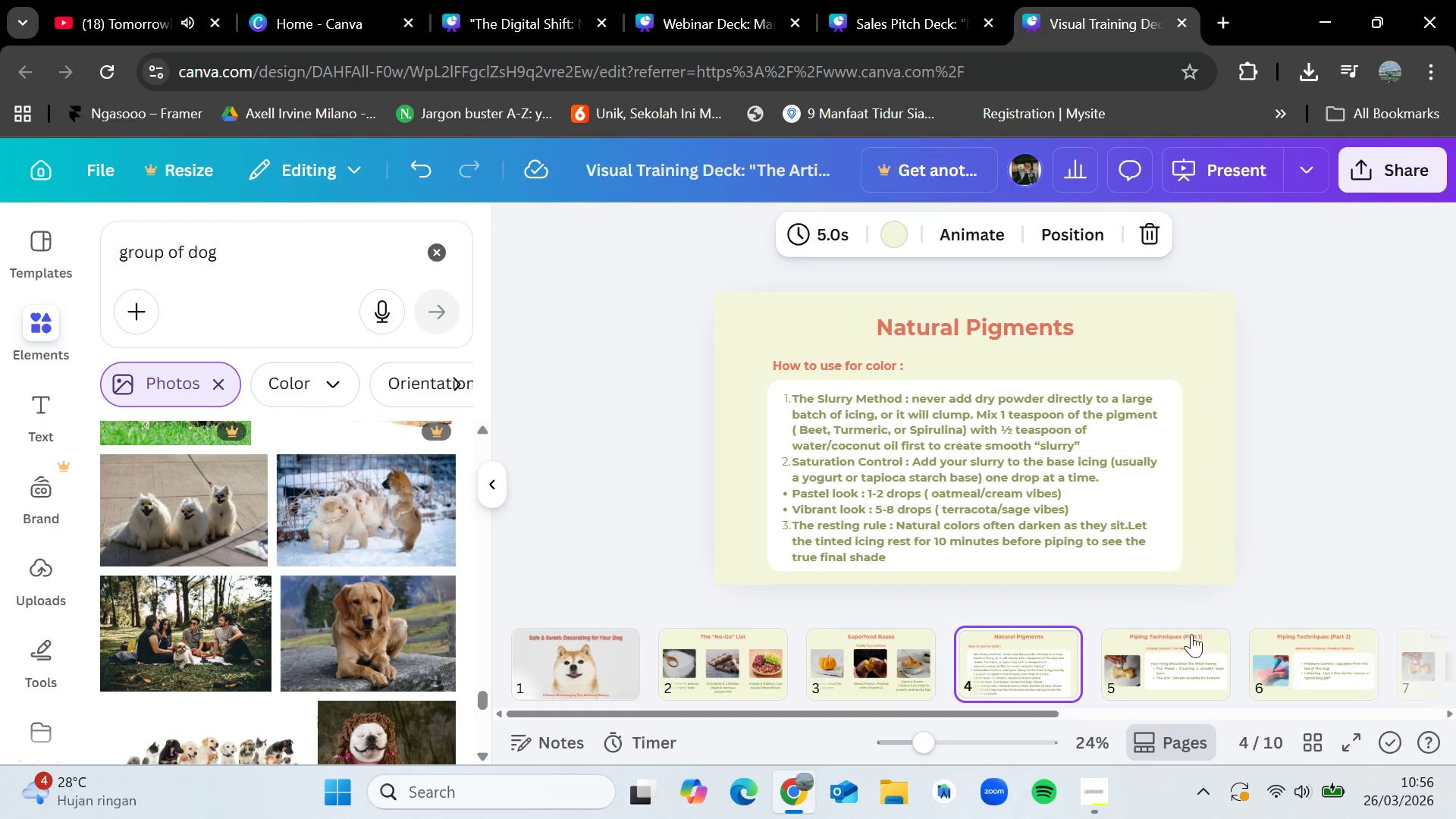 
left_click([1191, 634])
 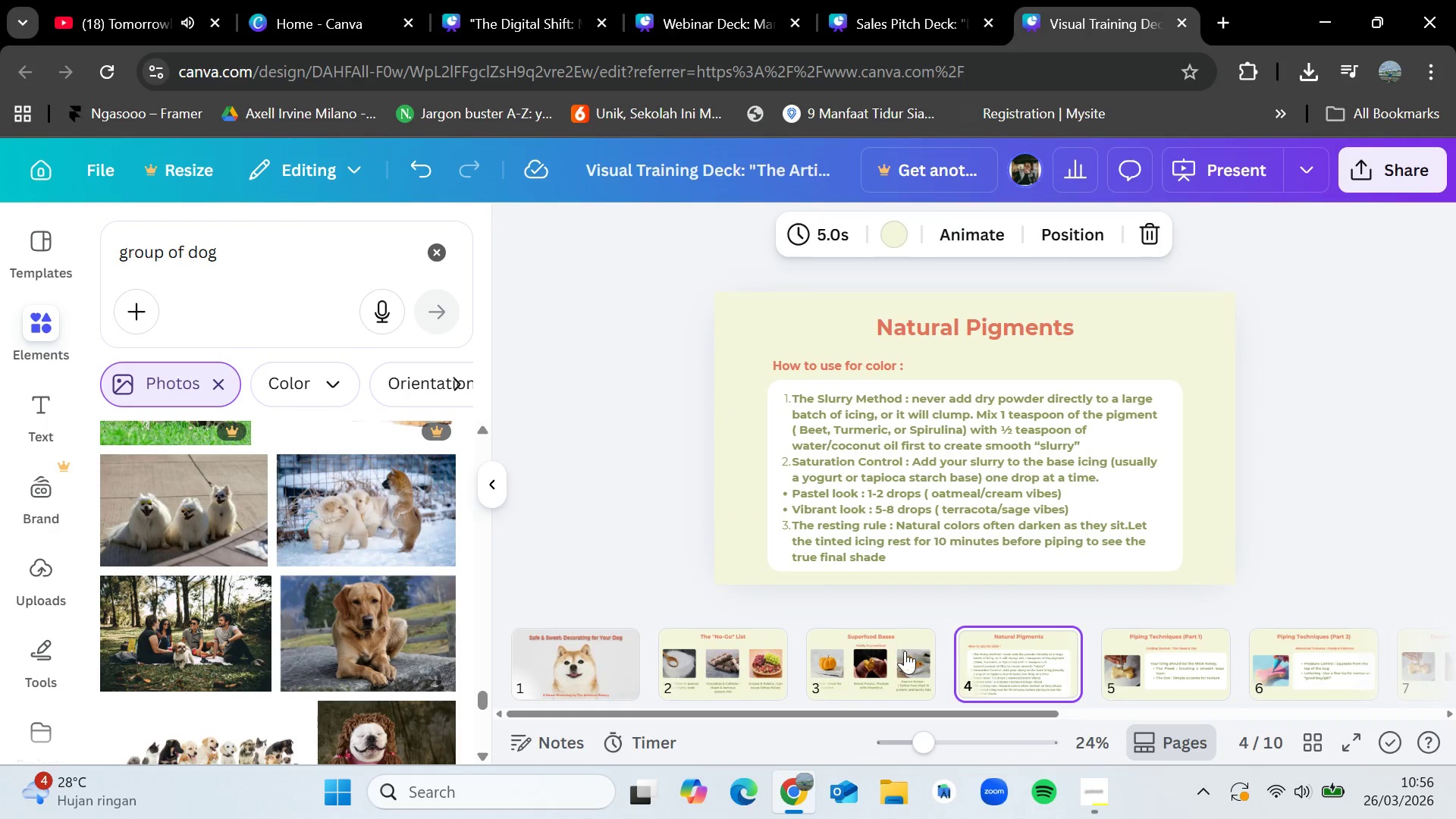 
double_click([893, 653])
 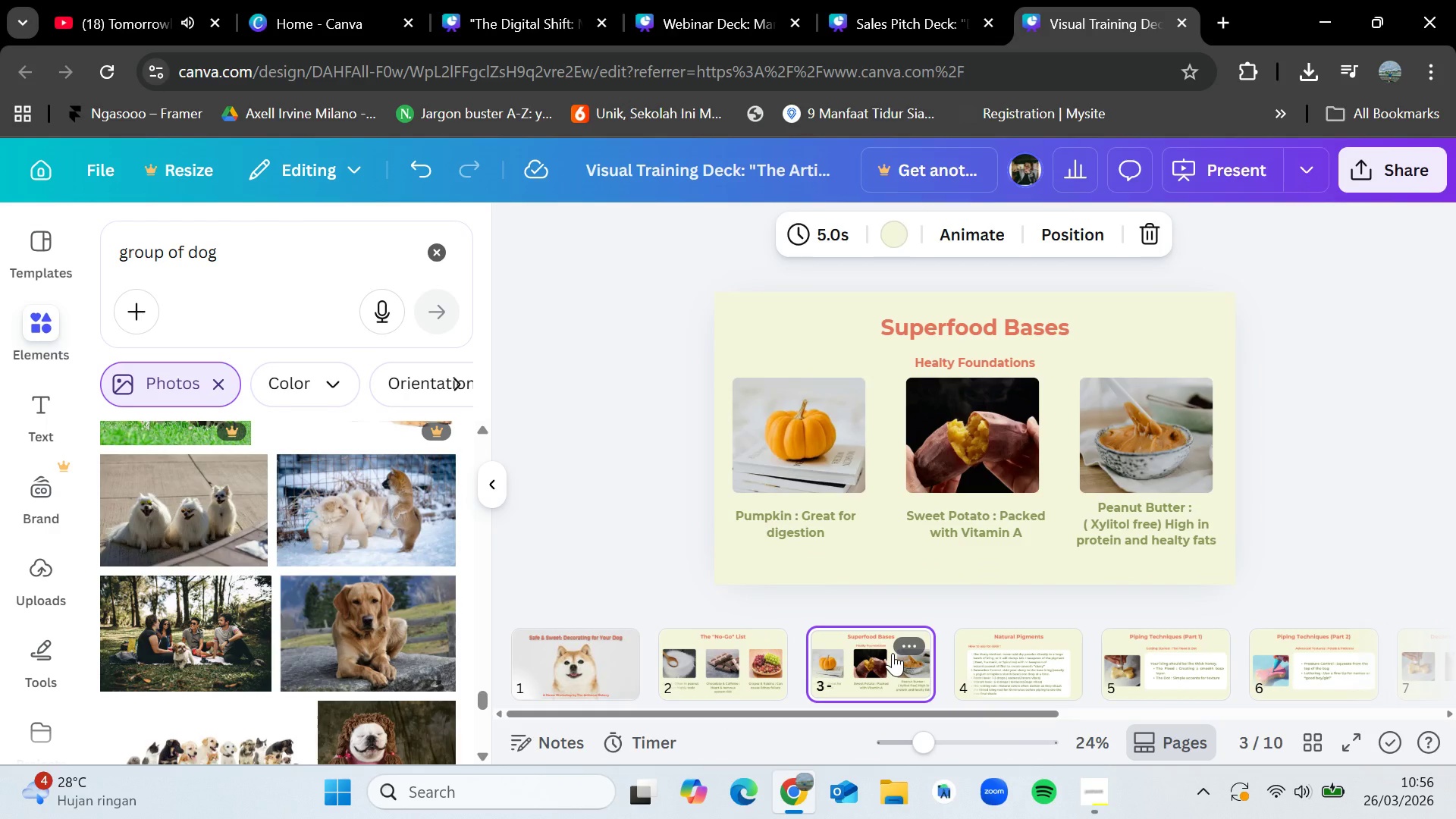 
wait(42.31)
 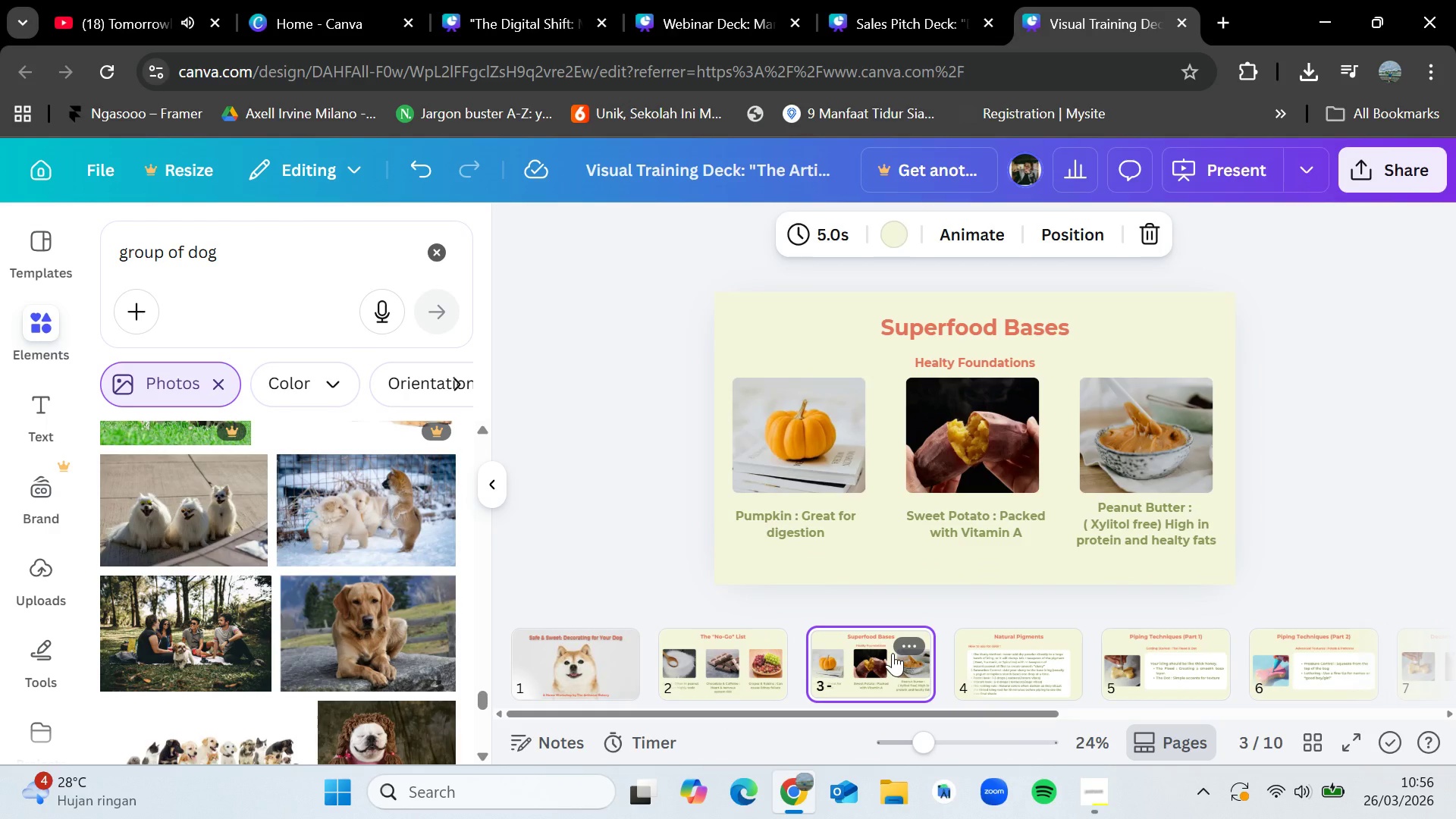 
scroll: coordinate [359, 611], scroll_direction: down, amount: 2.0
 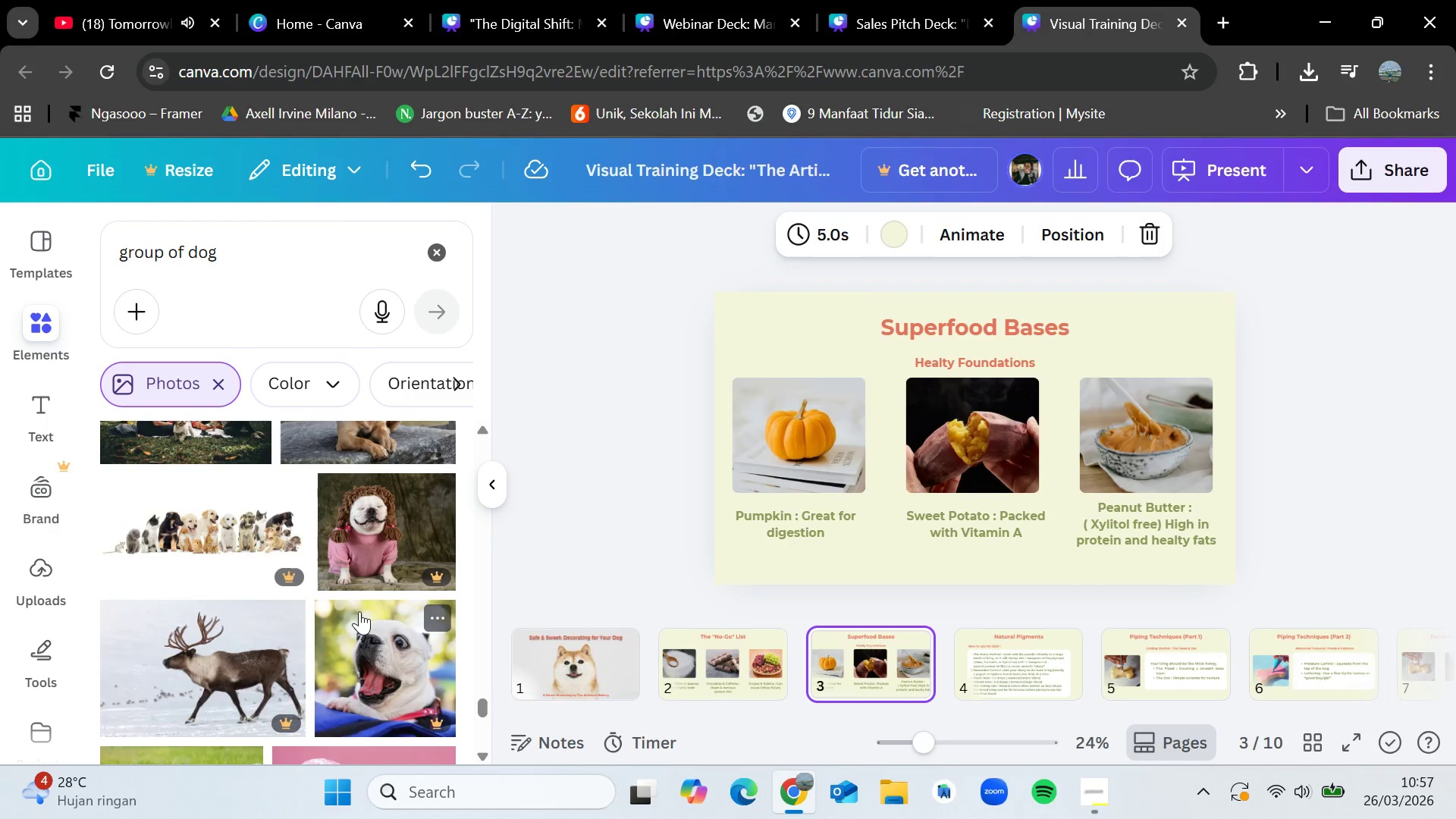 
wait(5.18)
 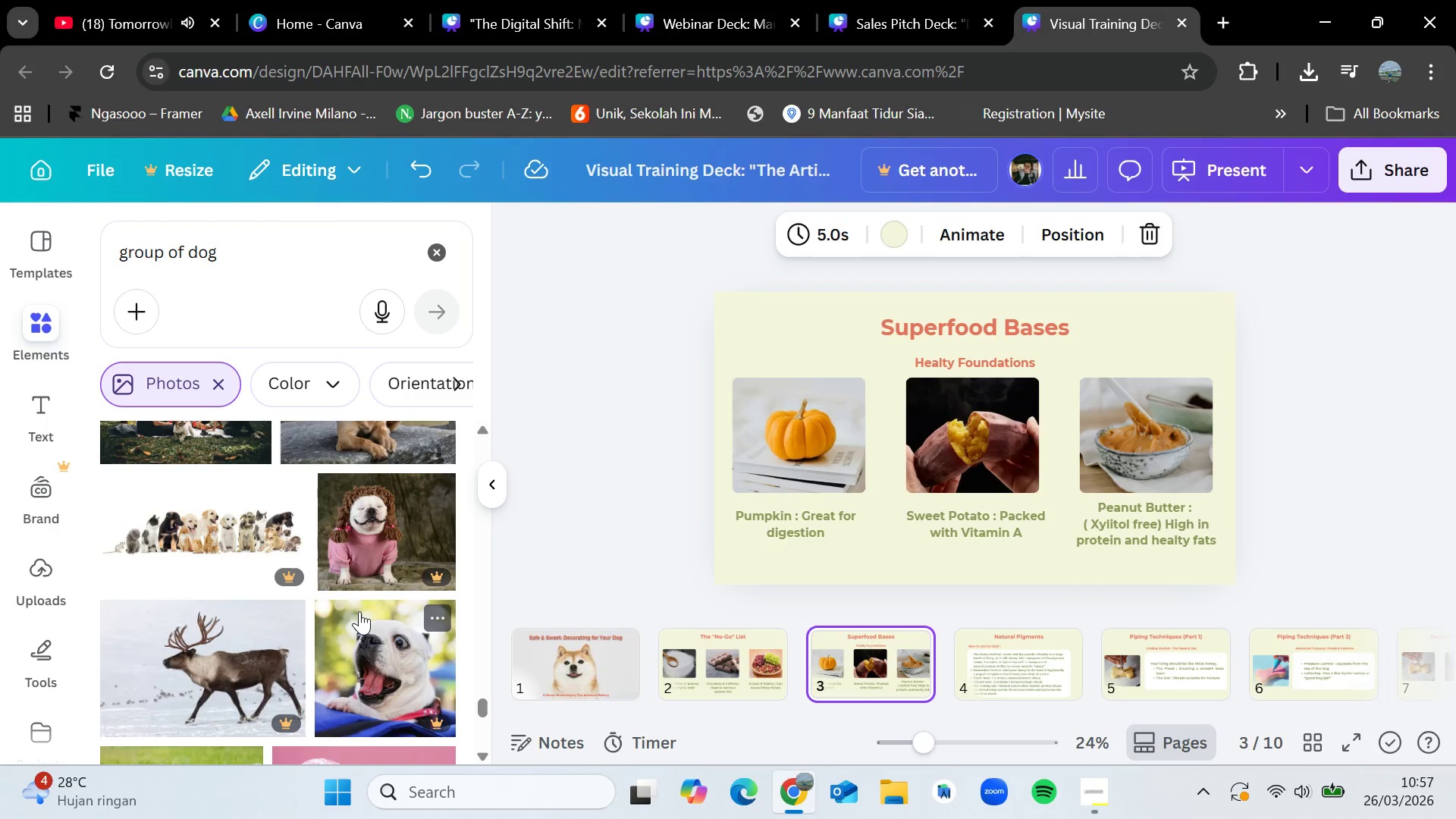 
left_click([1163, 654])
 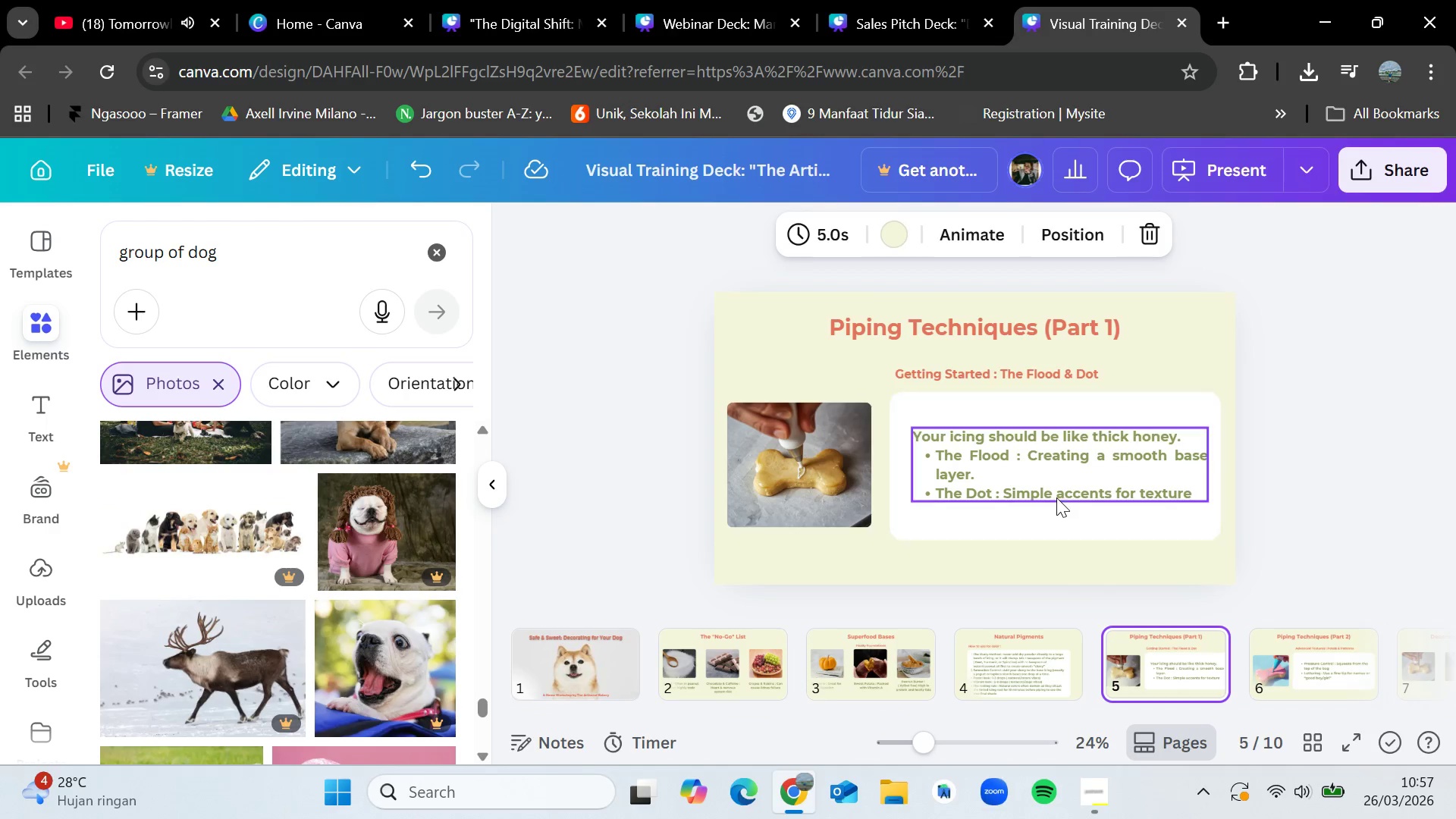 
left_click([1056, 497])
 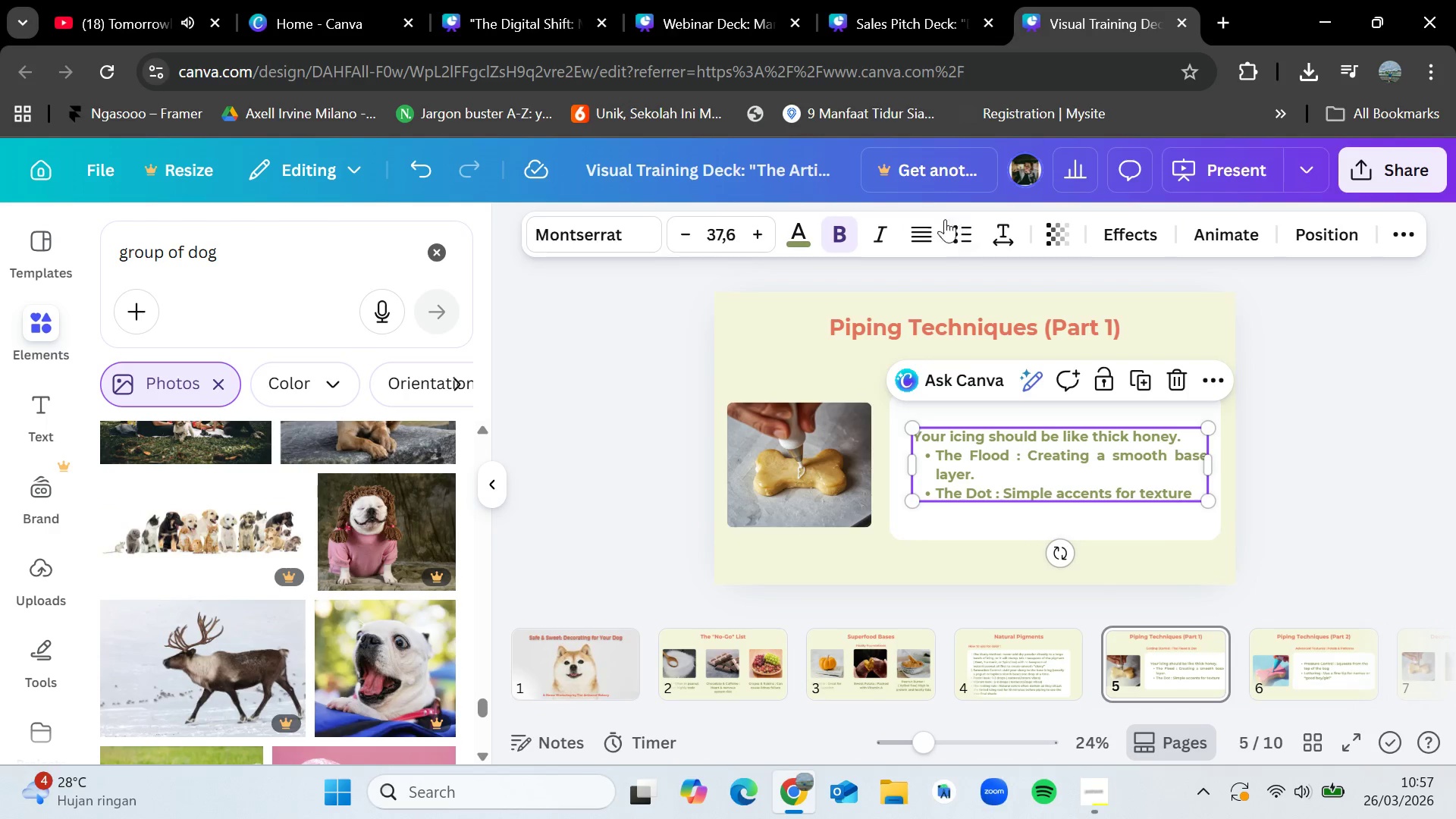 
left_click([927, 234])
 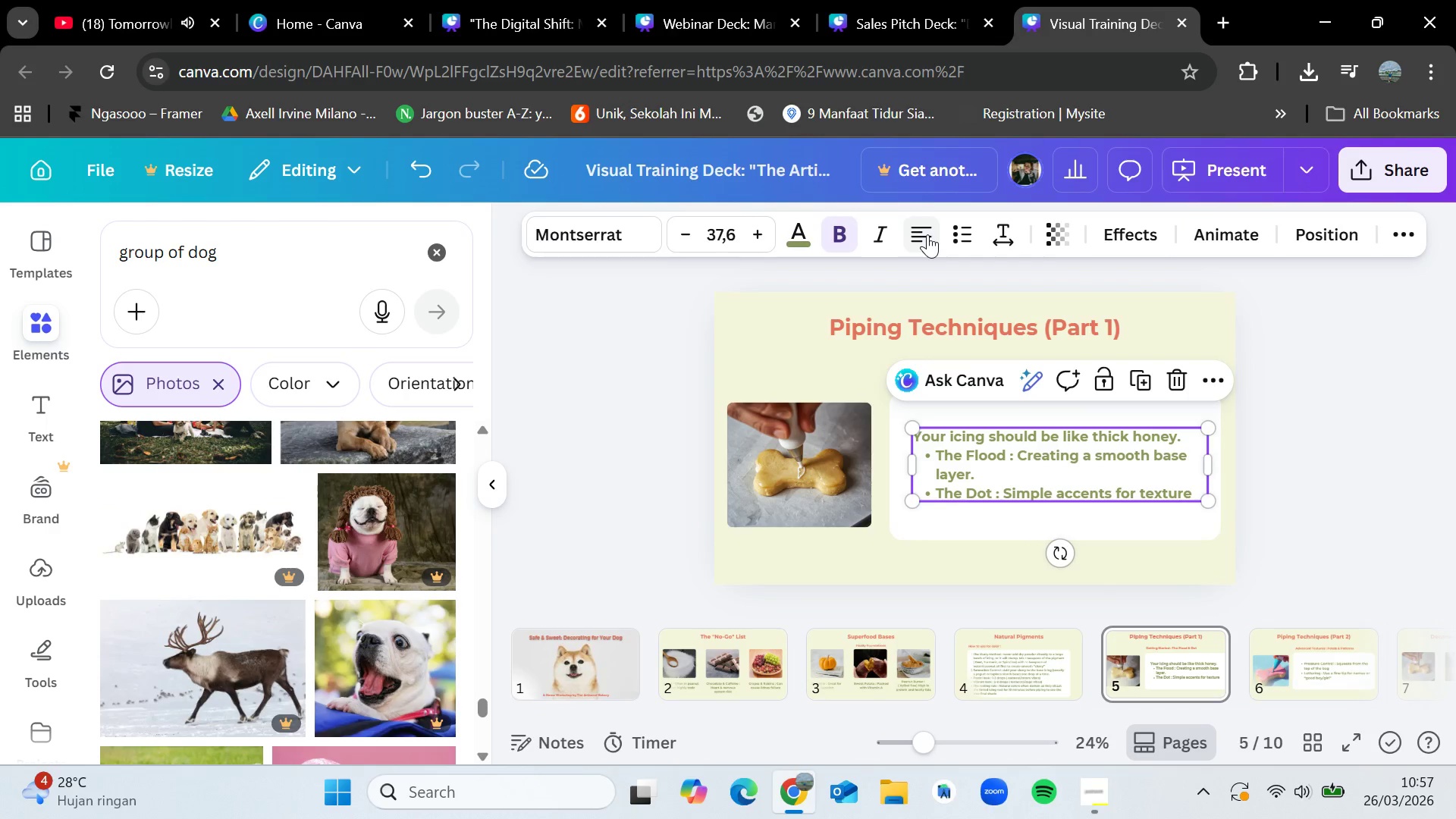 
left_click([927, 234])
 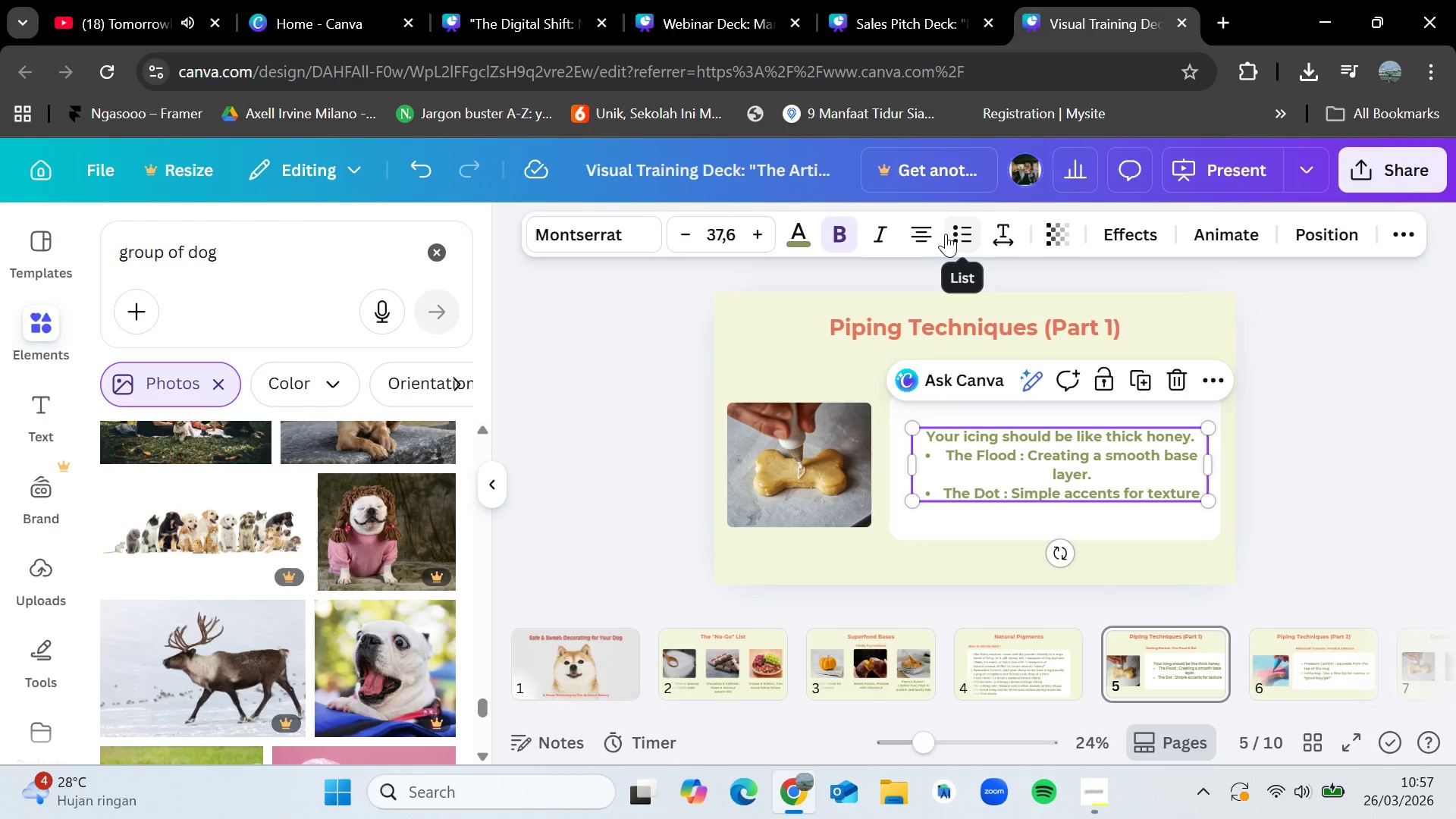 
left_click([934, 235])
 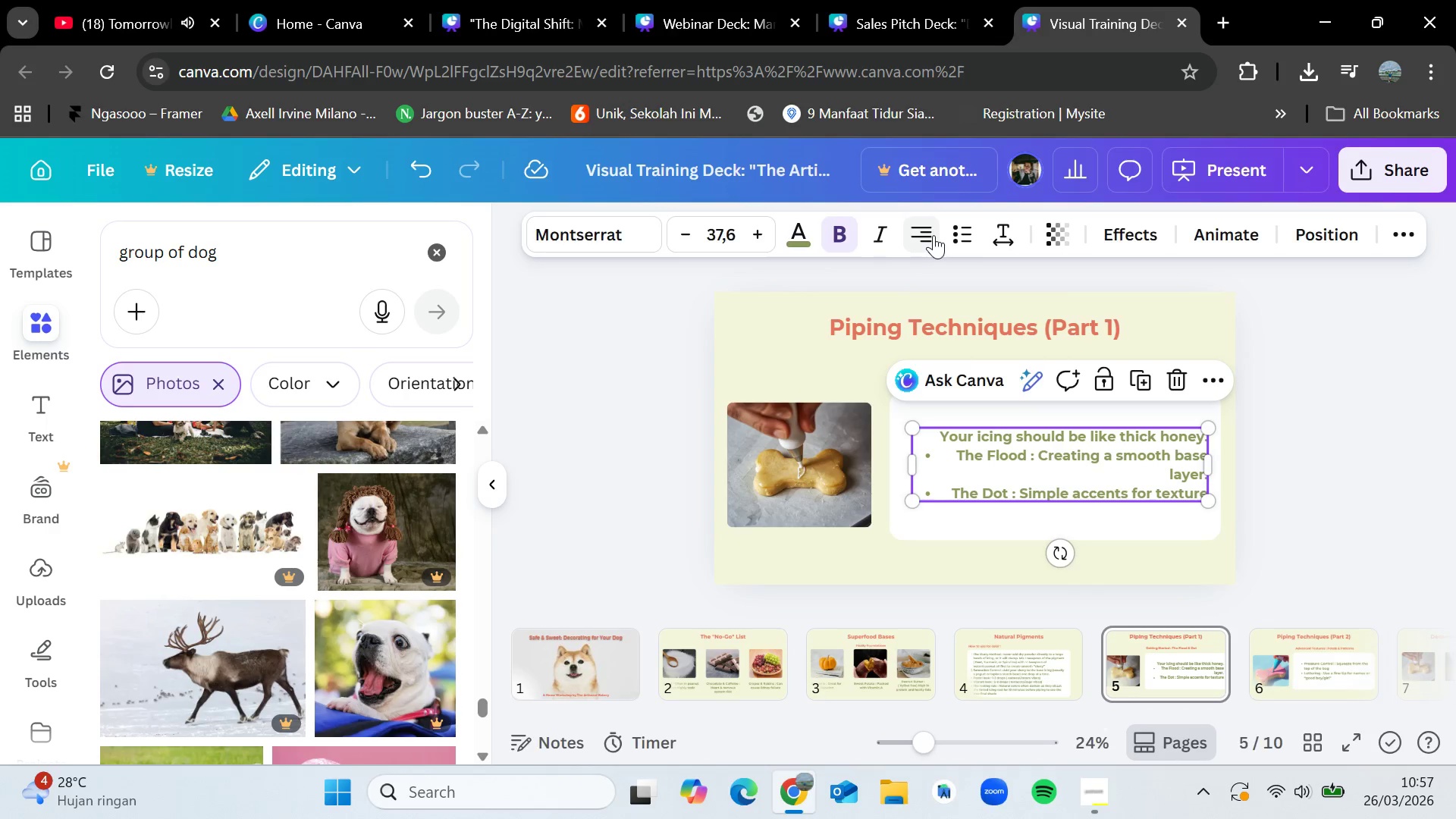 
left_click([934, 235])
 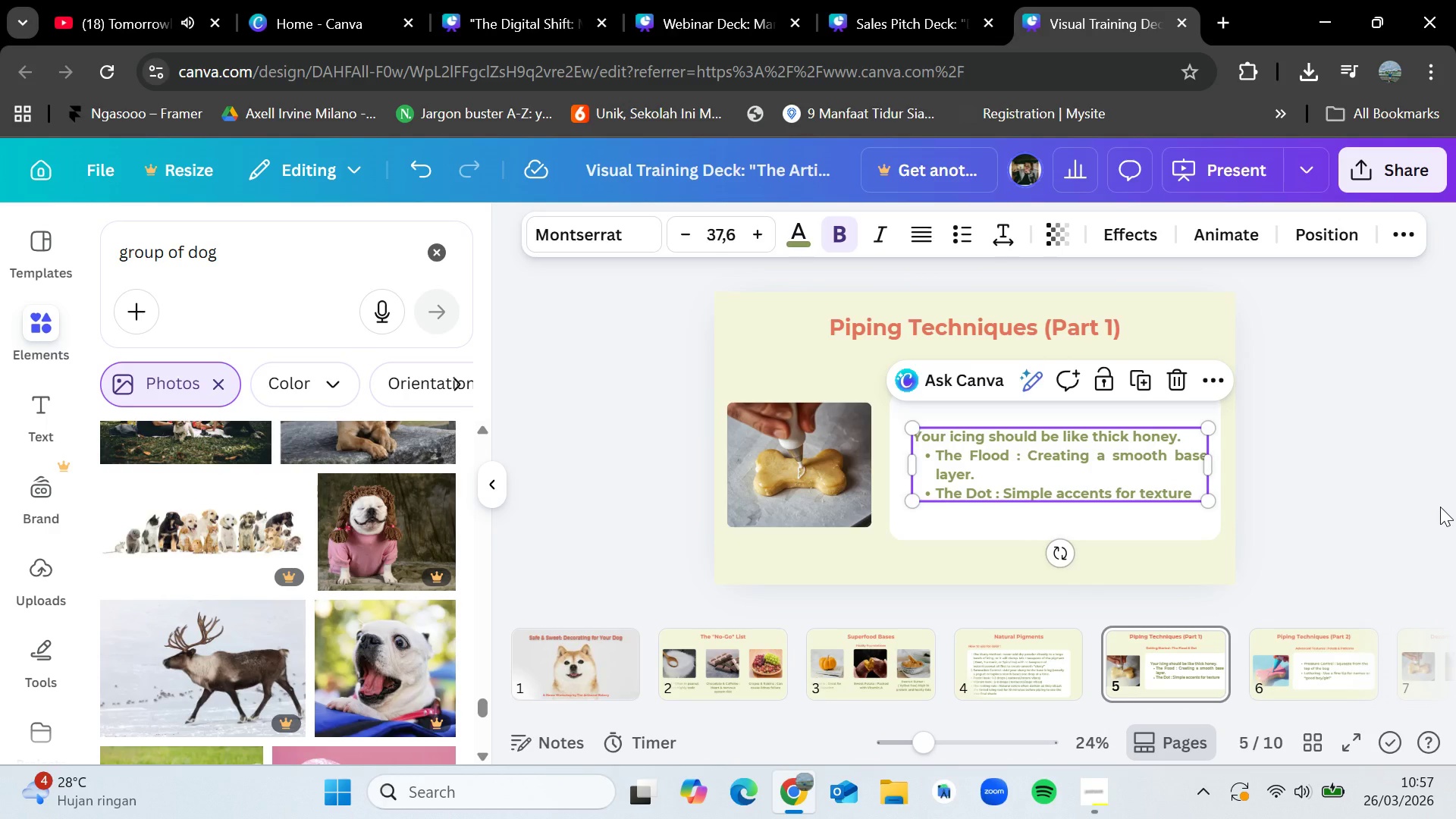 
left_click([1373, 487])
 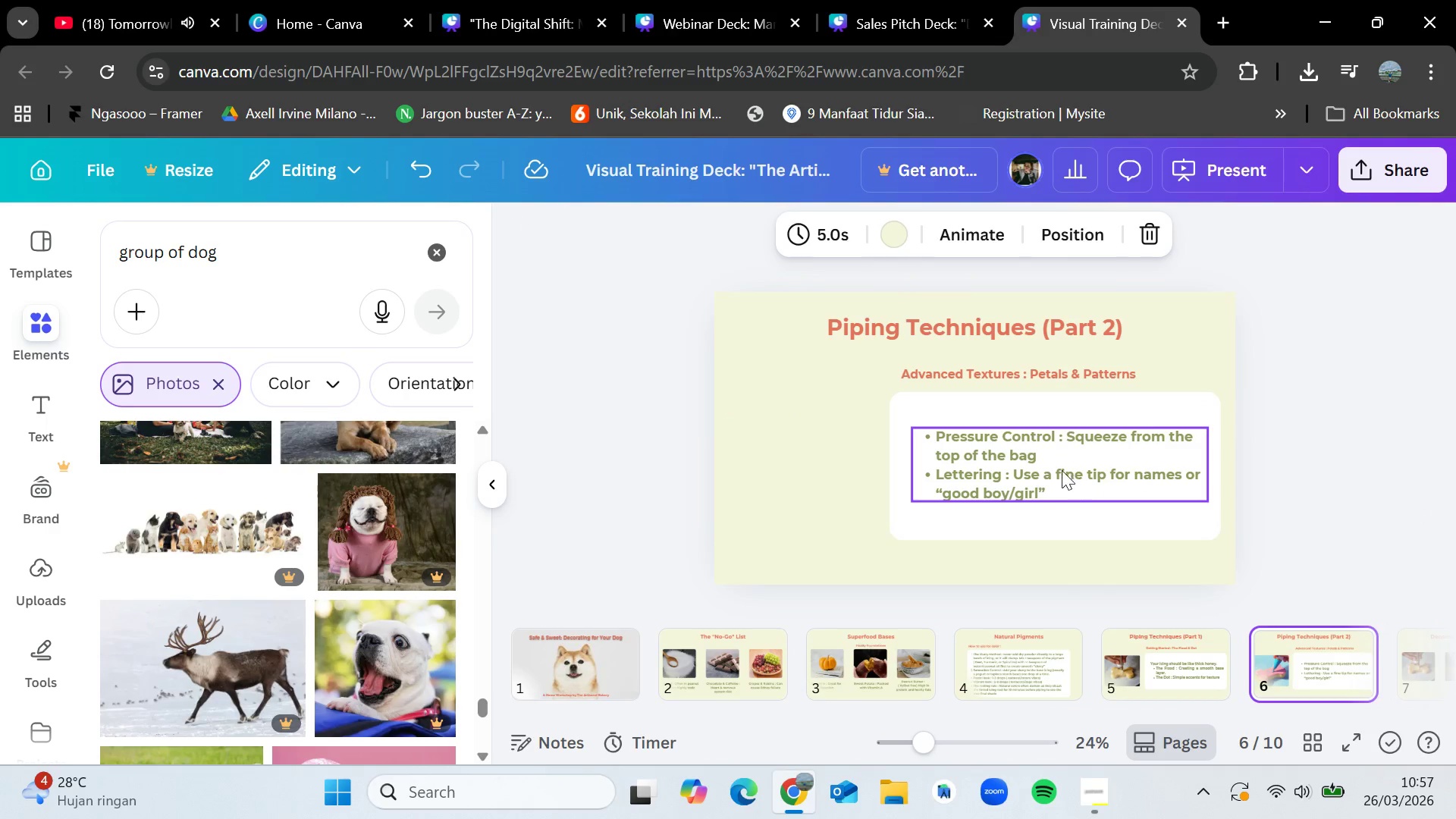 
left_click([1046, 462])
 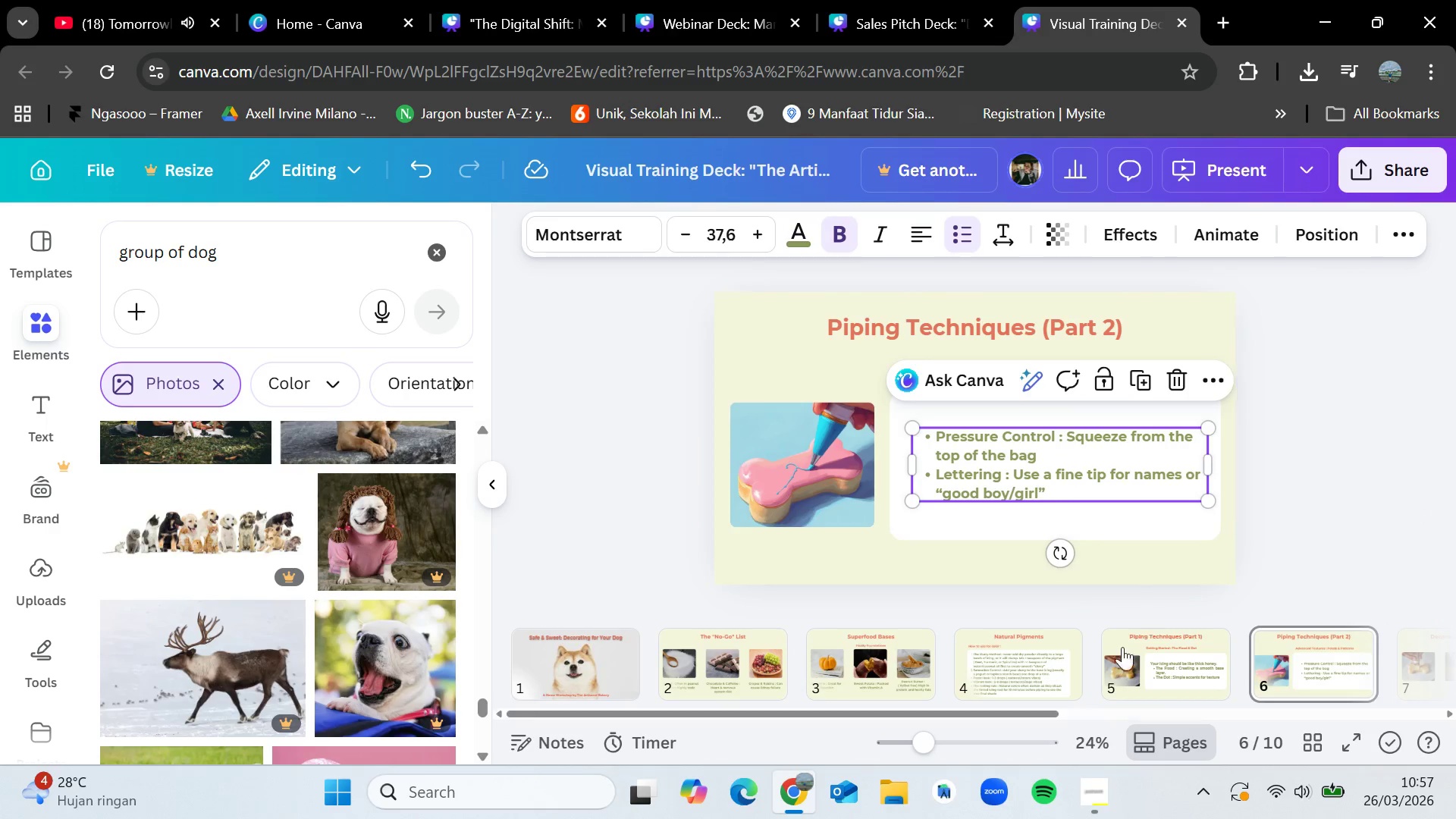 
double_click([1020, 668])
 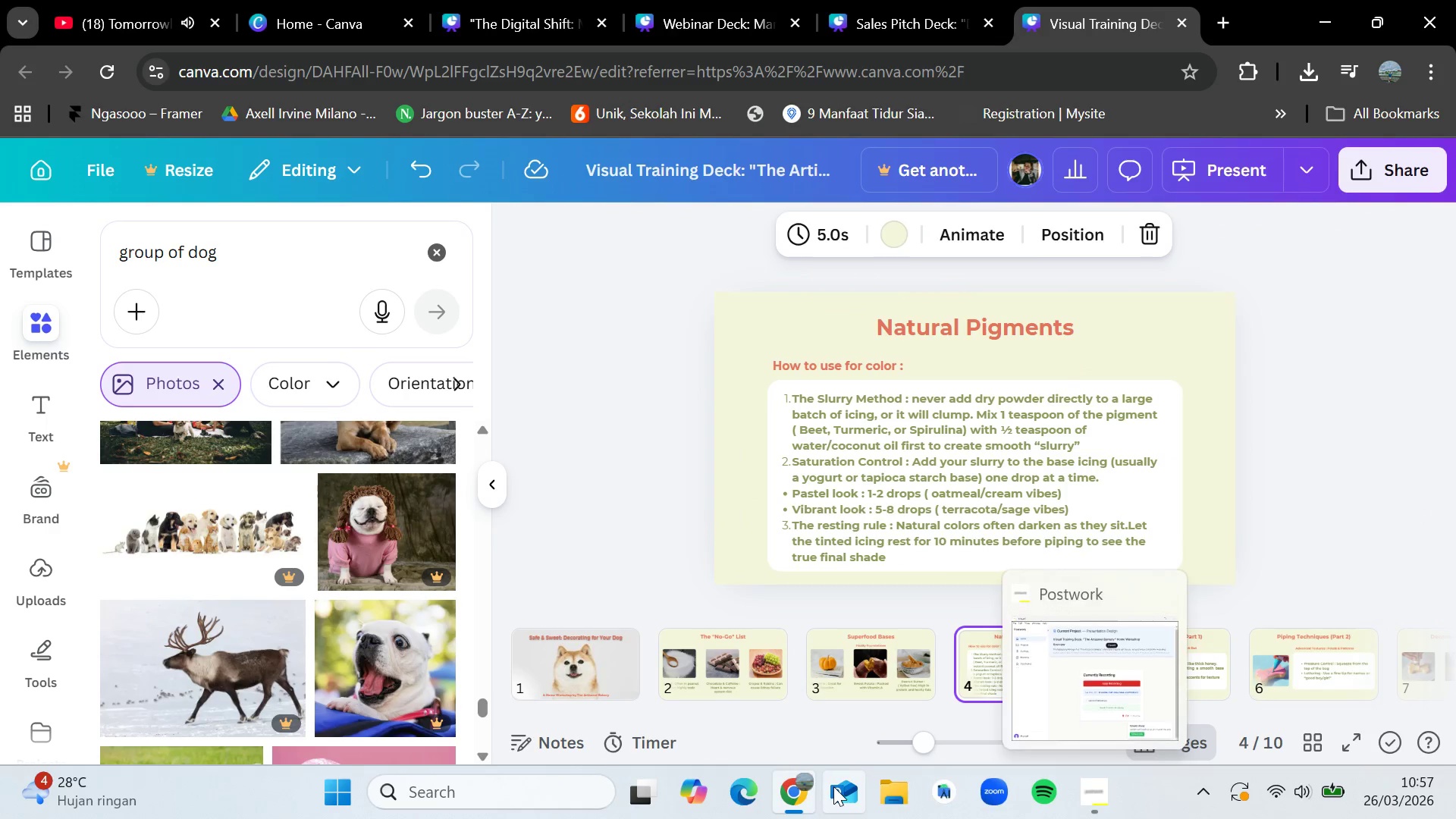 
left_click([901, 802])
 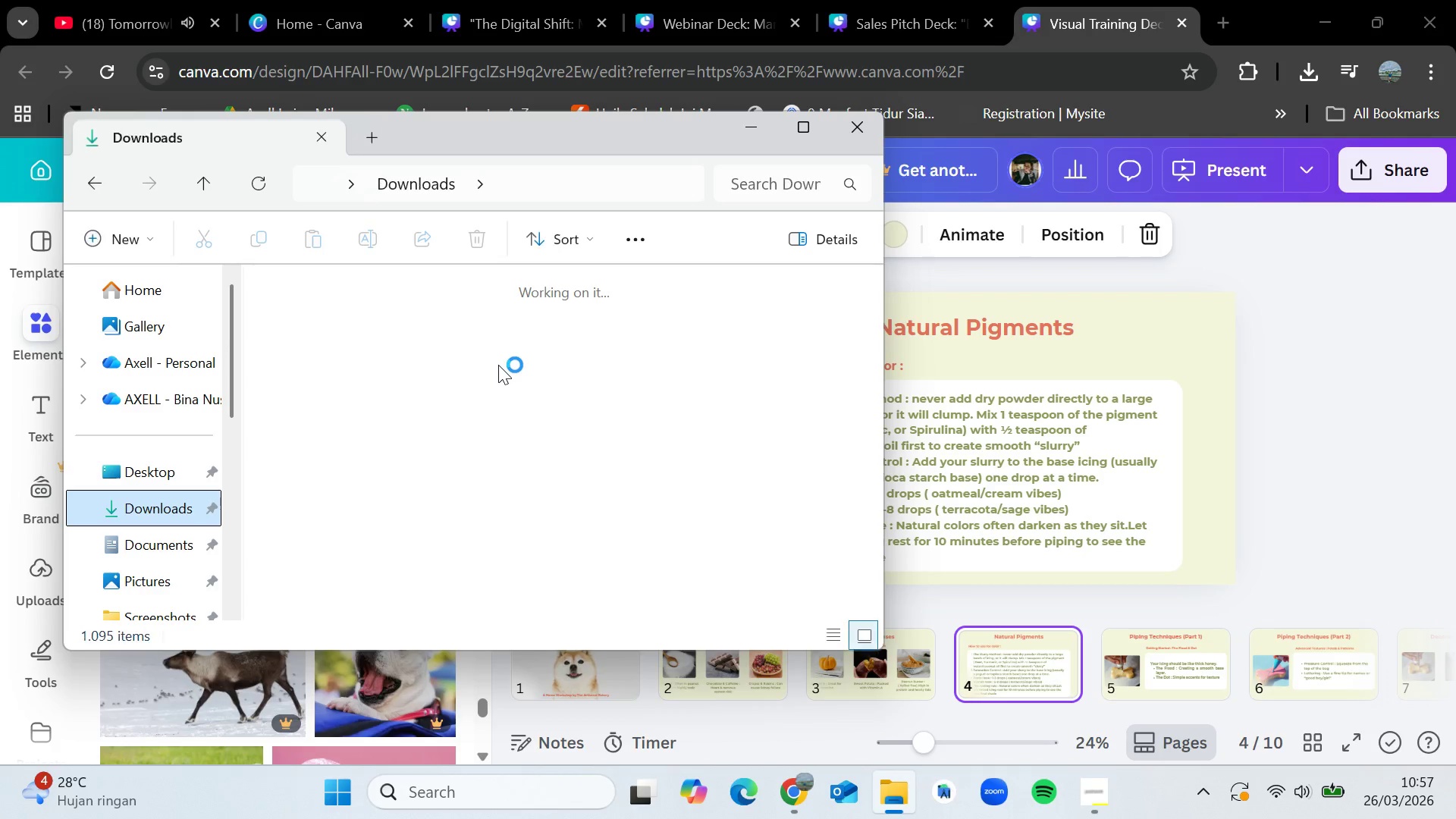 
wait(6.11)
 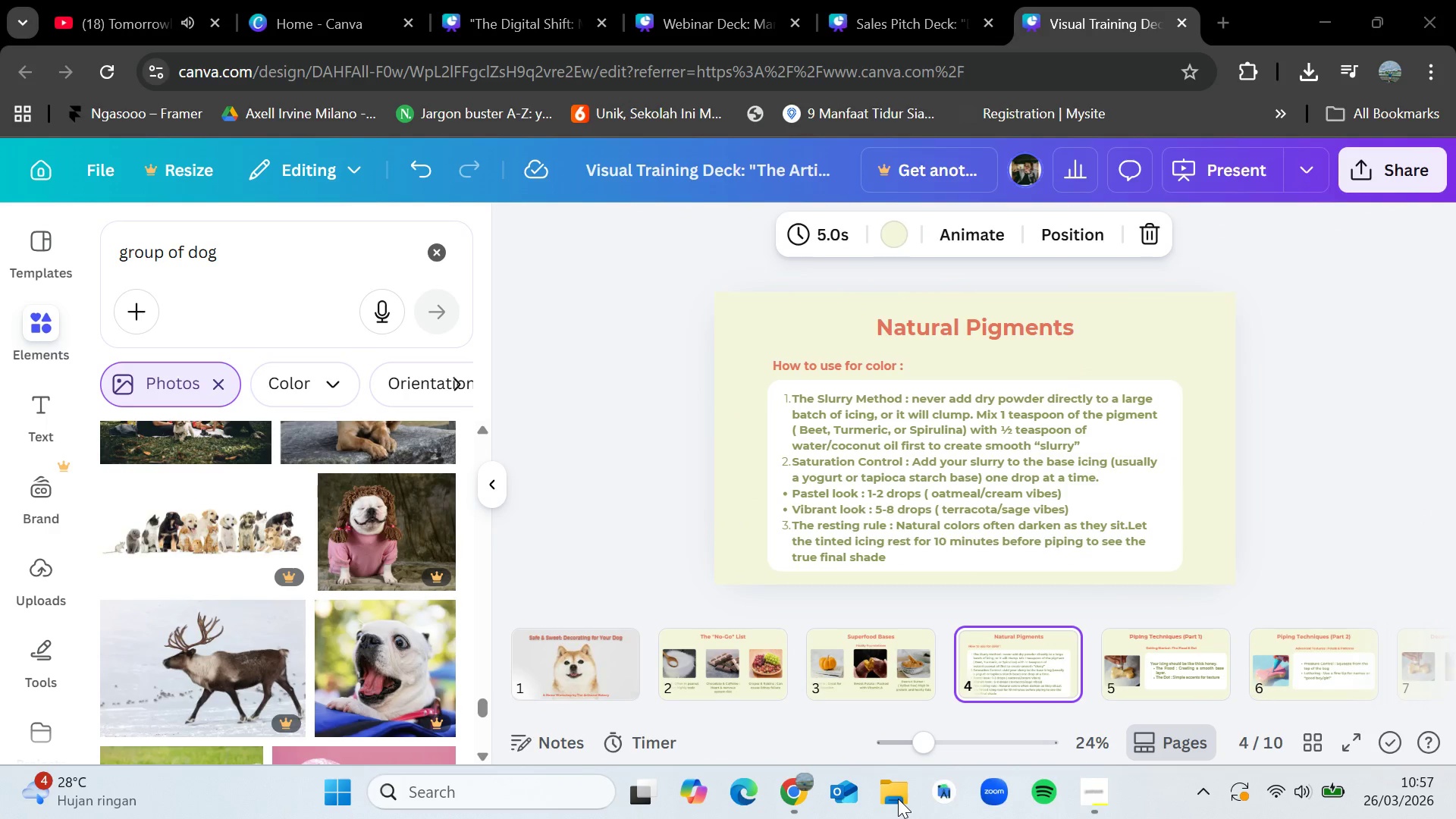 
left_click_drag(start_coordinate=[587, 418], to_coordinate=[330, 376])
 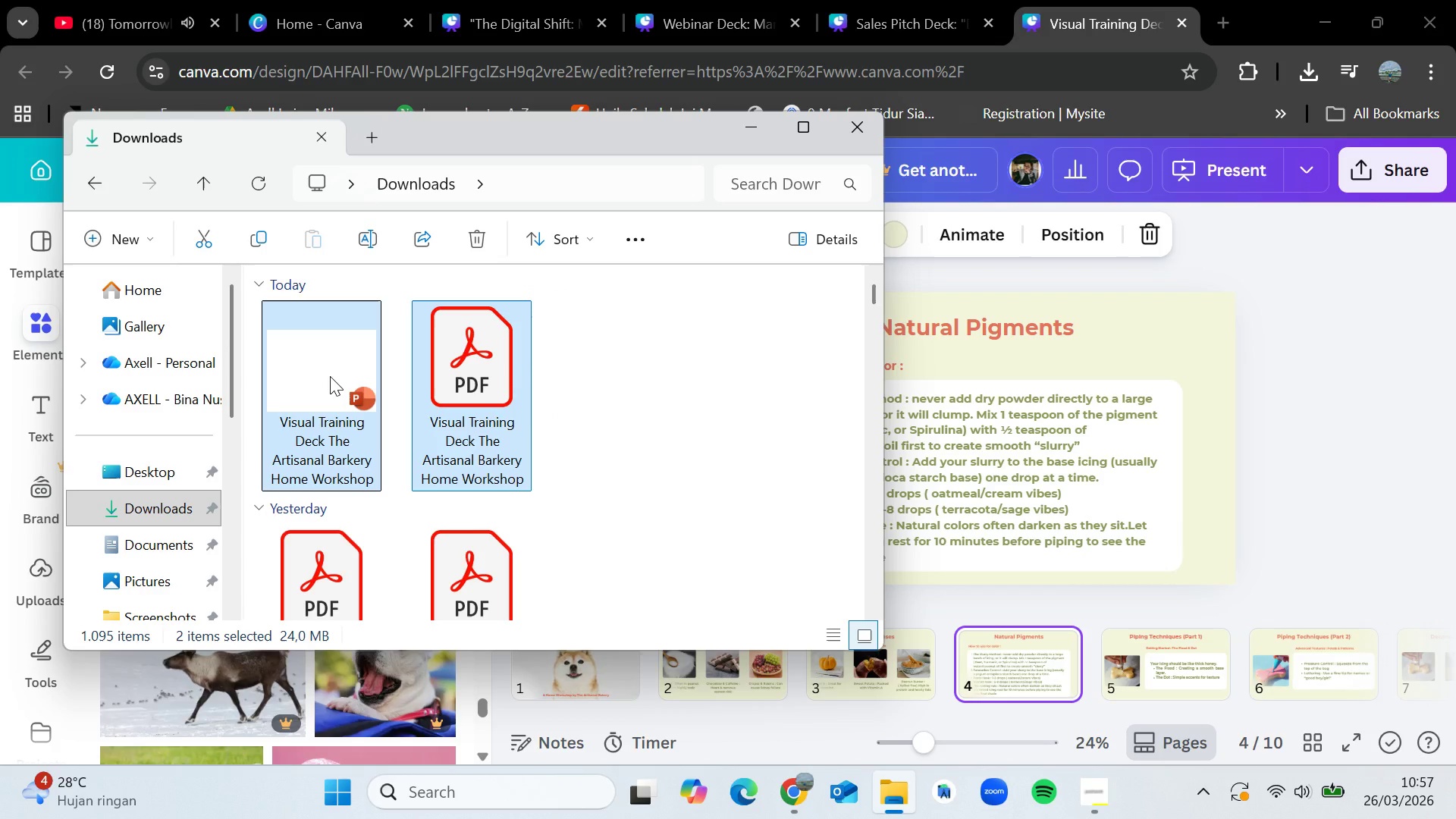 
key(Delete)
 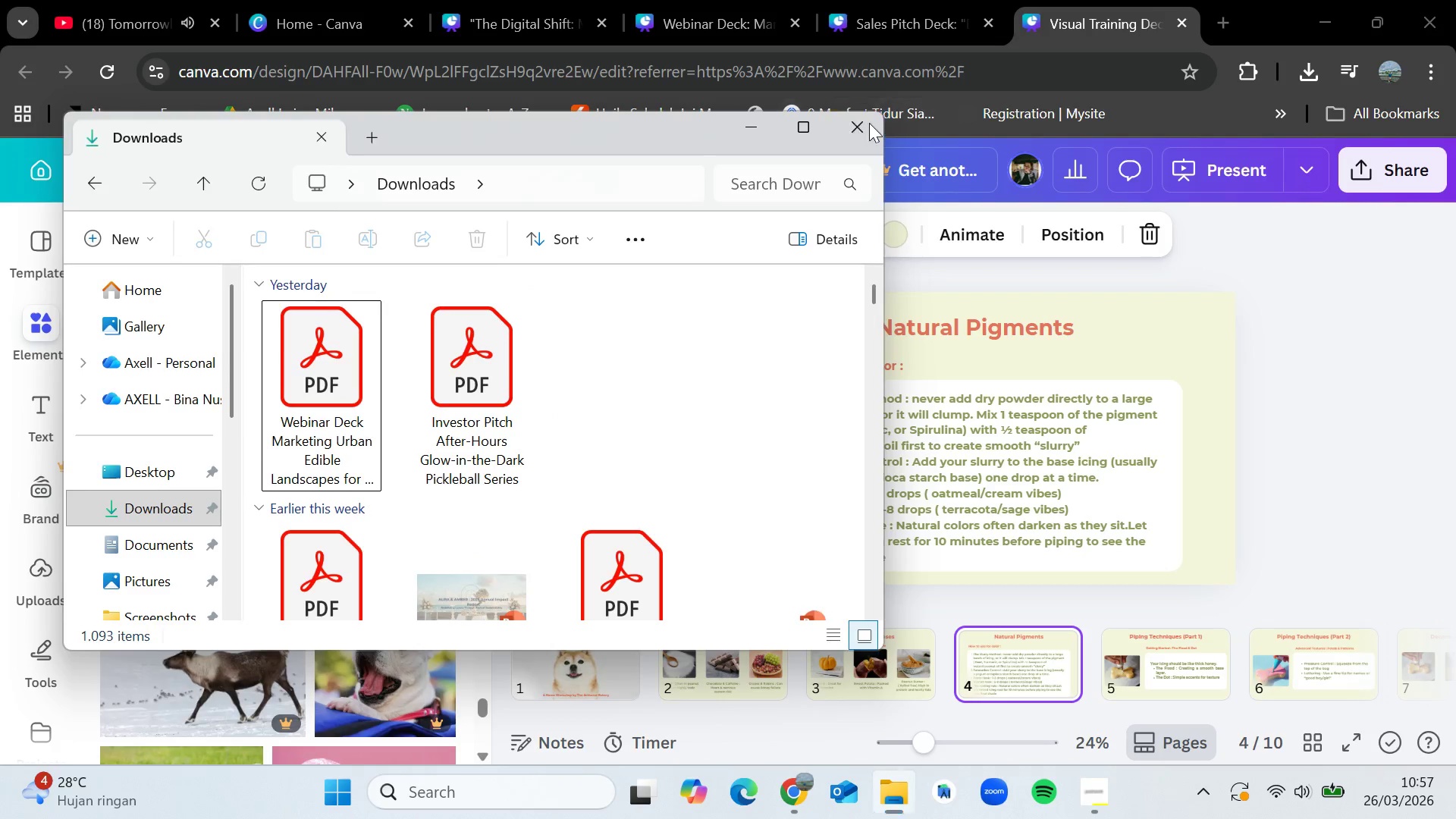 
left_click([1354, 174])
 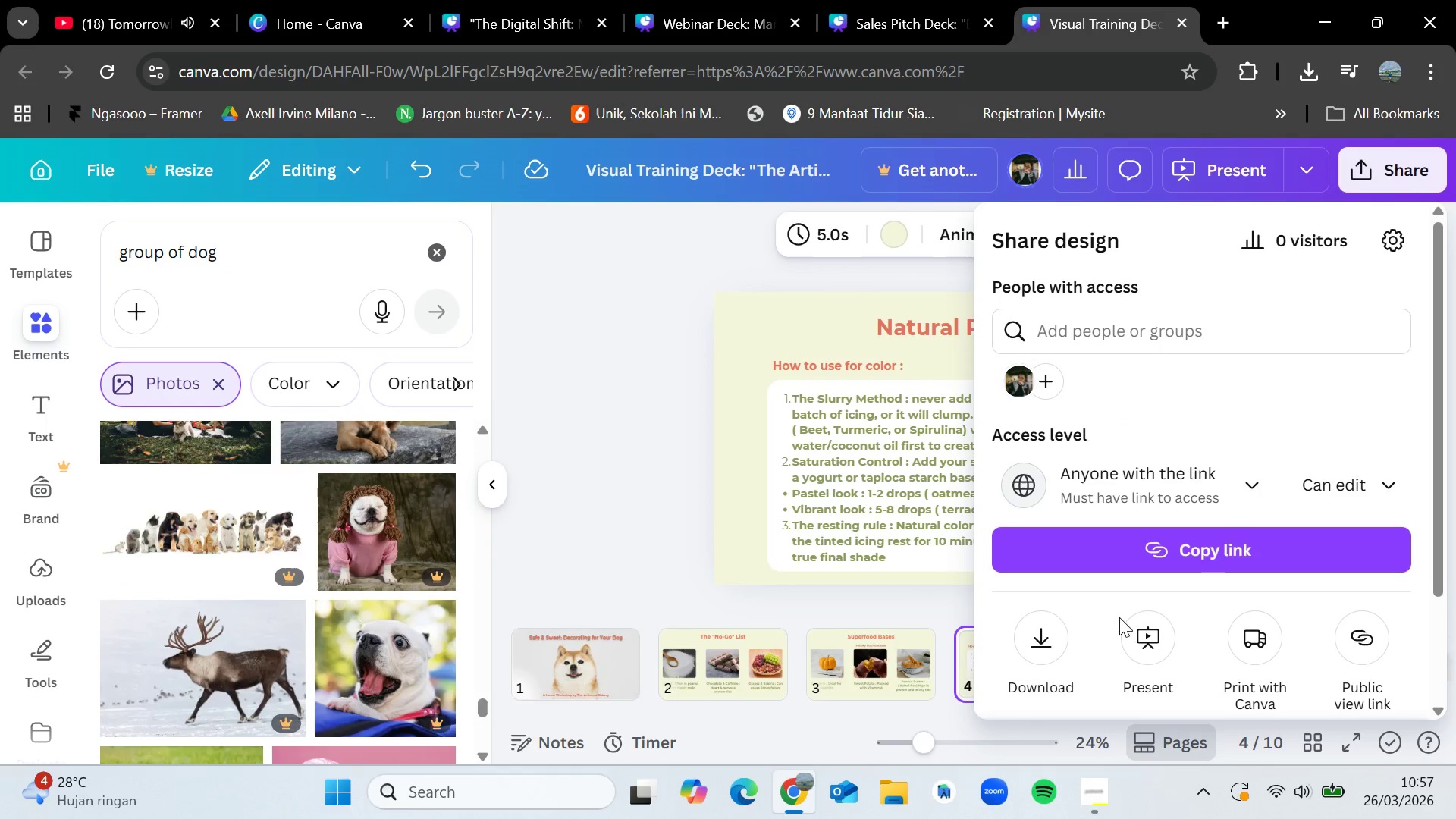 
left_click([1043, 659])
 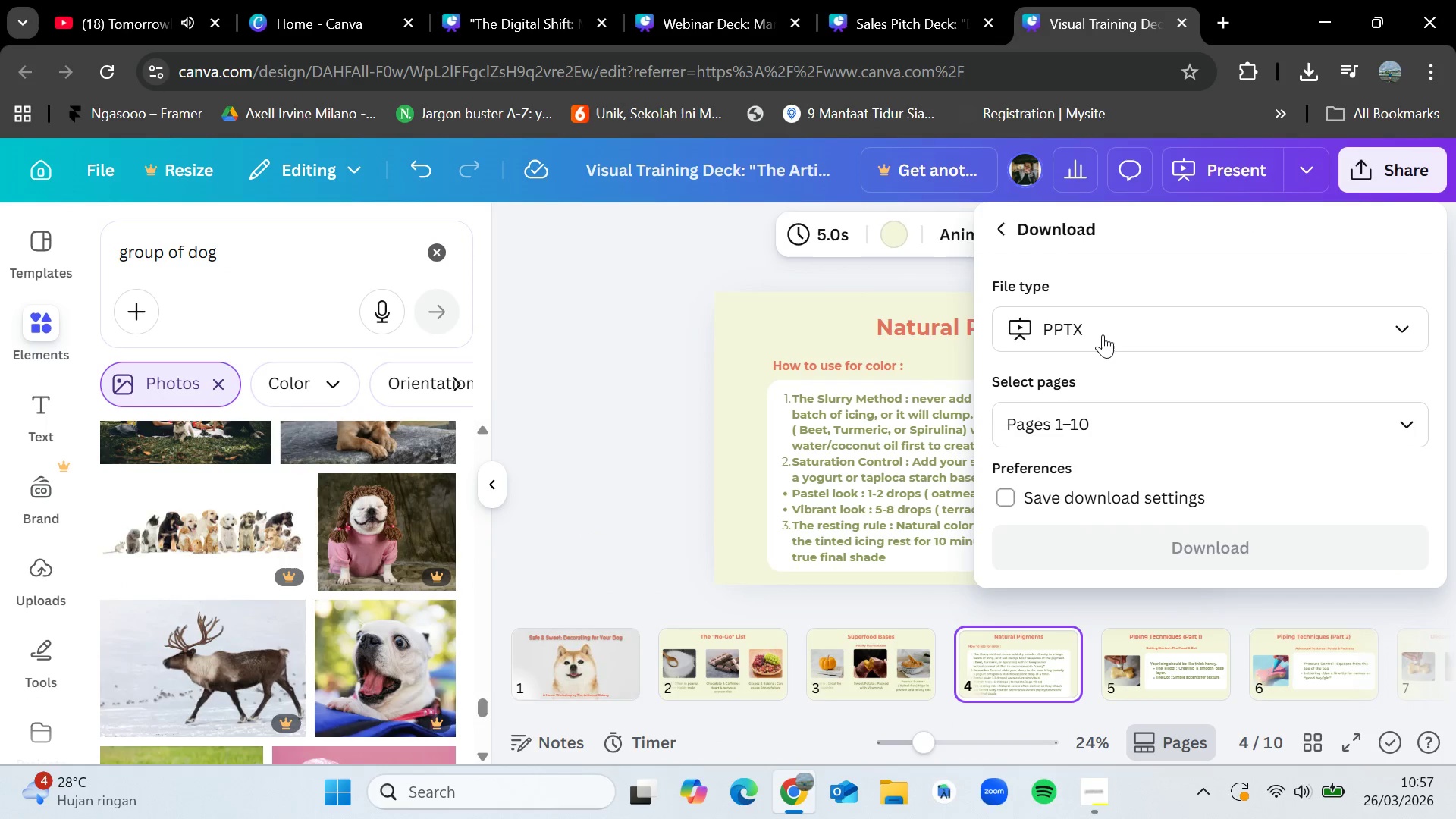 
left_click([1103, 331])
 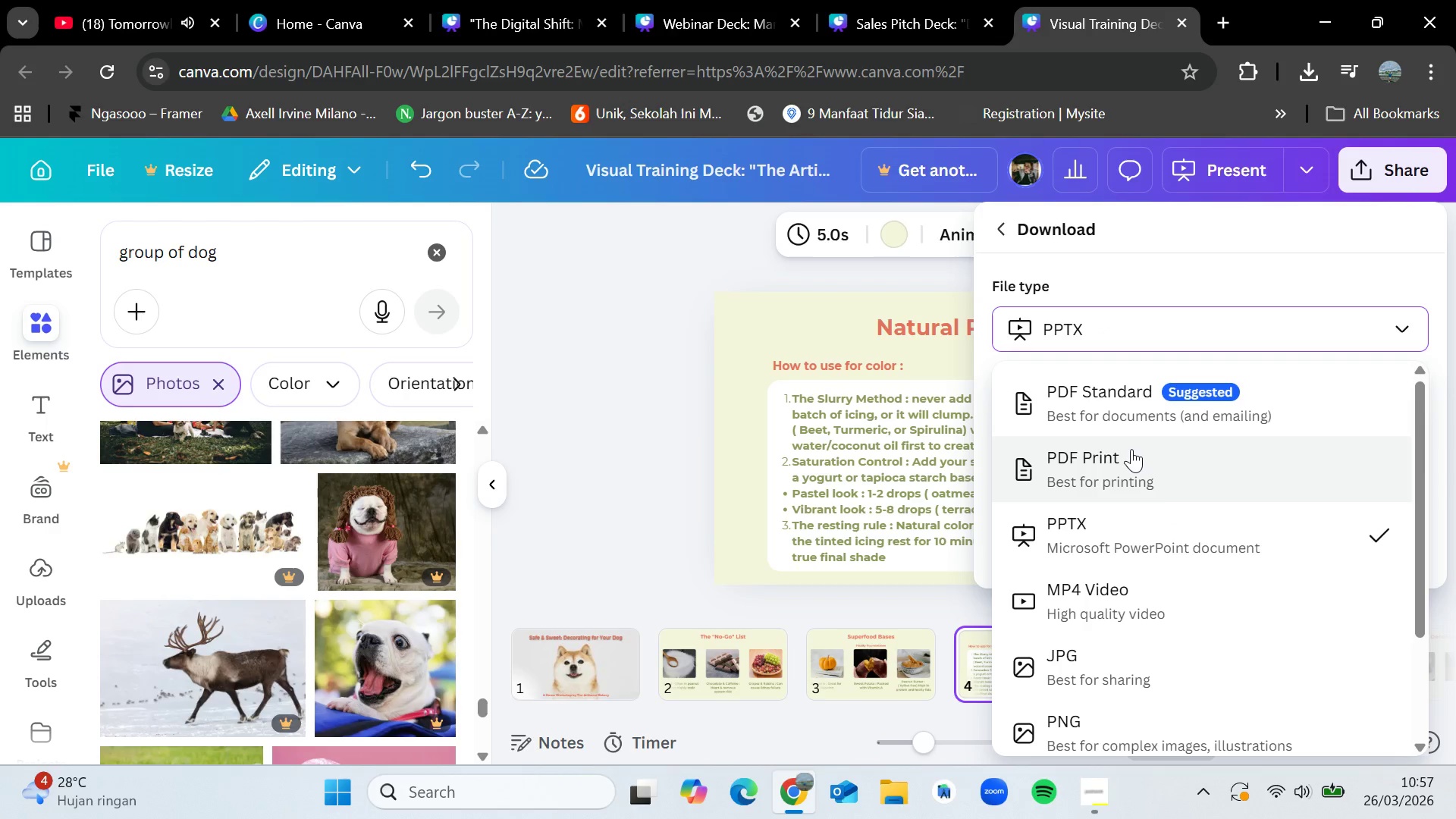 
left_click([1132, 449])
 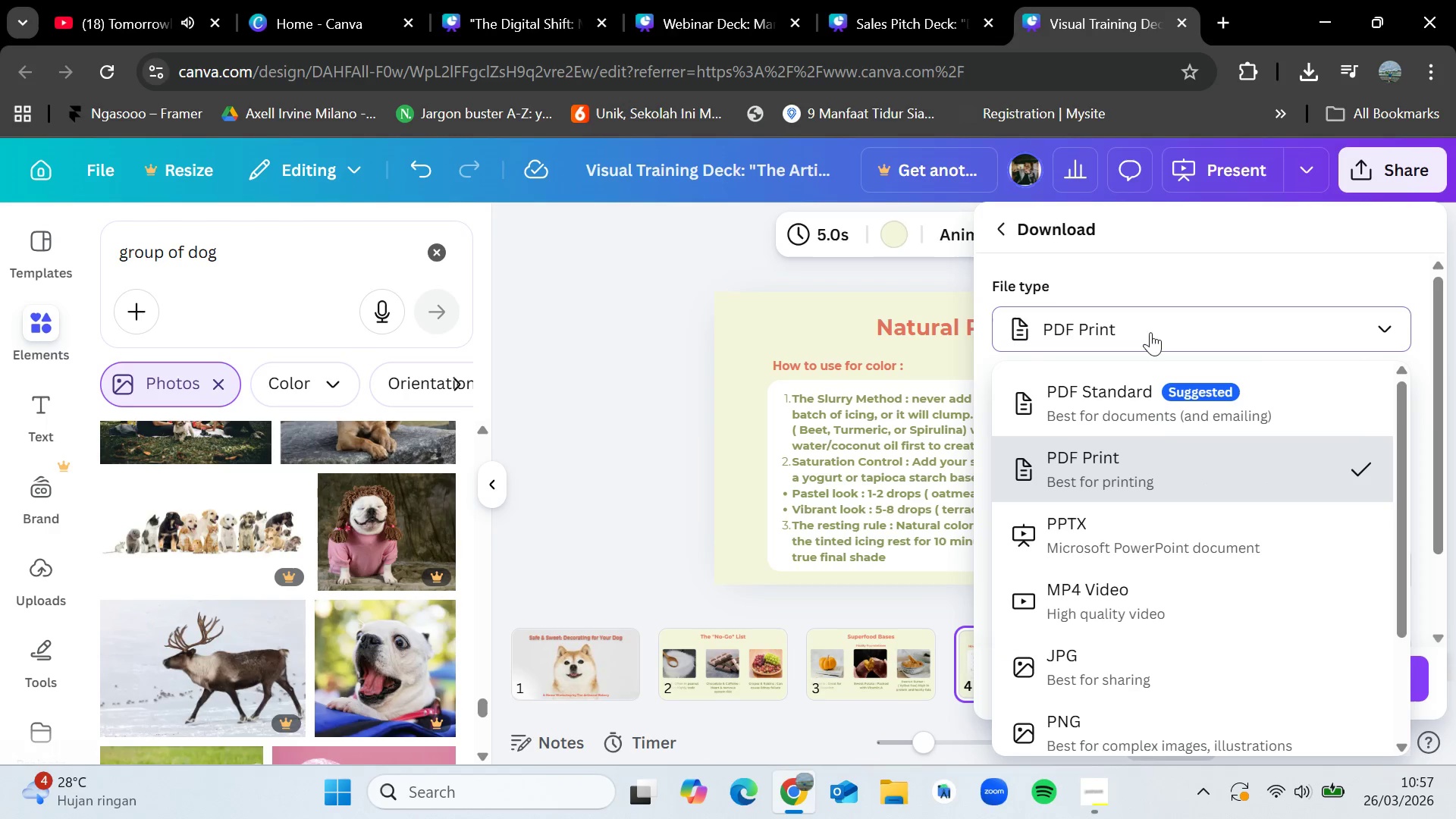 
double_click([1147, 394])
 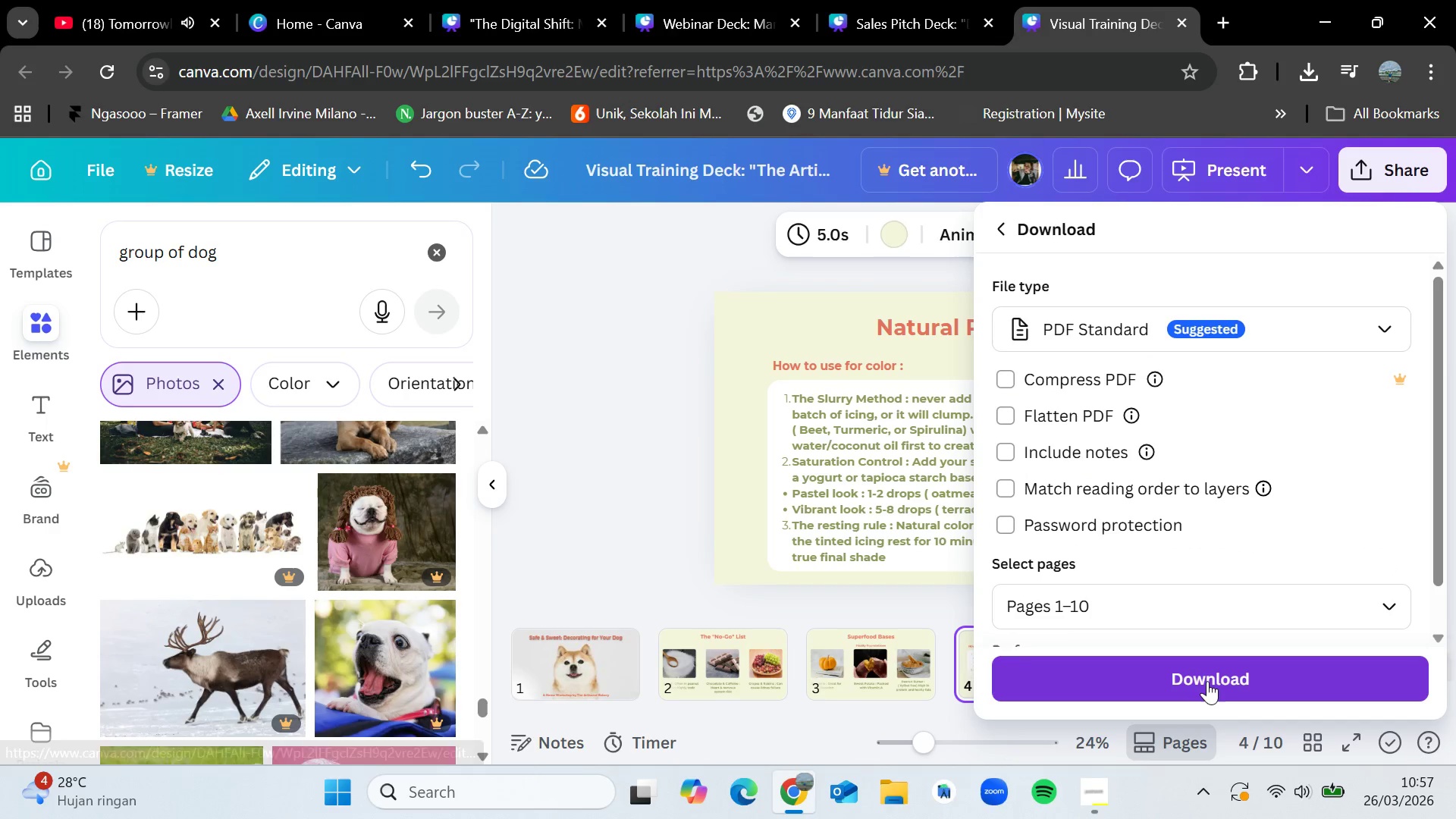 
left_click([1207, 679])
 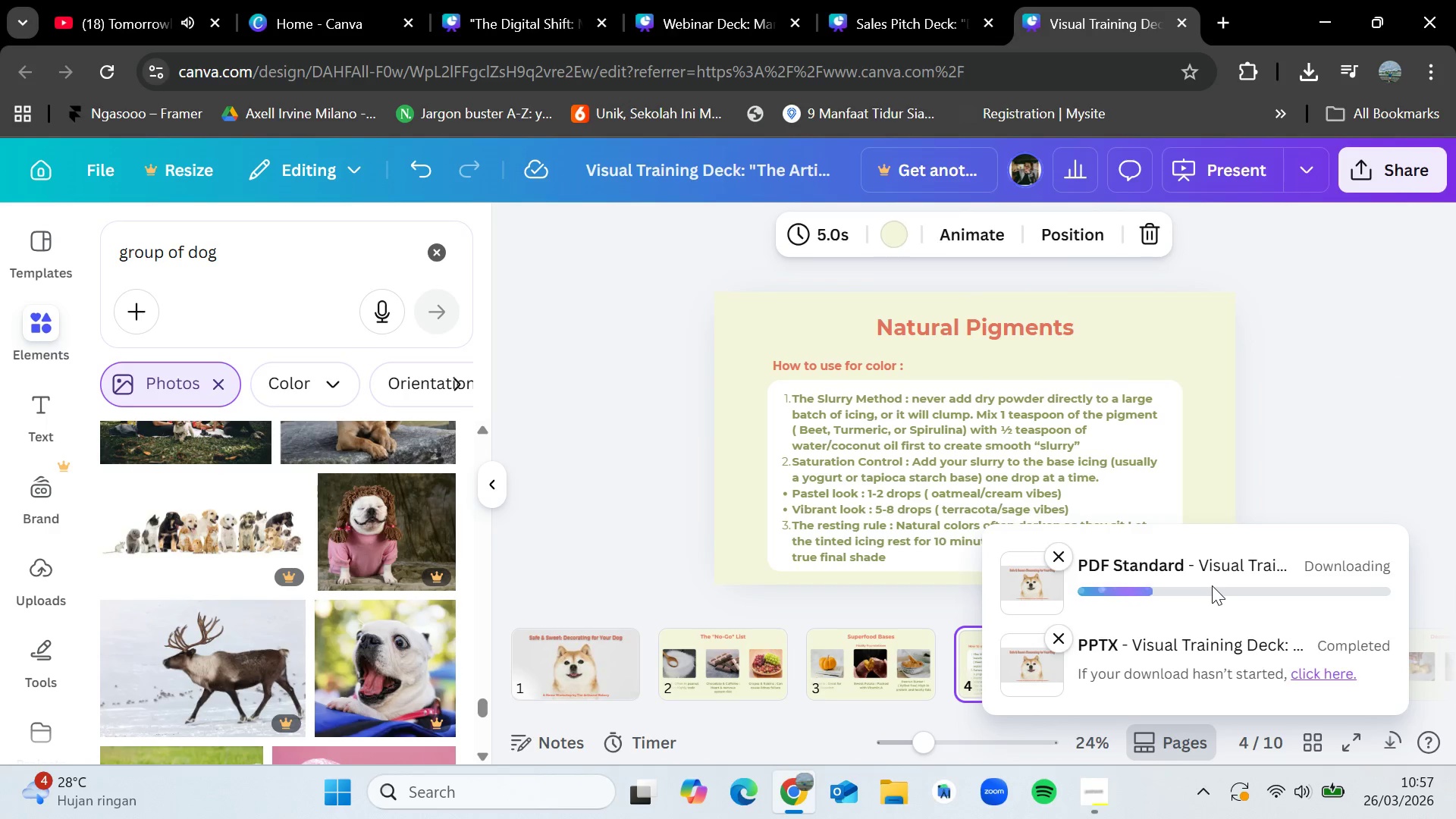 
left_click([1370, 182])
 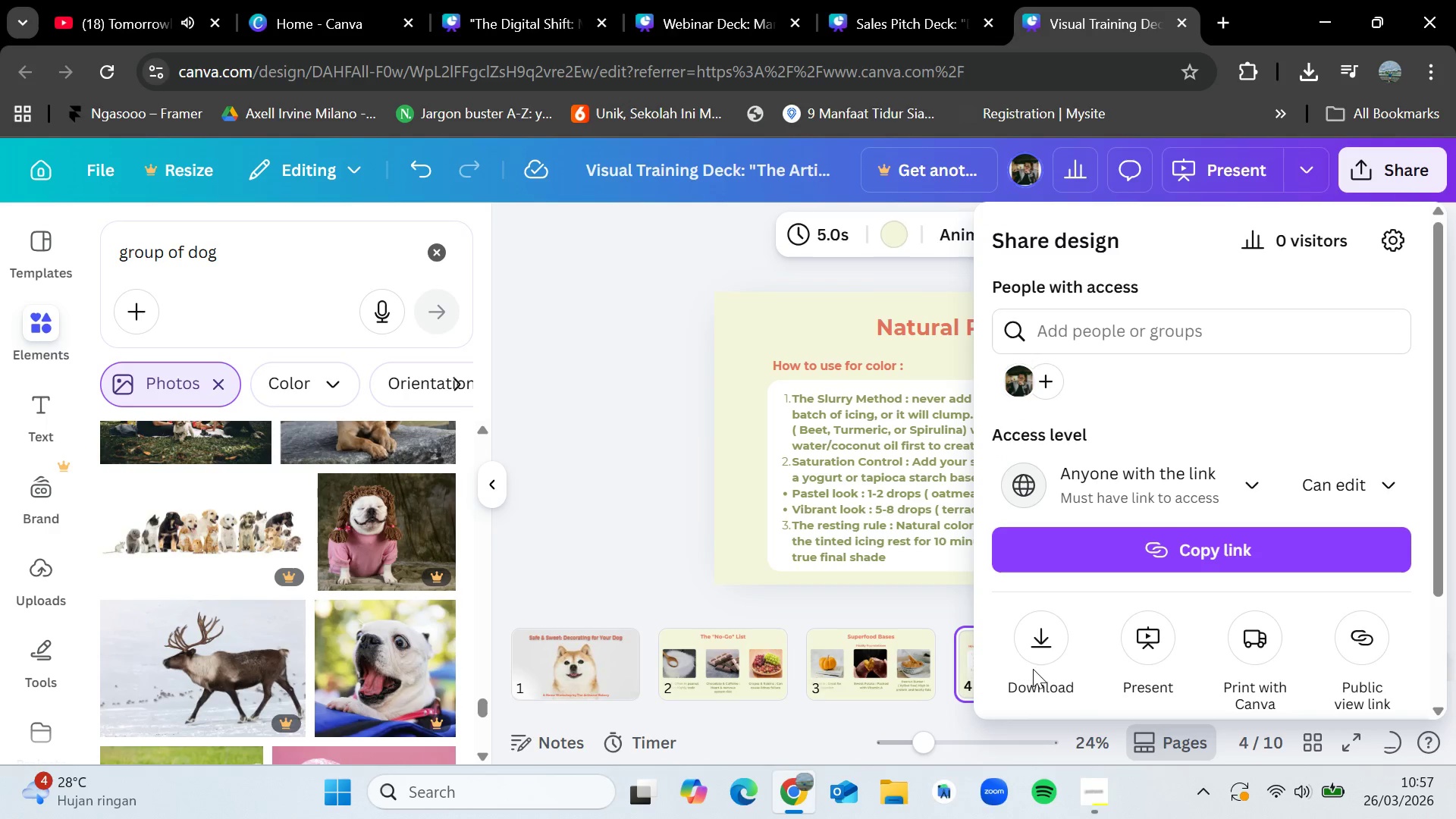 
double_click([1051, 639])
 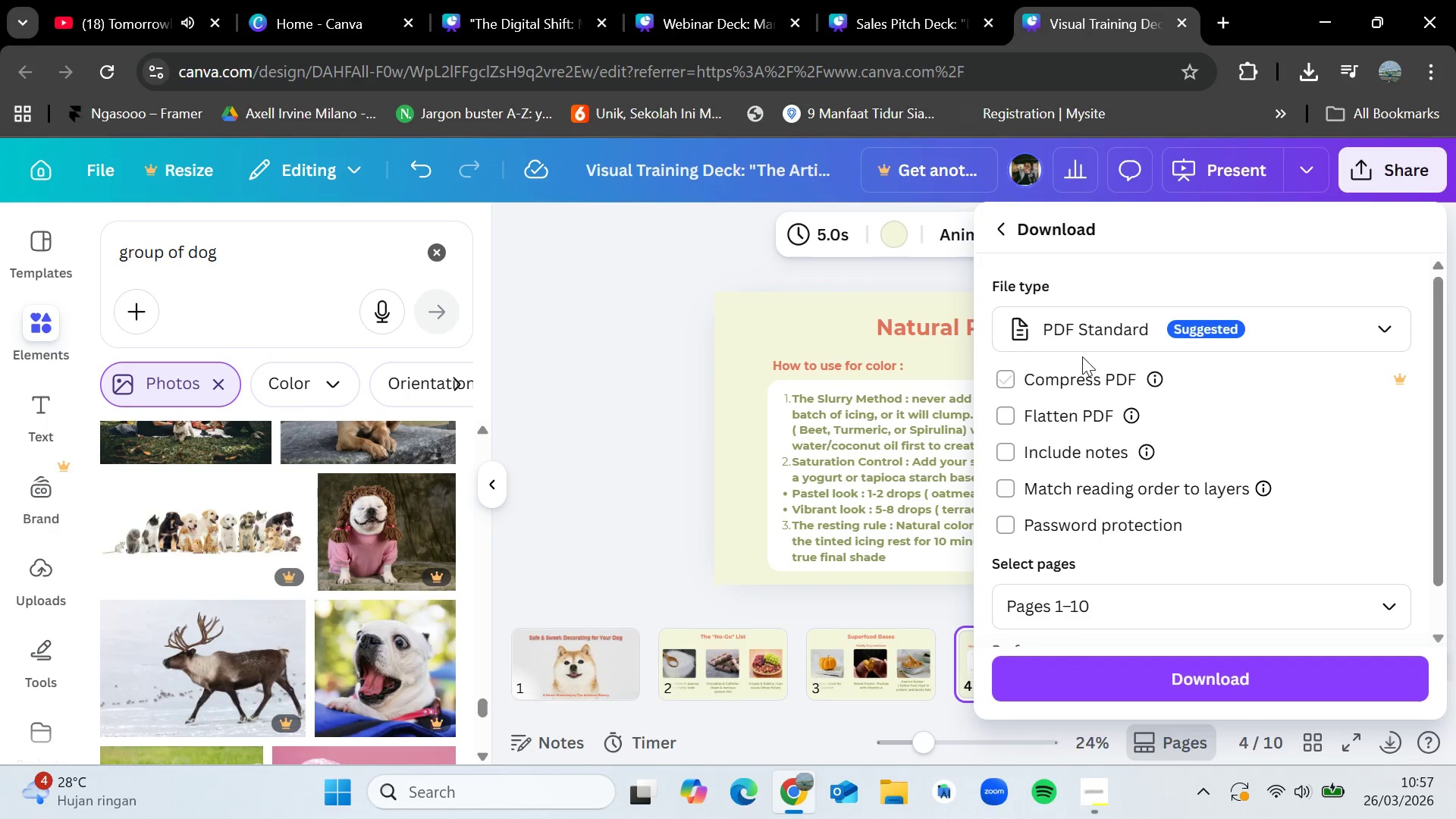 
left_click([1092, 323])
 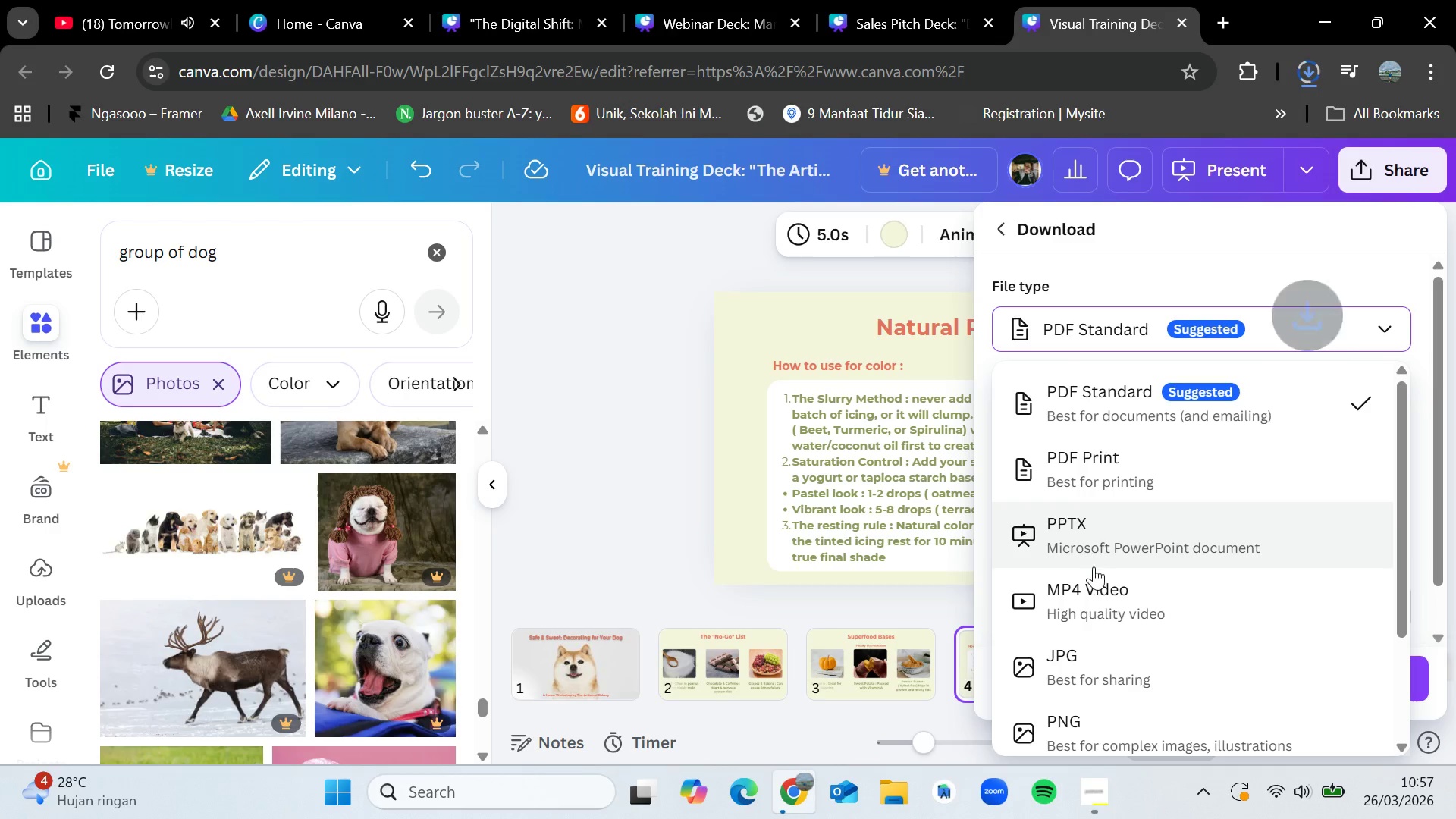 
left_click([1100, 557])
 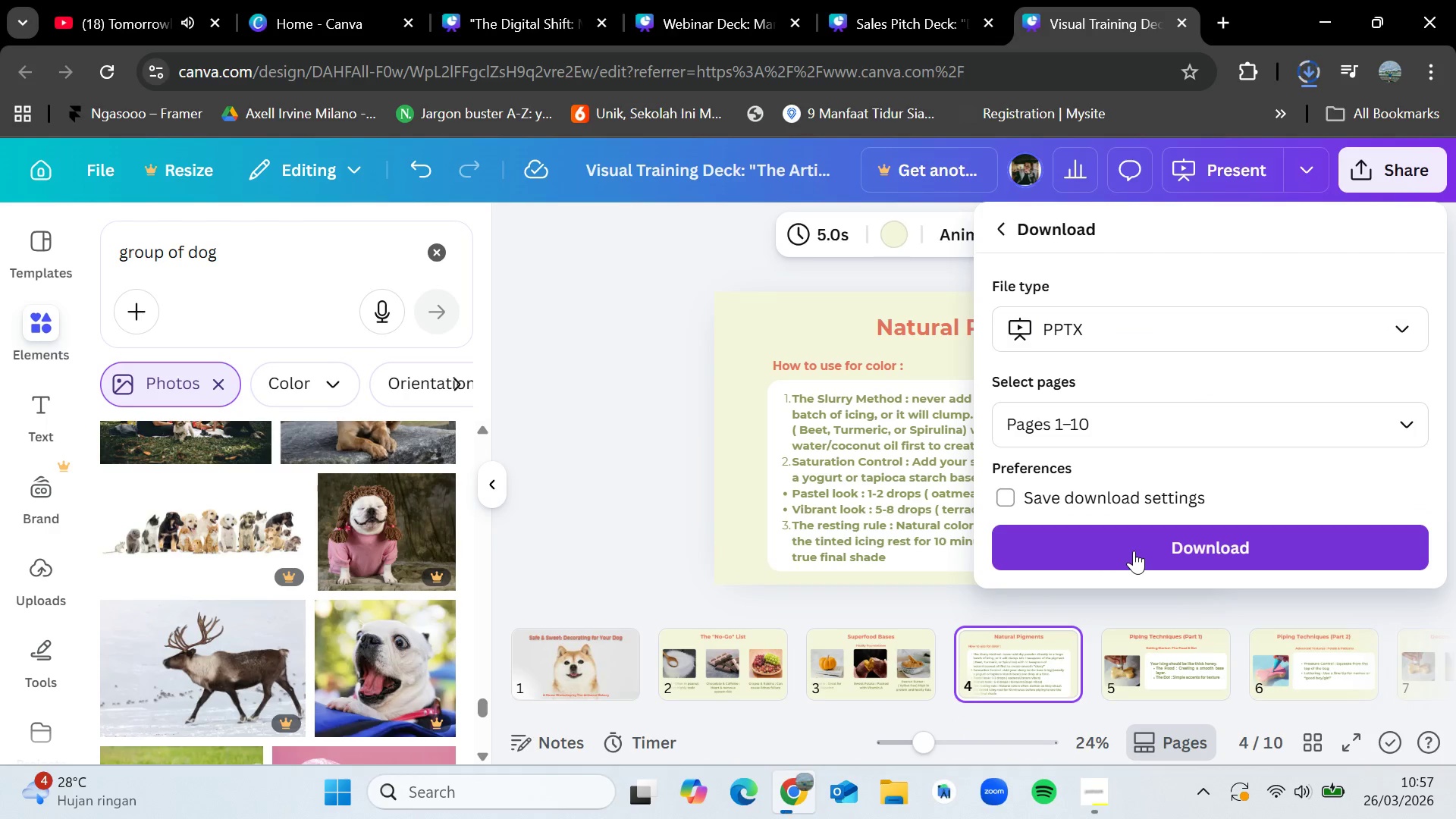 
left_click([1134, 551])
 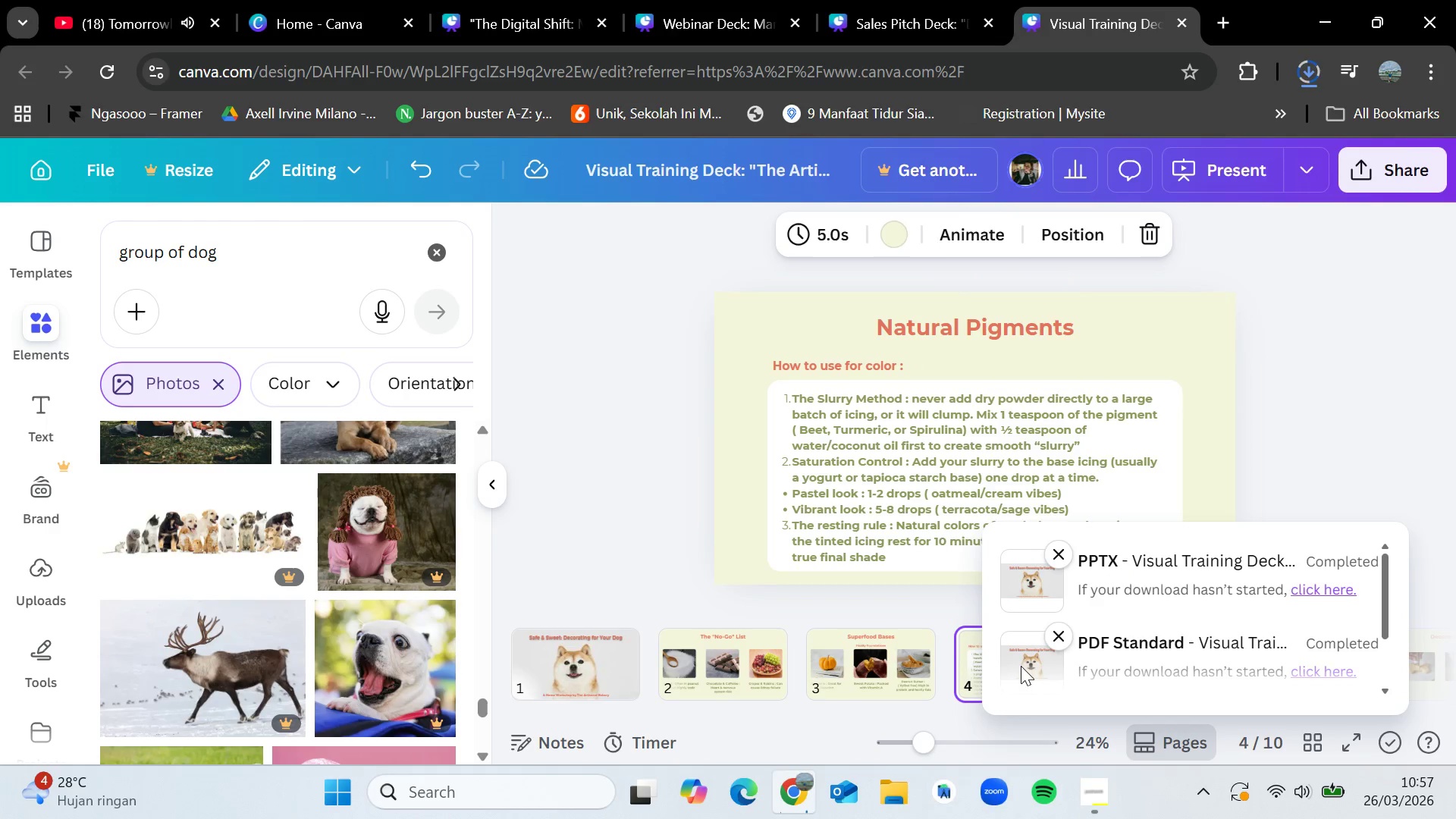 
wait(7.53)
 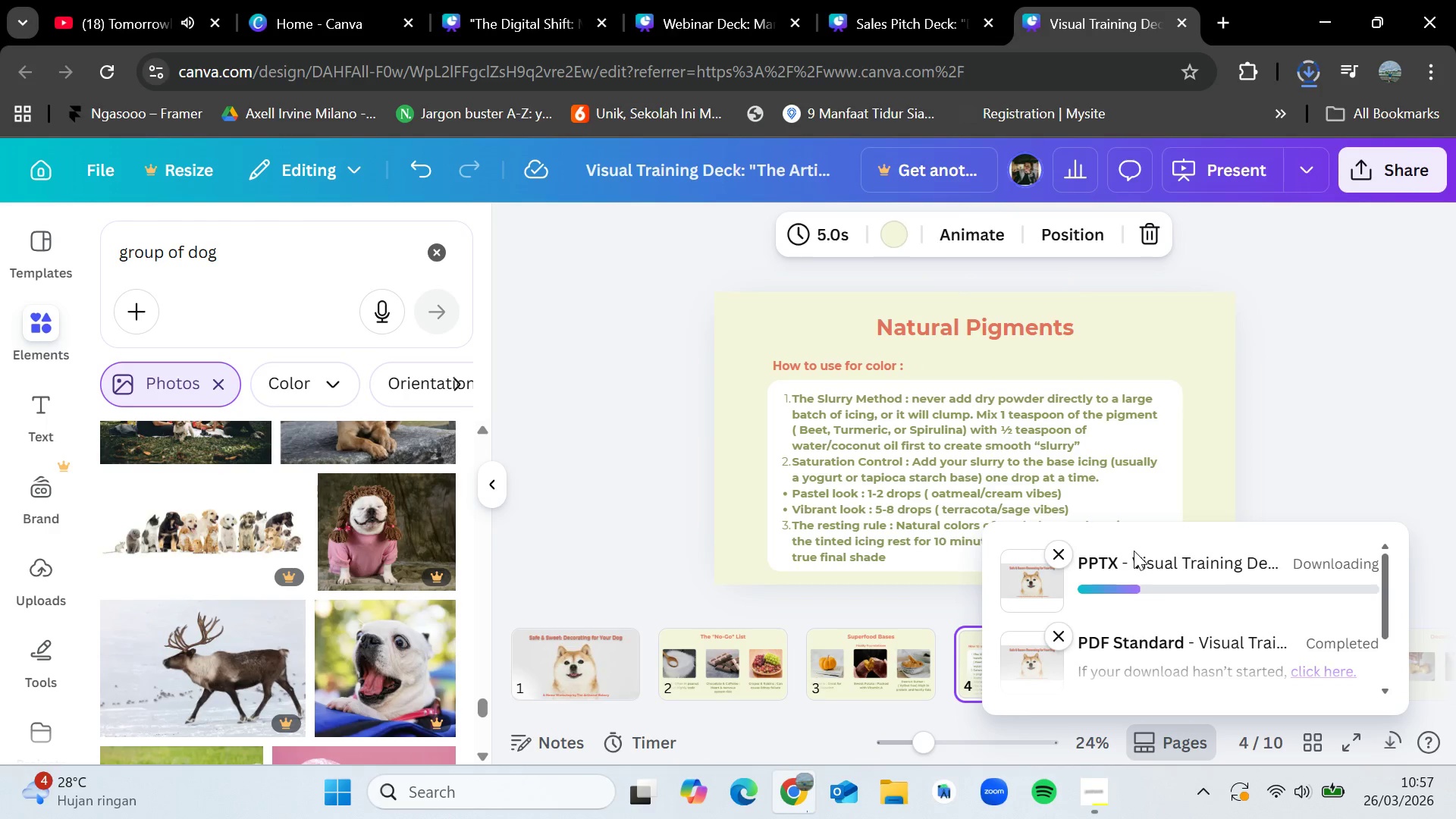 
left_click([1307, 80])
 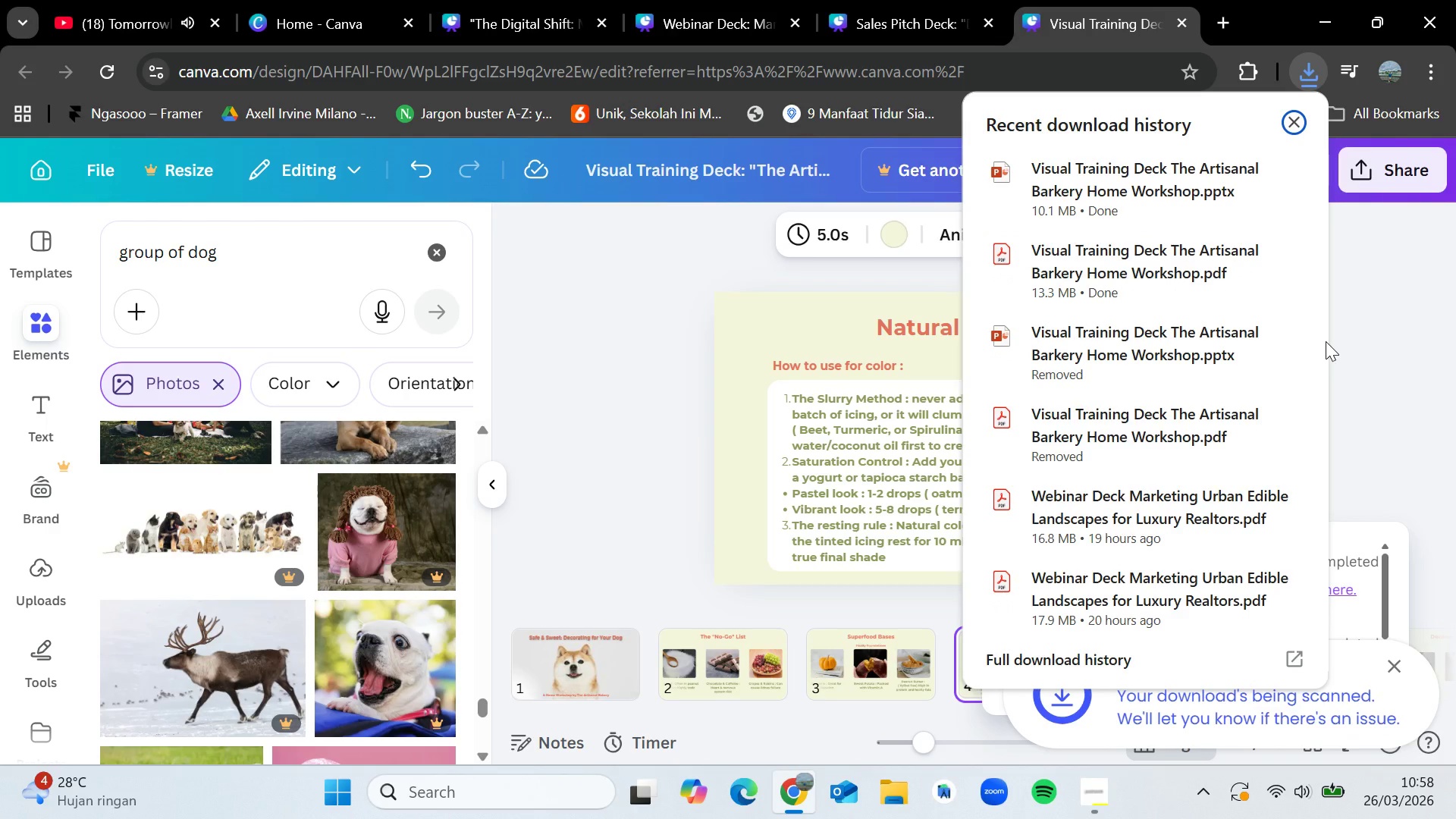 
wait(37.44)
 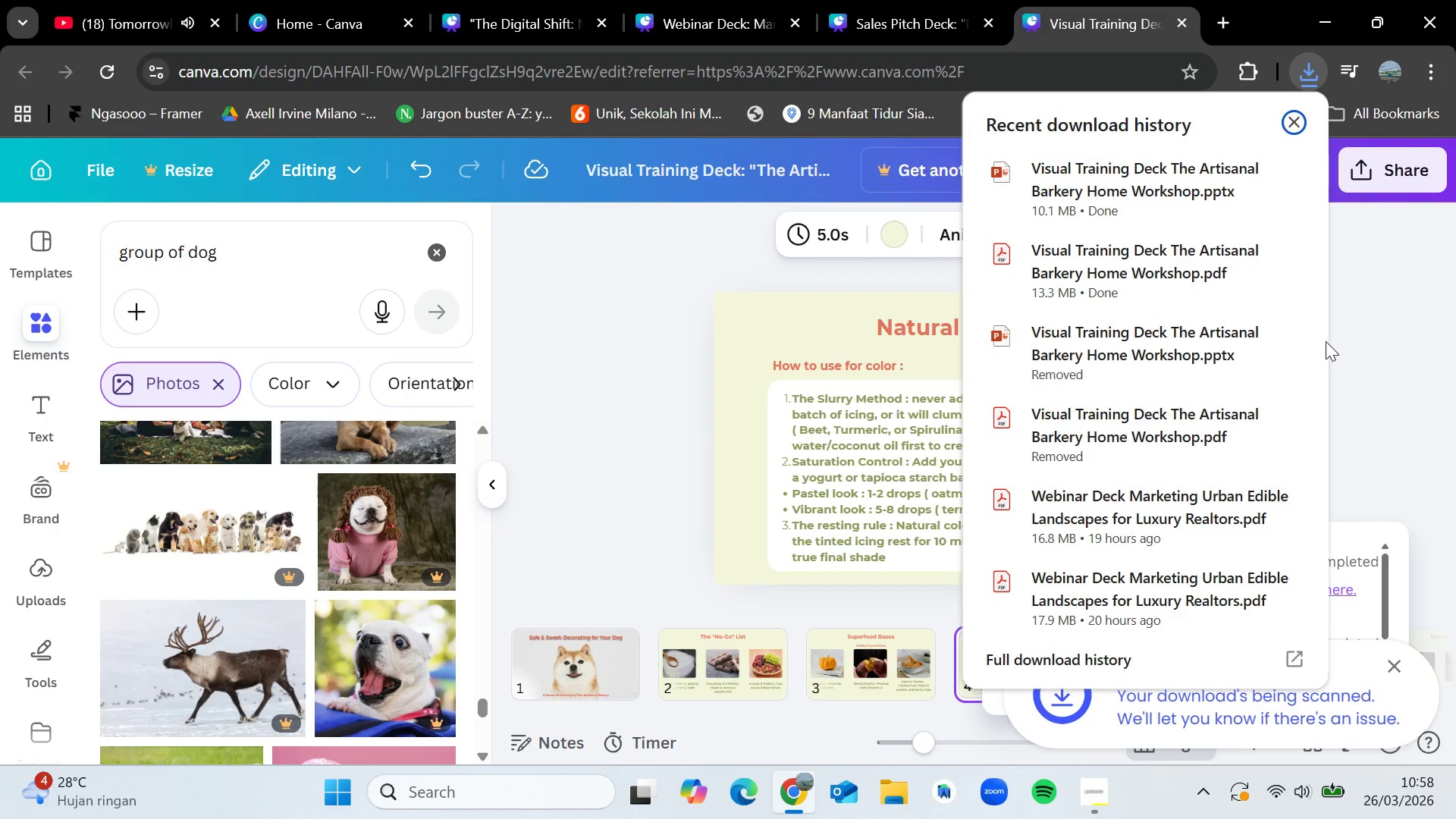 
left_click([1058, 184])
 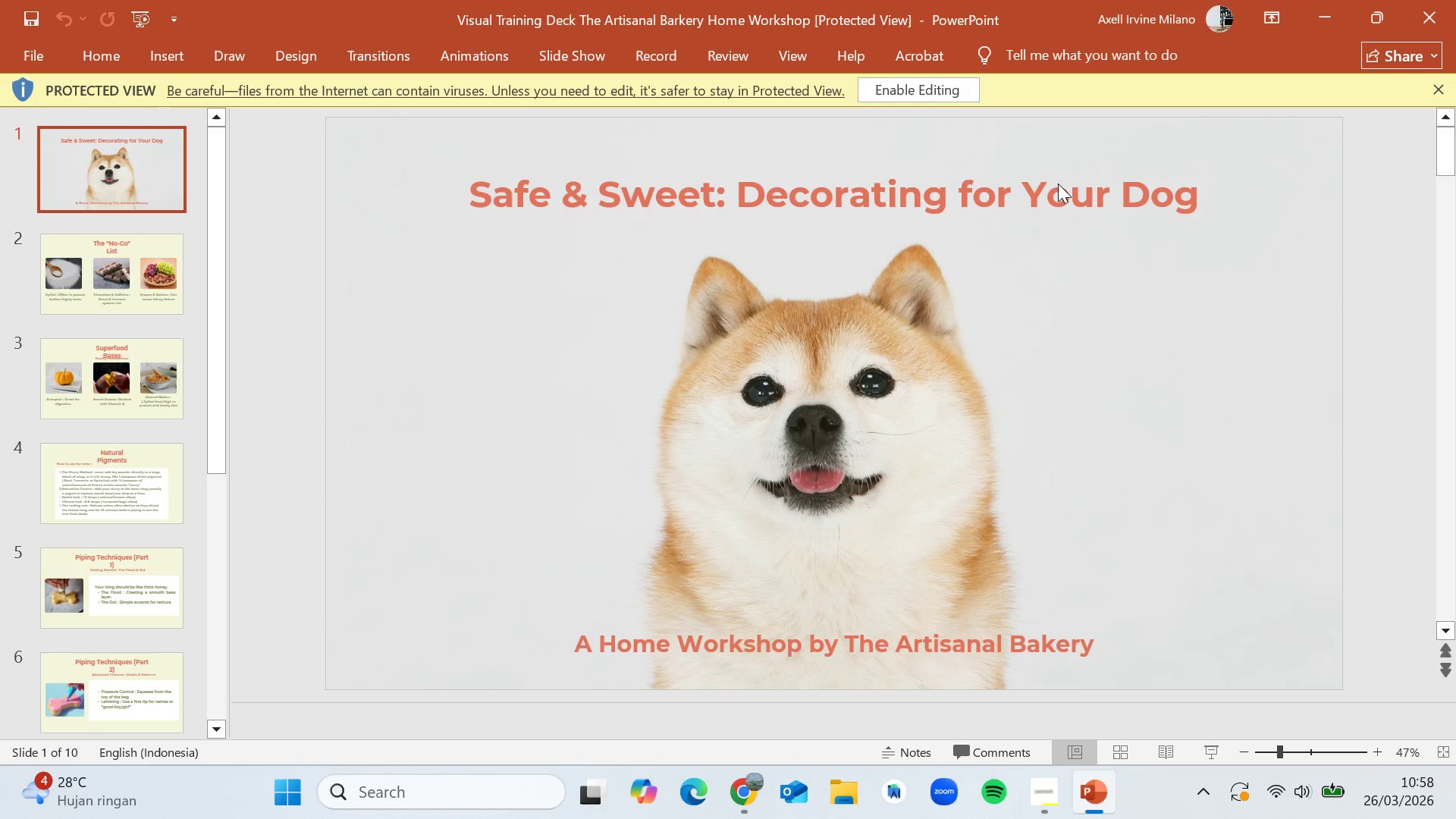 
wait(16.3)
 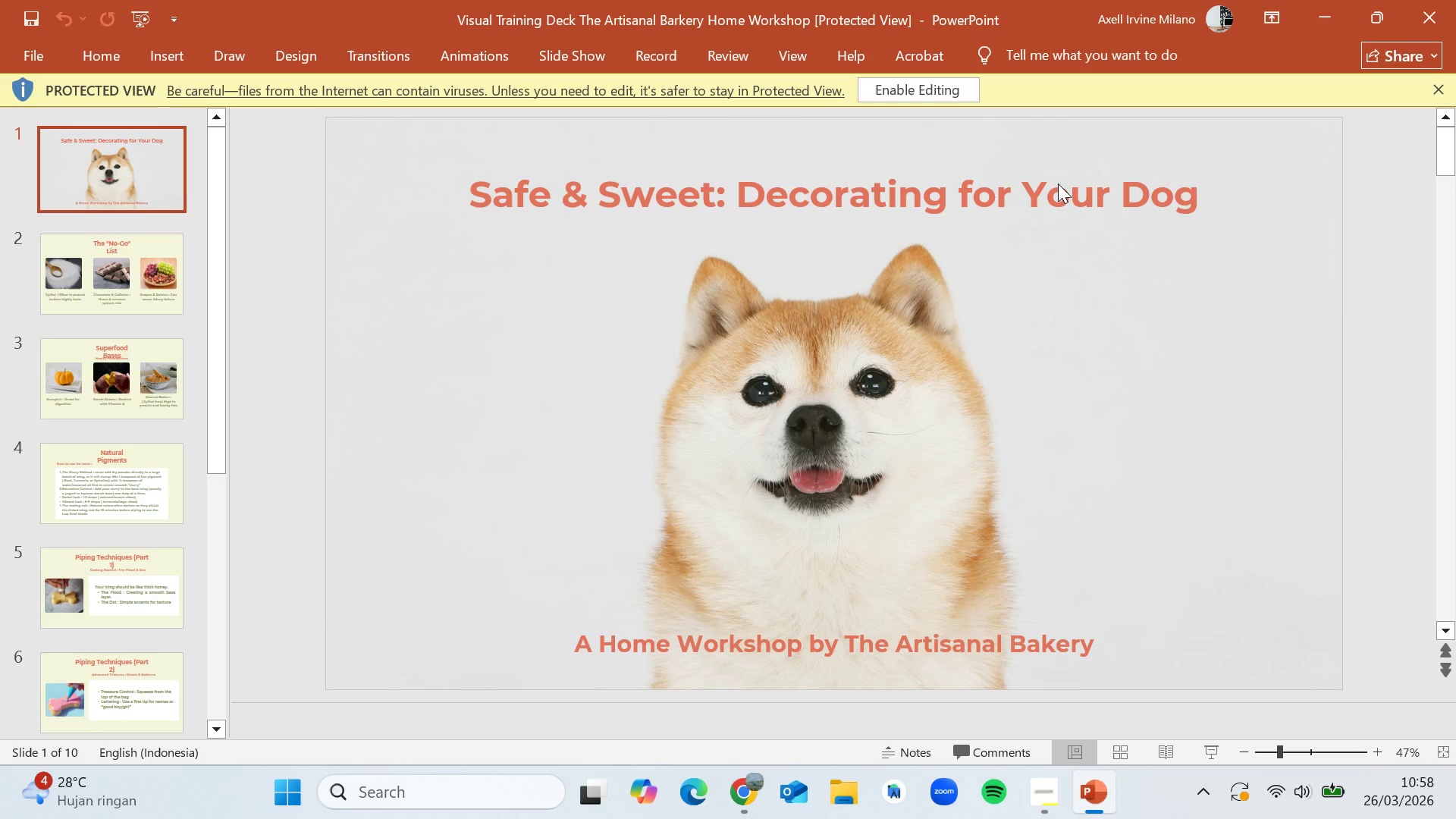 
left_click([924, 83])
 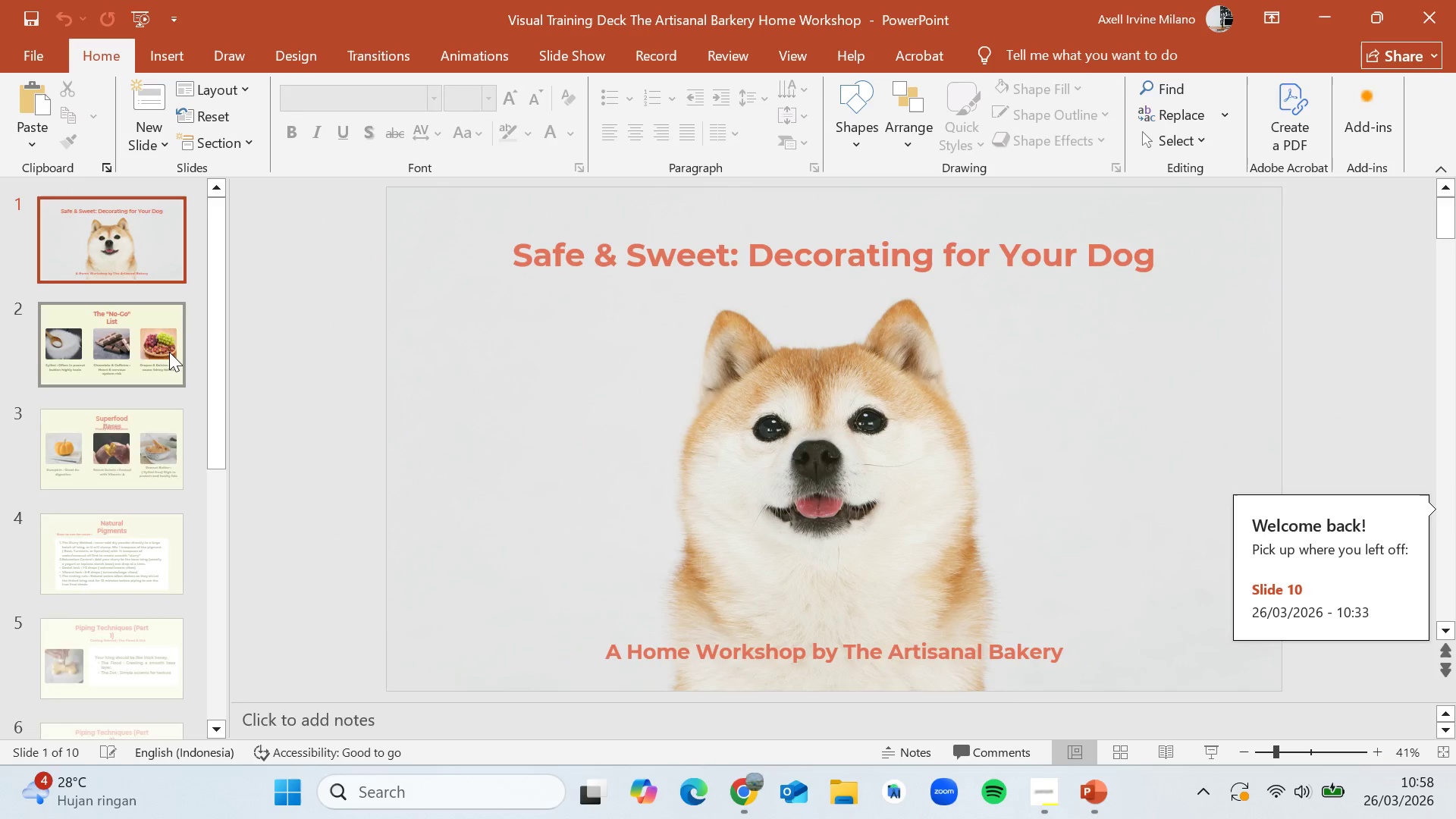 
left_click([113, 338])
 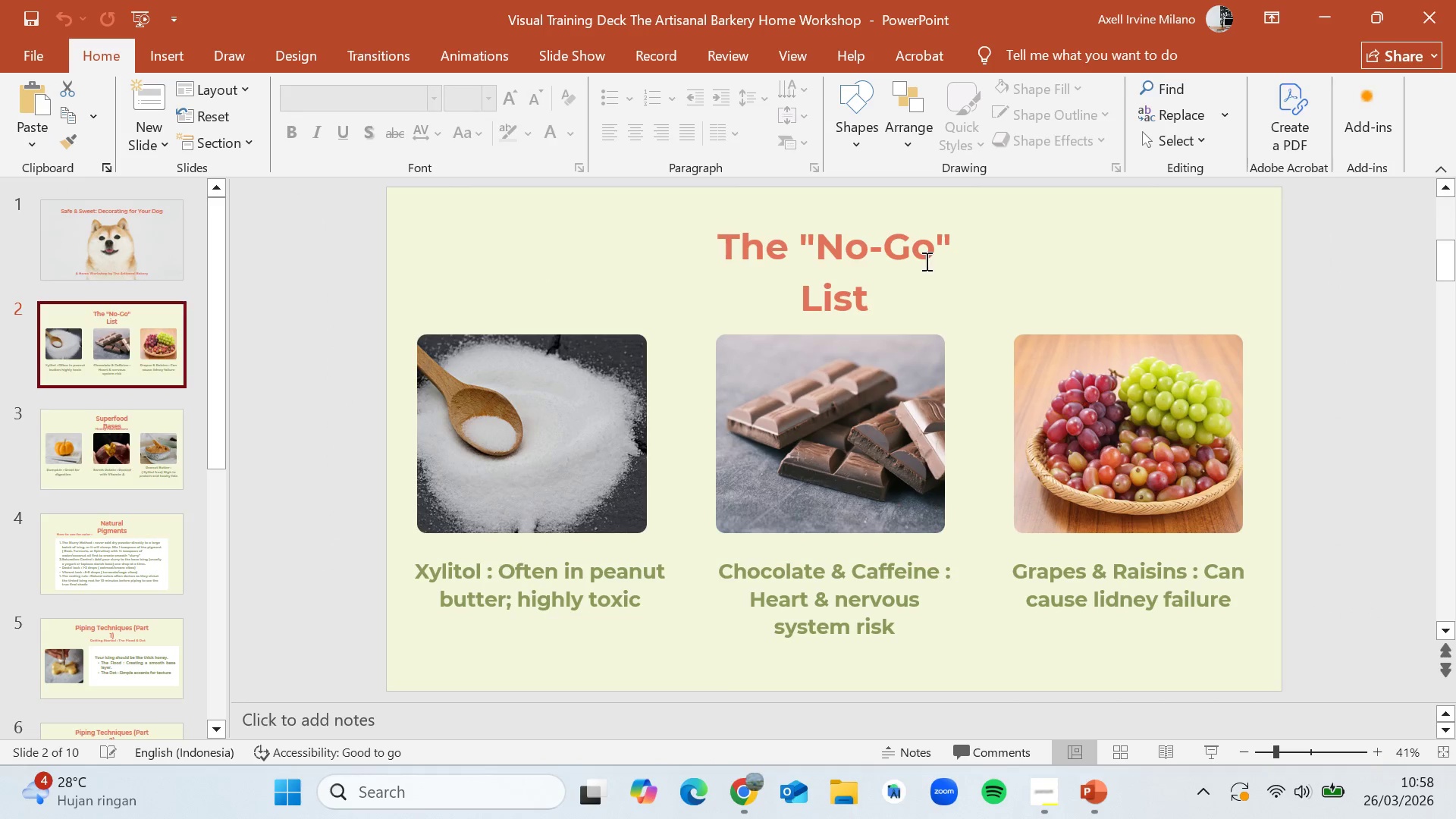 
left_click([869, 262])
 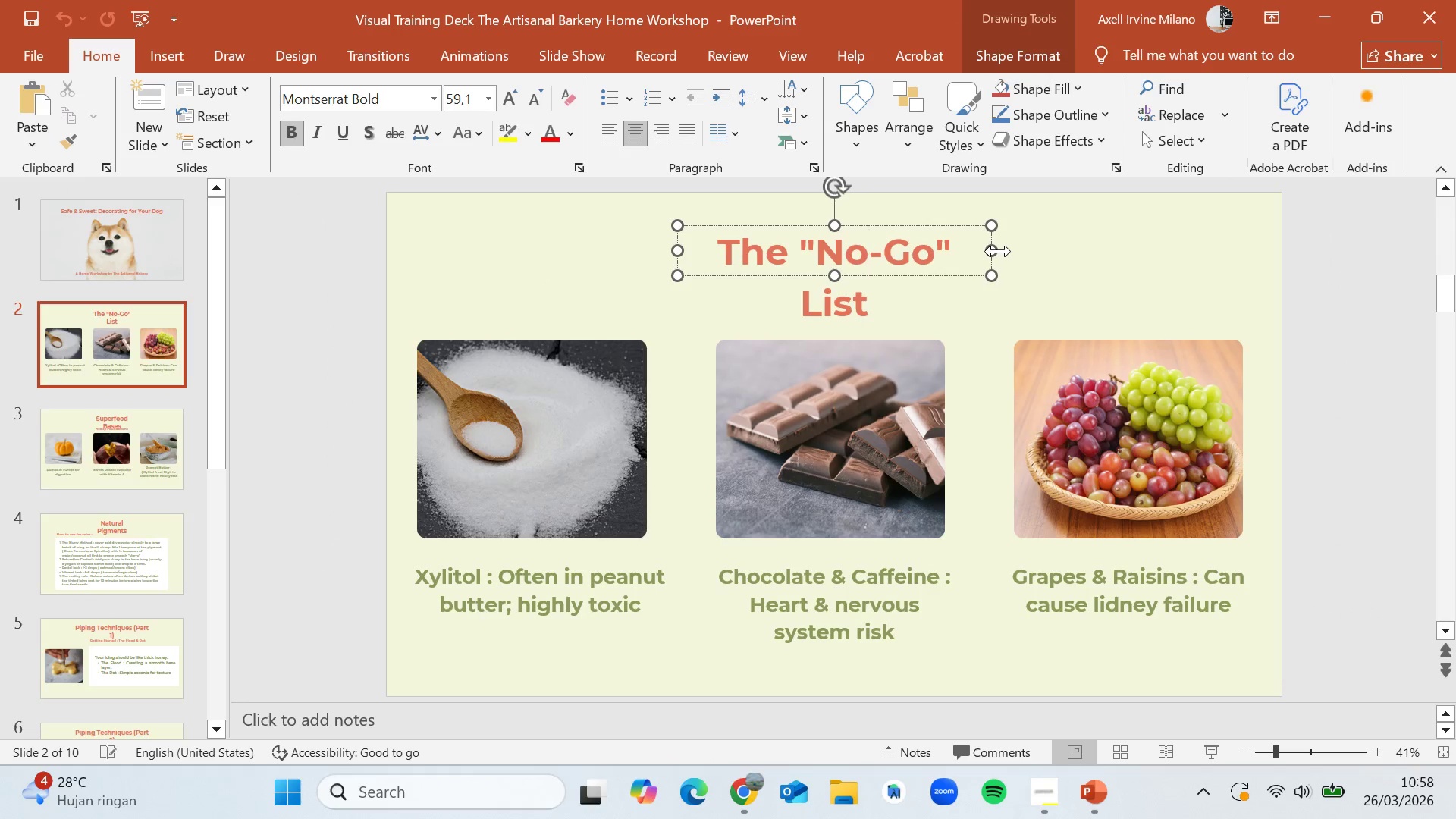 
left_click_drag(start_coordinate=[998, 251], to_coordinate=[1022, 253])
 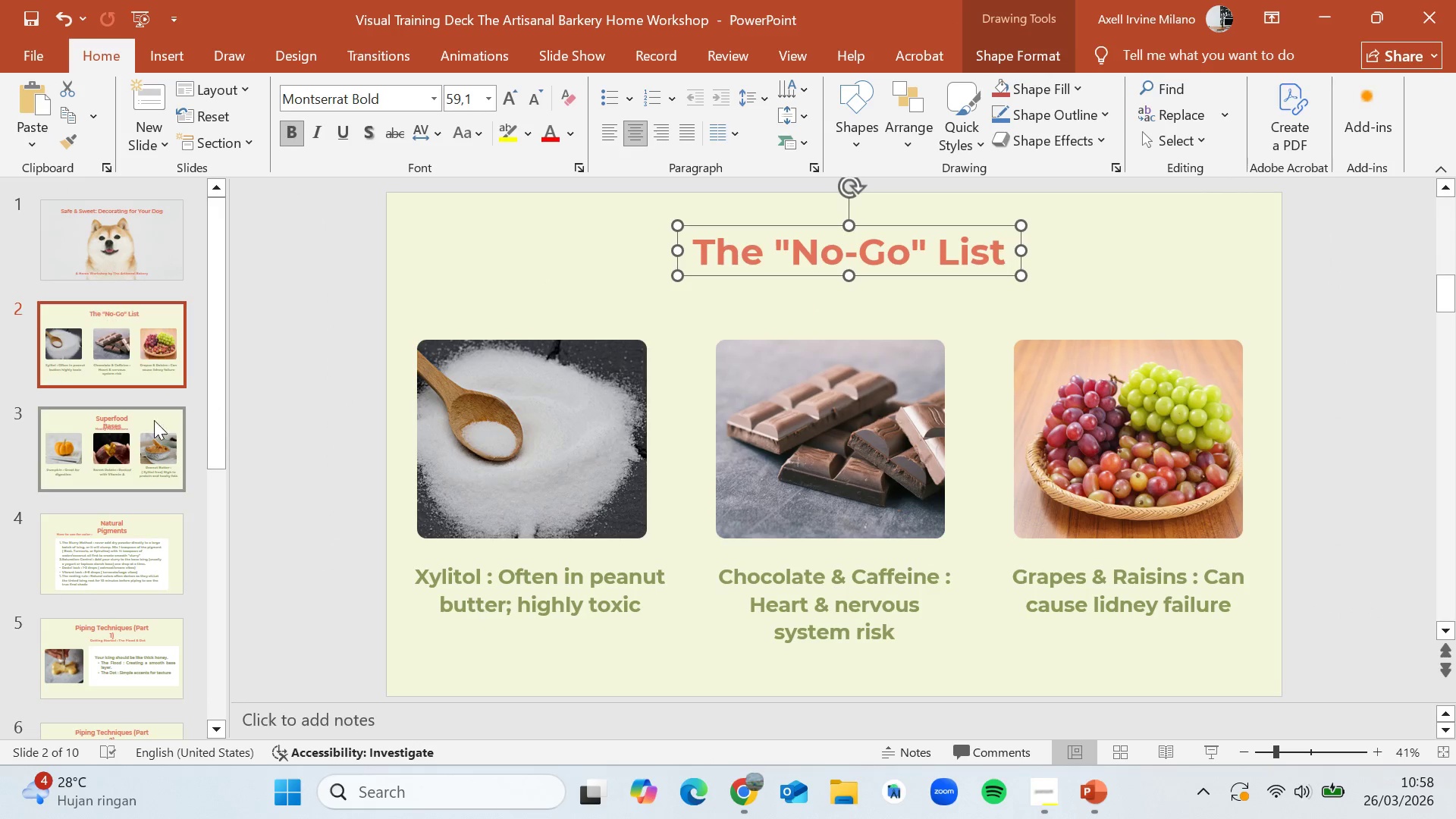 
left_click([136, 421])
 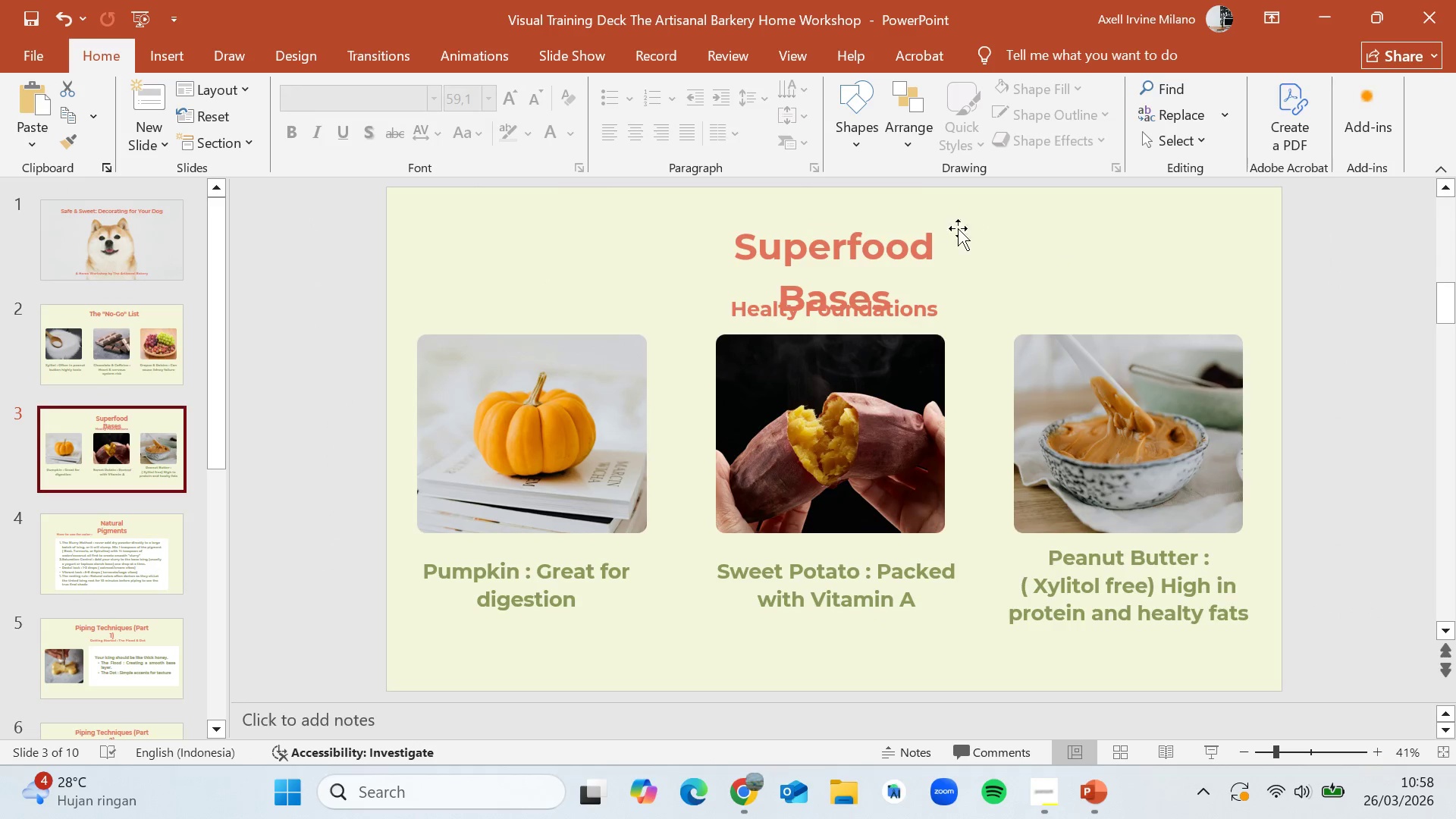 
left_click([837, 253])
 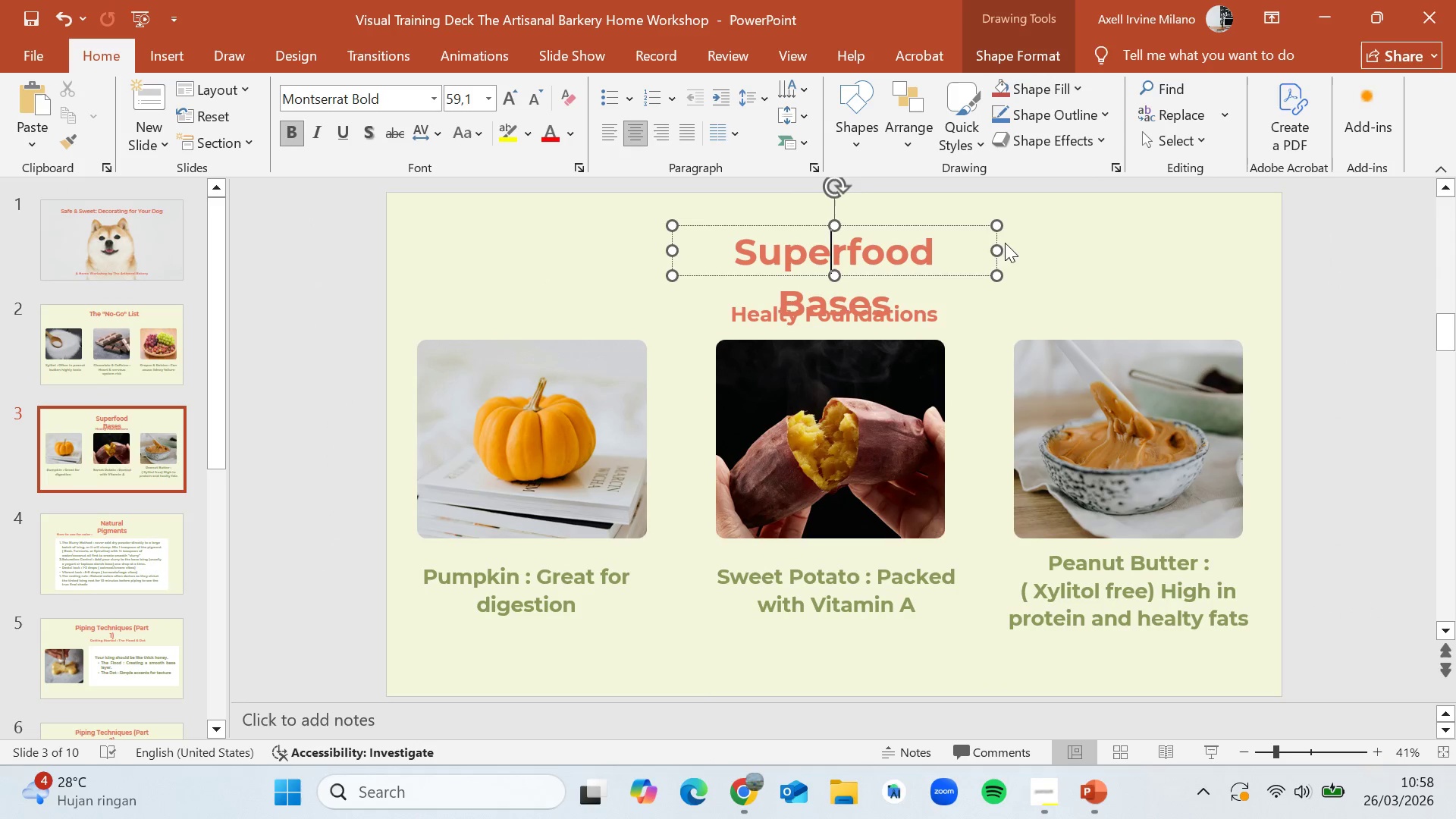 
left_click_drag(start_coordinate=[995, 253], to_coordinate=[1015, 254])
 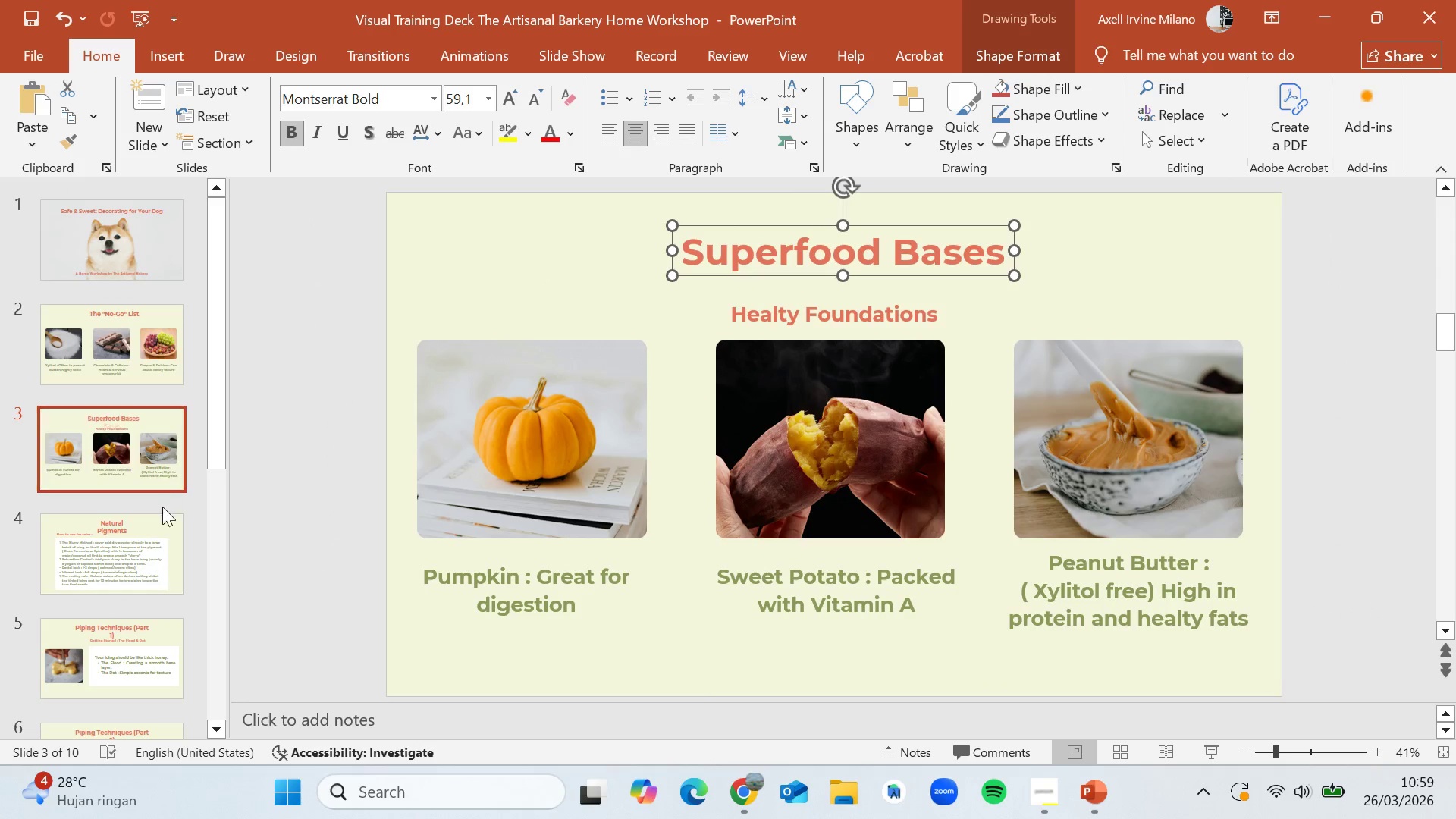 
left_click([145, 532])
 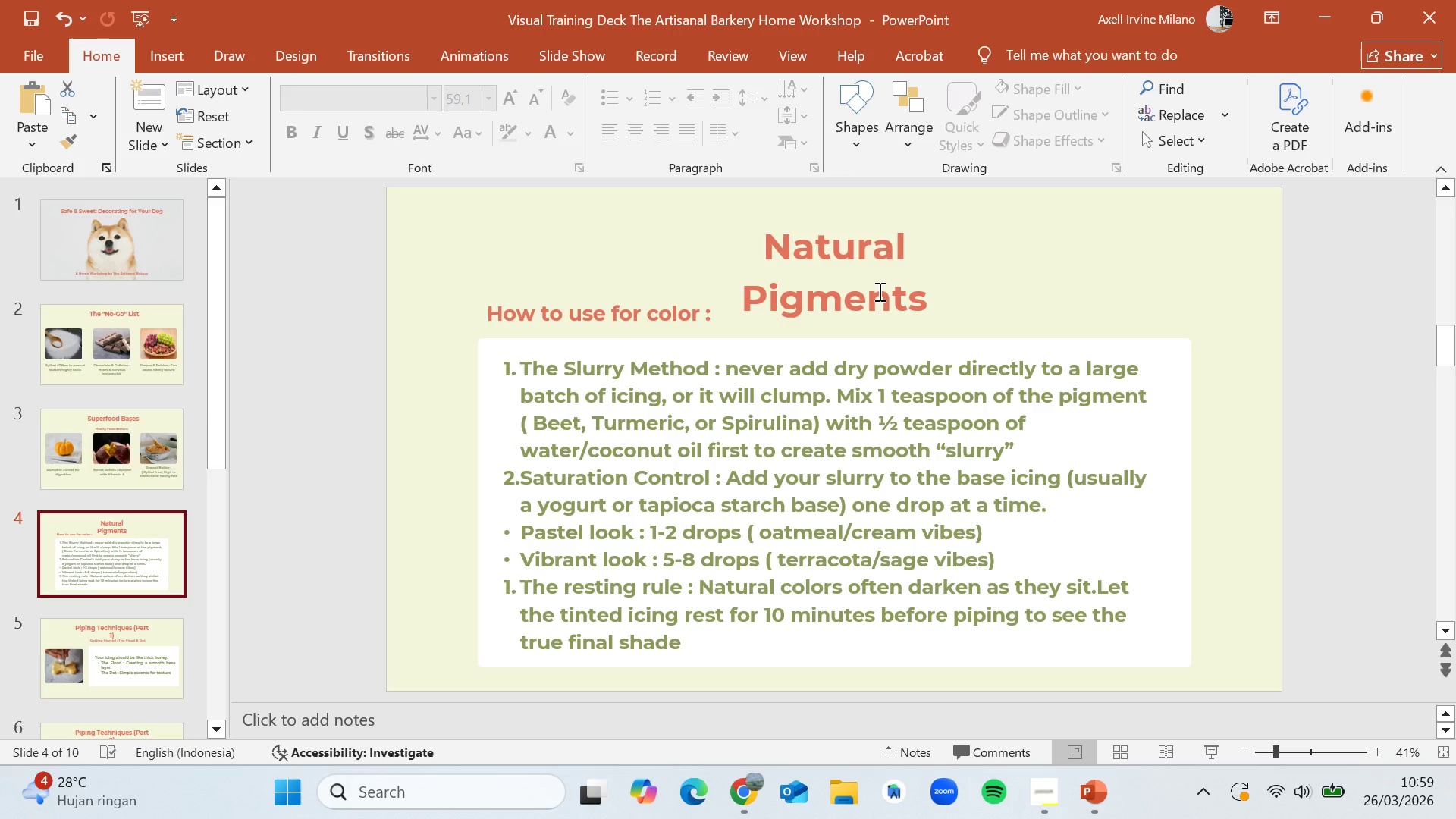 
left_click([878, 291])
 